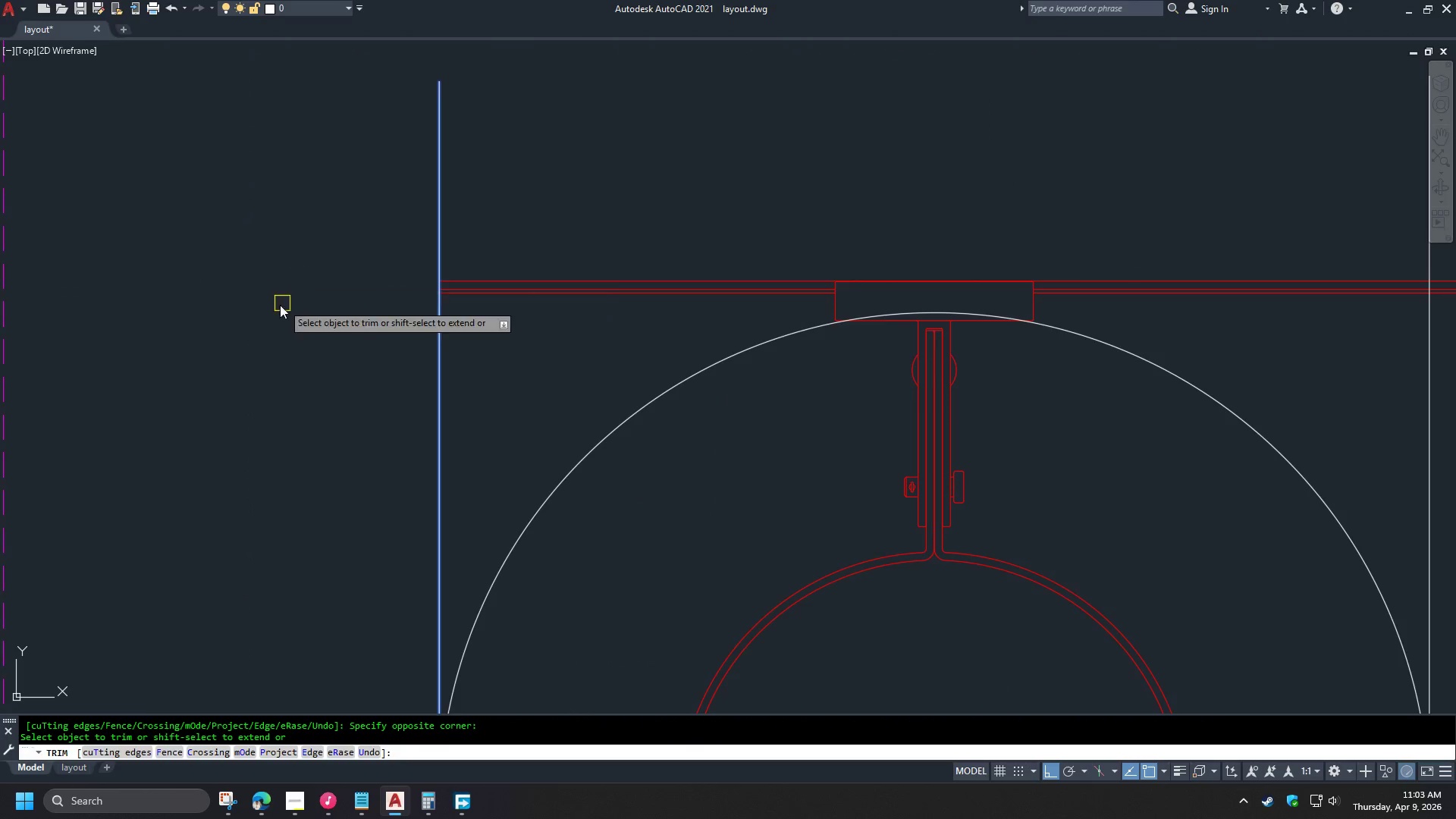 
key(Space)
 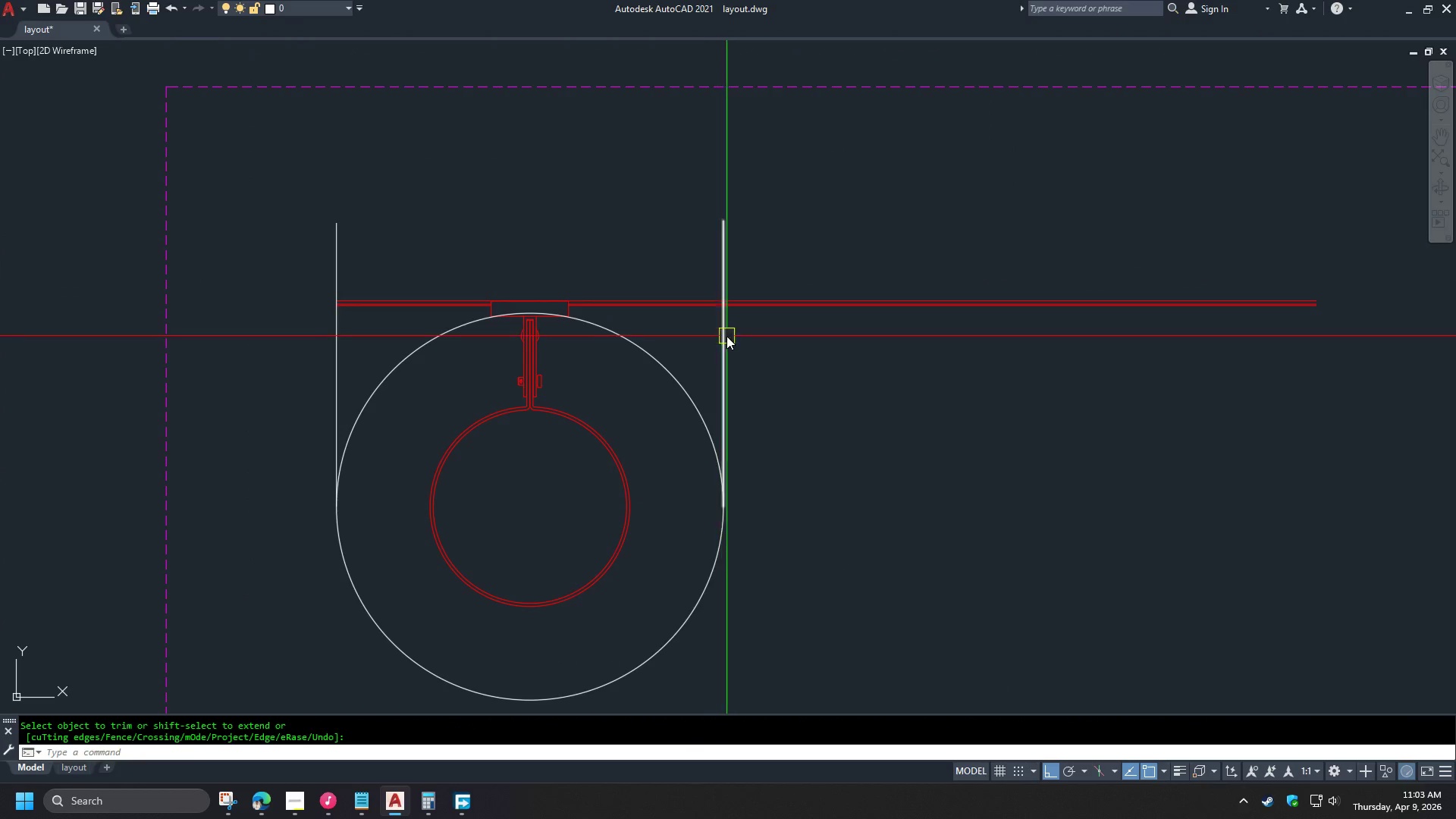 
scroll: coordinate [270, 314], scroll_direction: down, amount: 2.0
 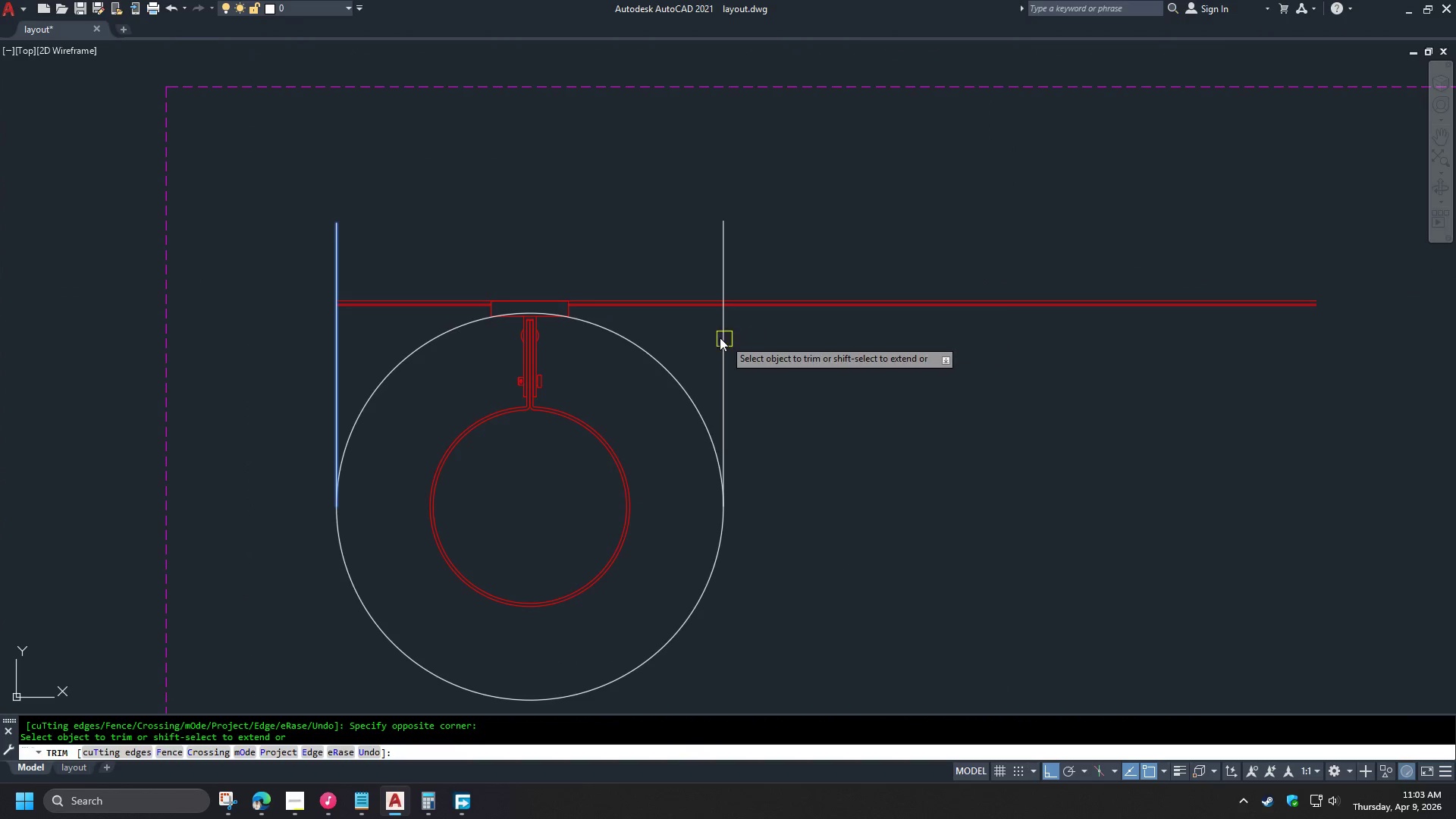 
key(Space)
 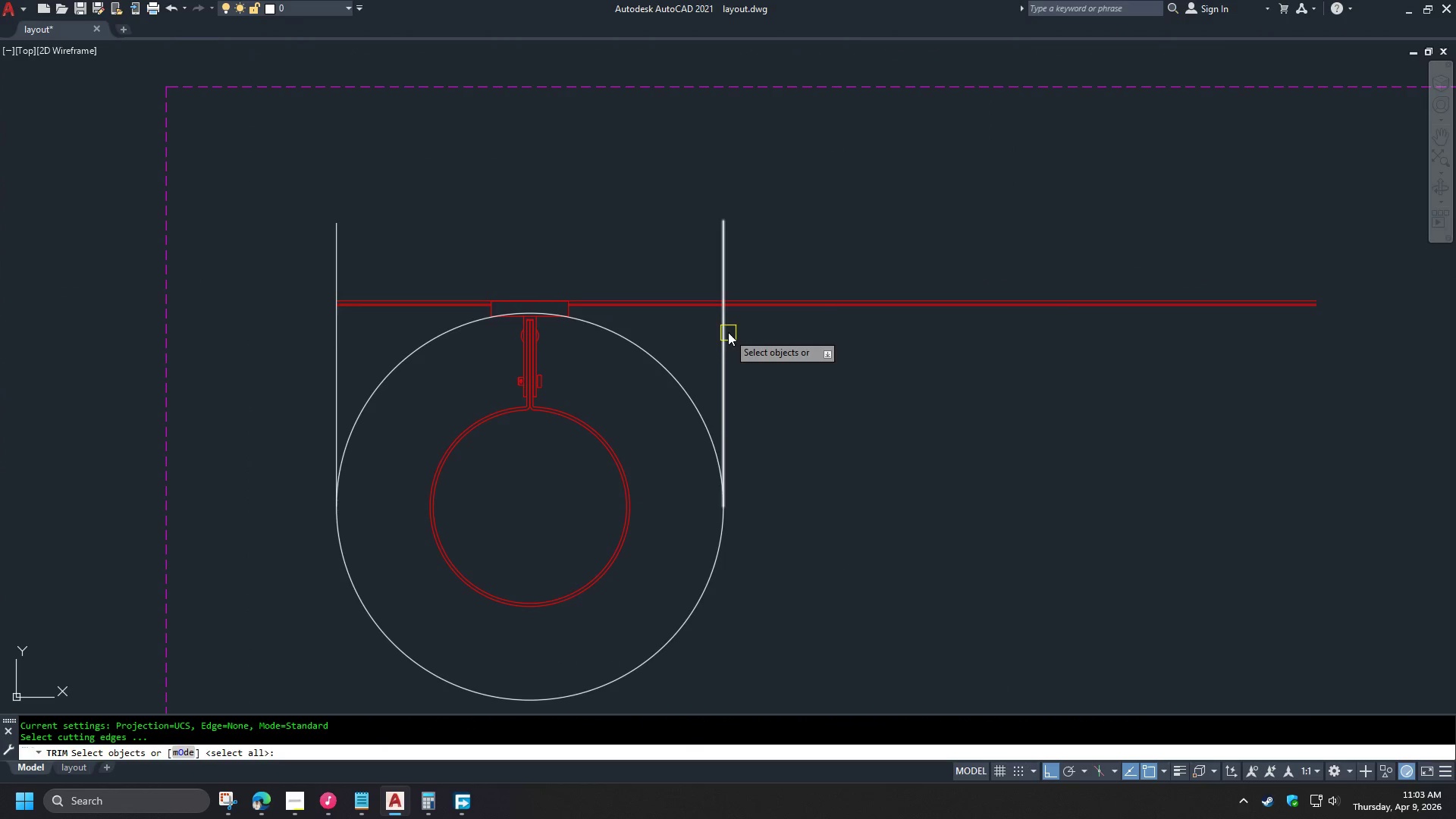 
left_click([728, 331])
 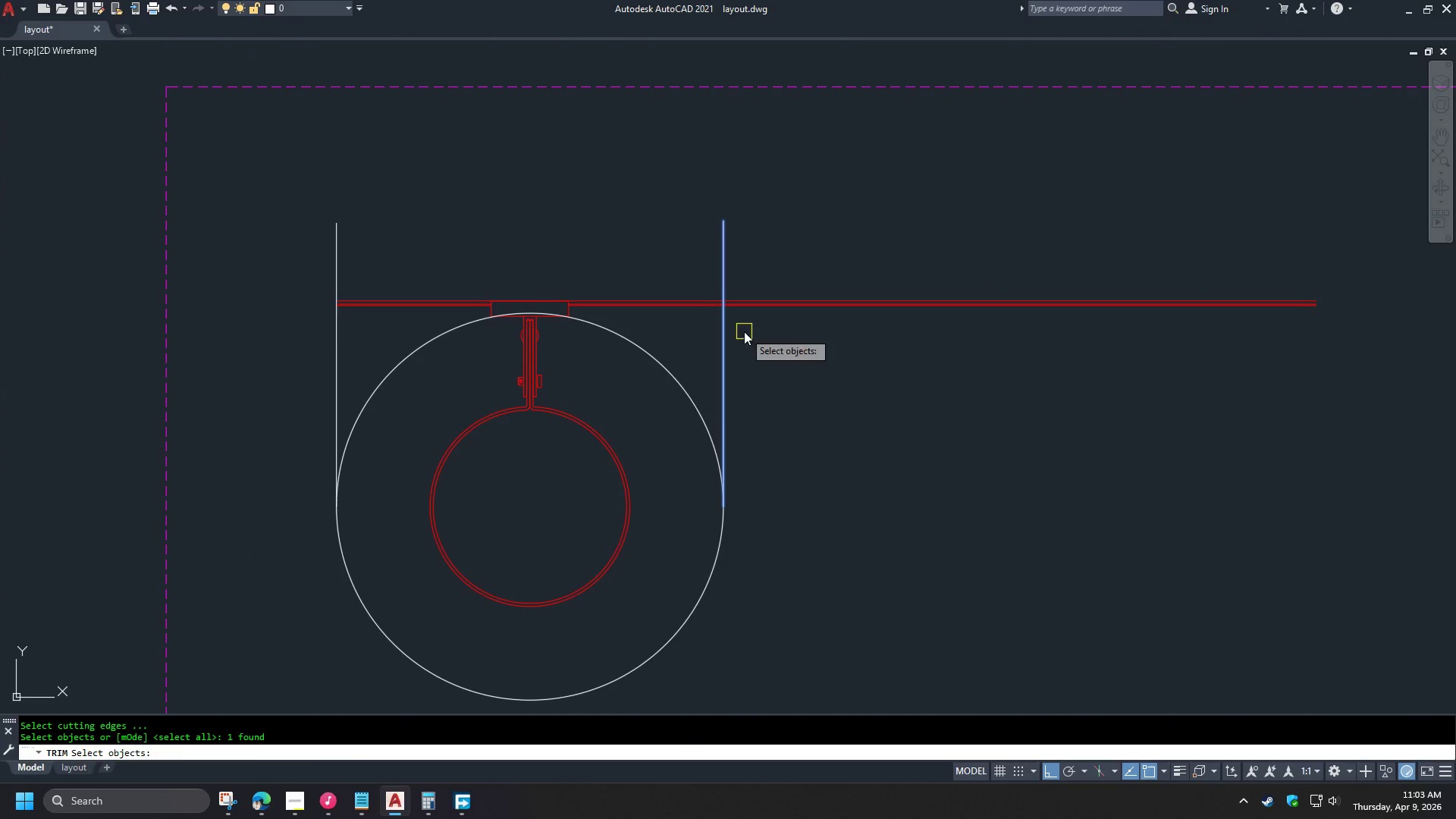 
key(Space)
 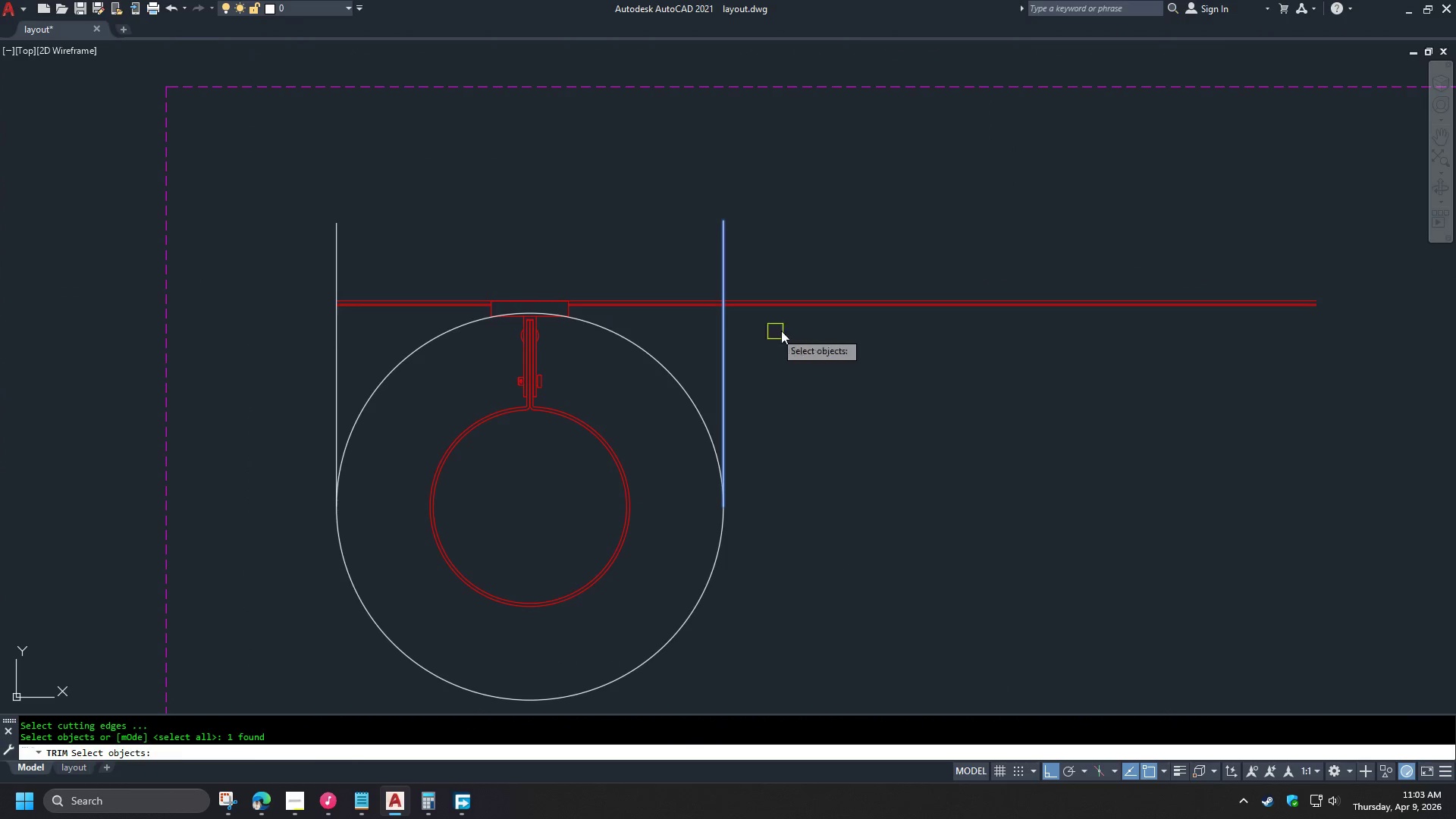 
left_click_drag(start_coordinate=[796, 329], to_coordinate=[795, 317])
 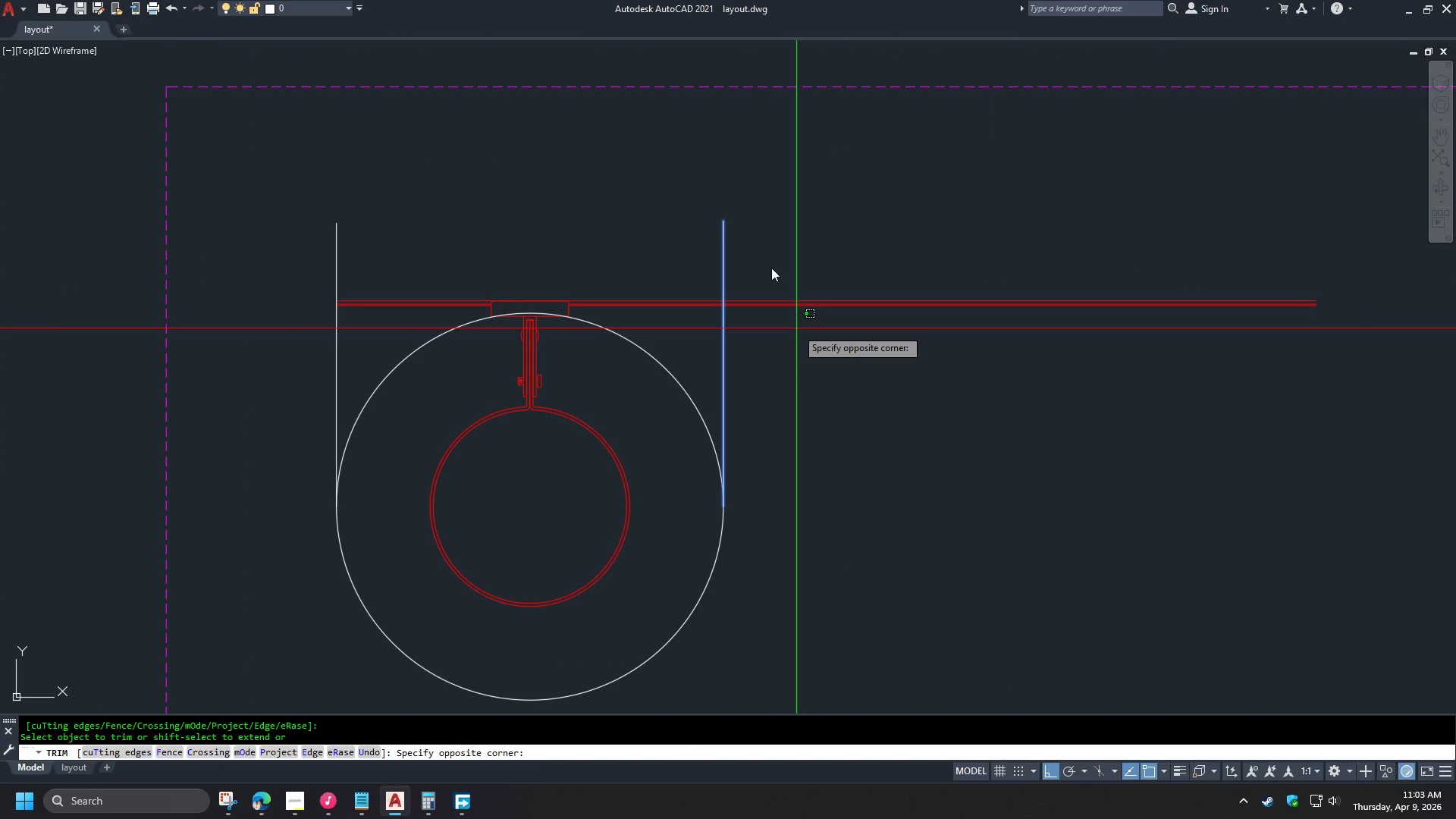 
triple_click([766, 262])
 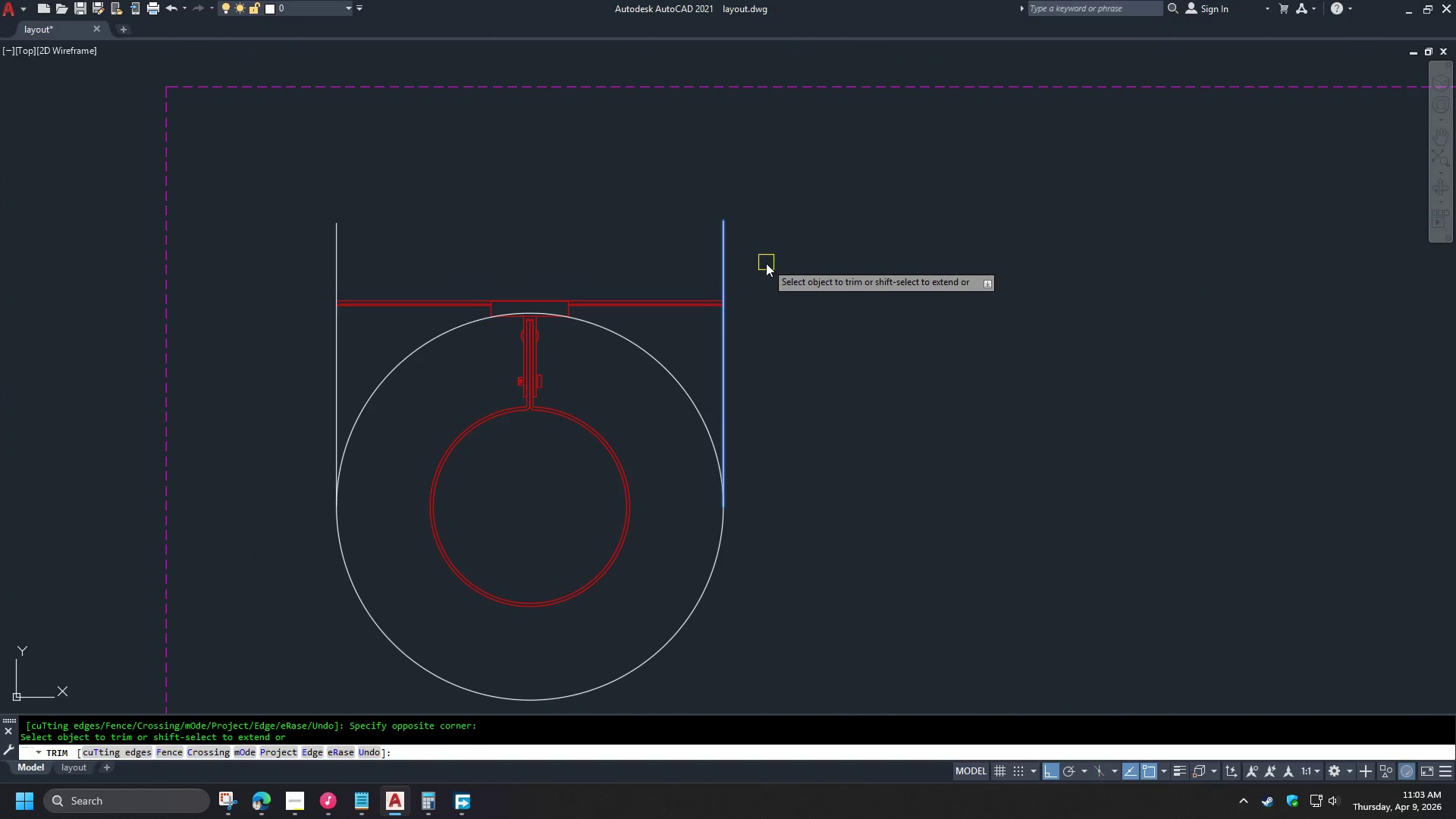 
key(Space)
 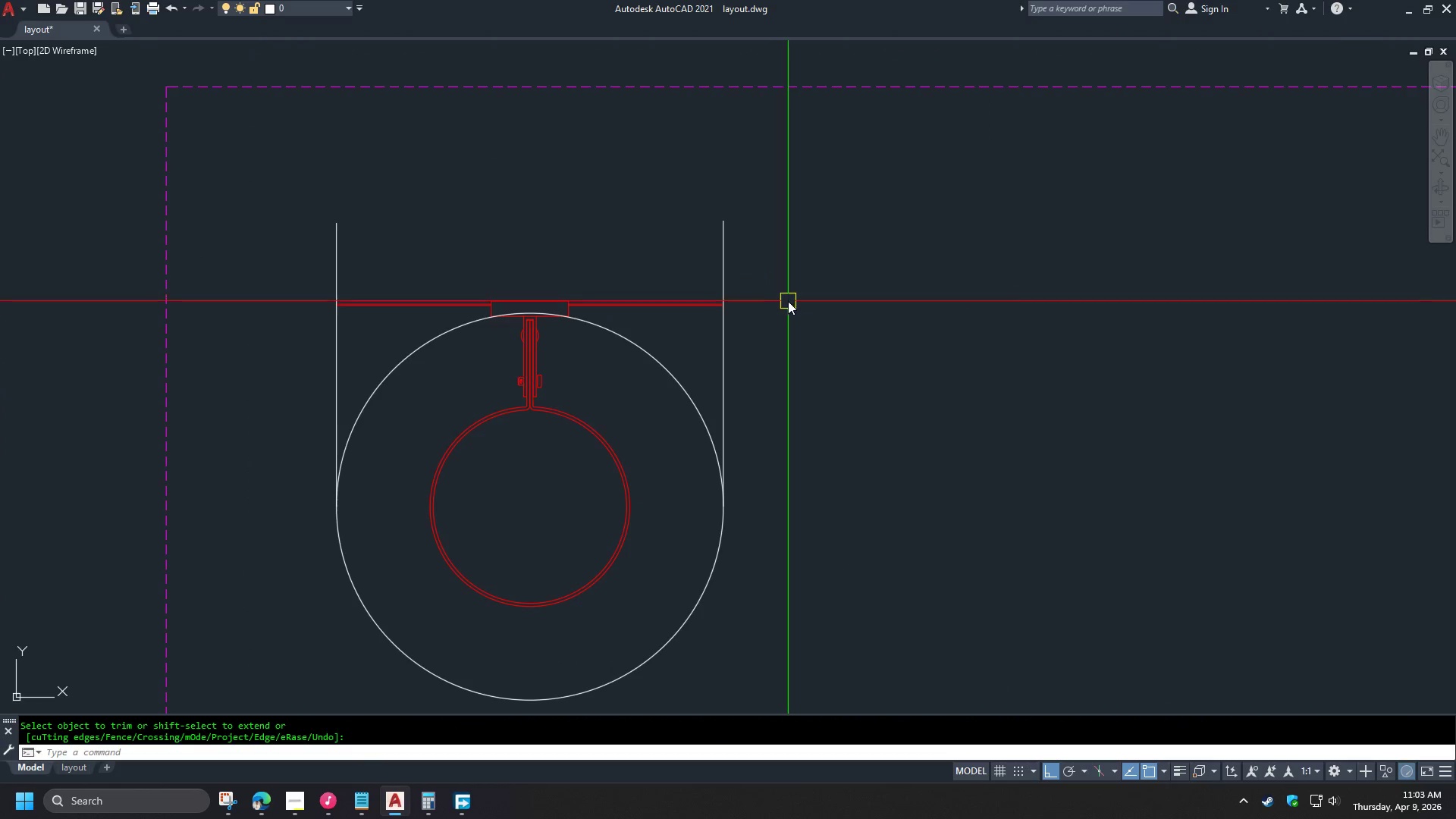 
scroll: coordinate [788, 302], scroll_direction: down, amount: 2.0
 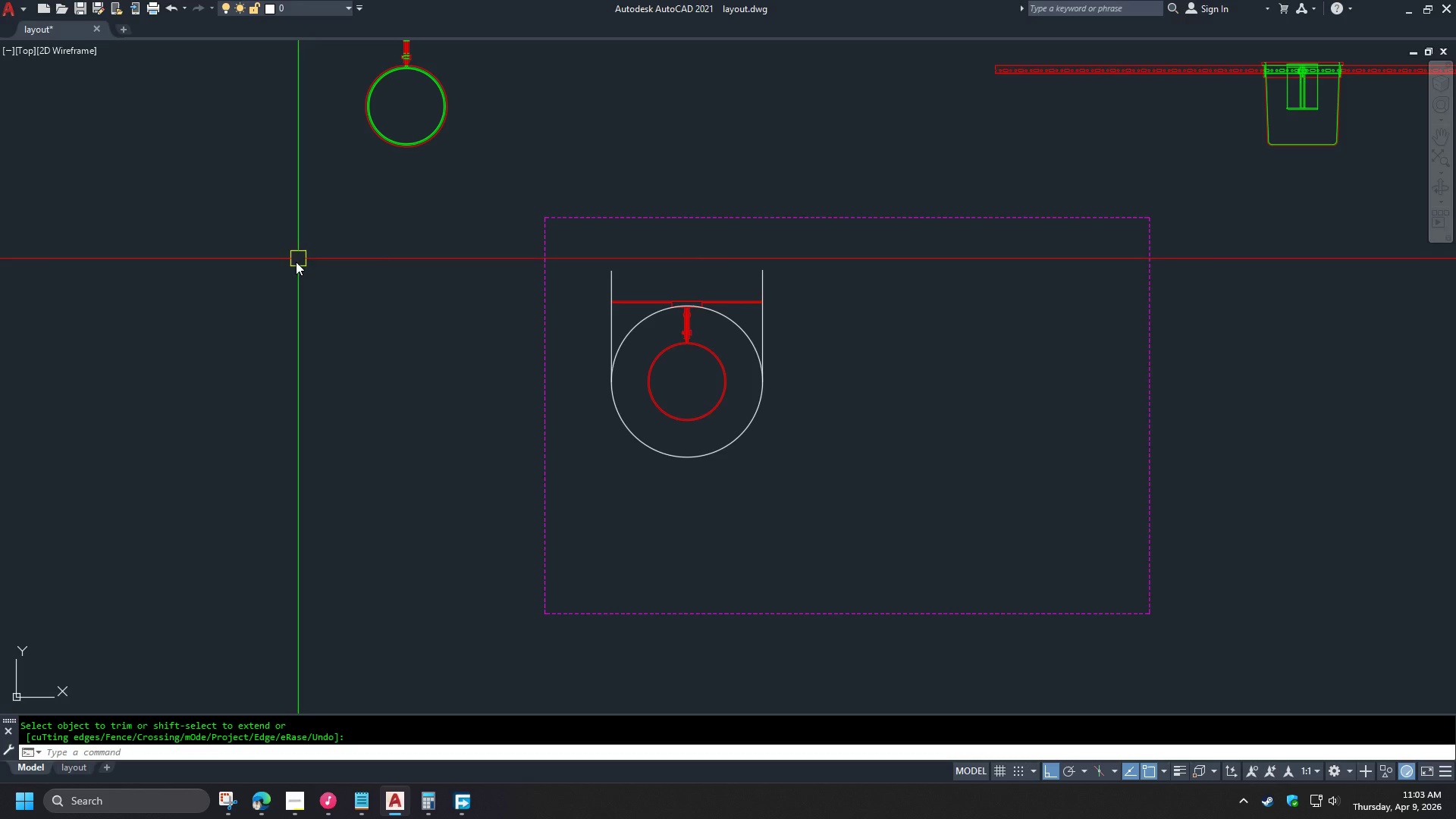 
left_click_drag(start_coordinate=[168, 261], to_coordinate=[242, 303])
 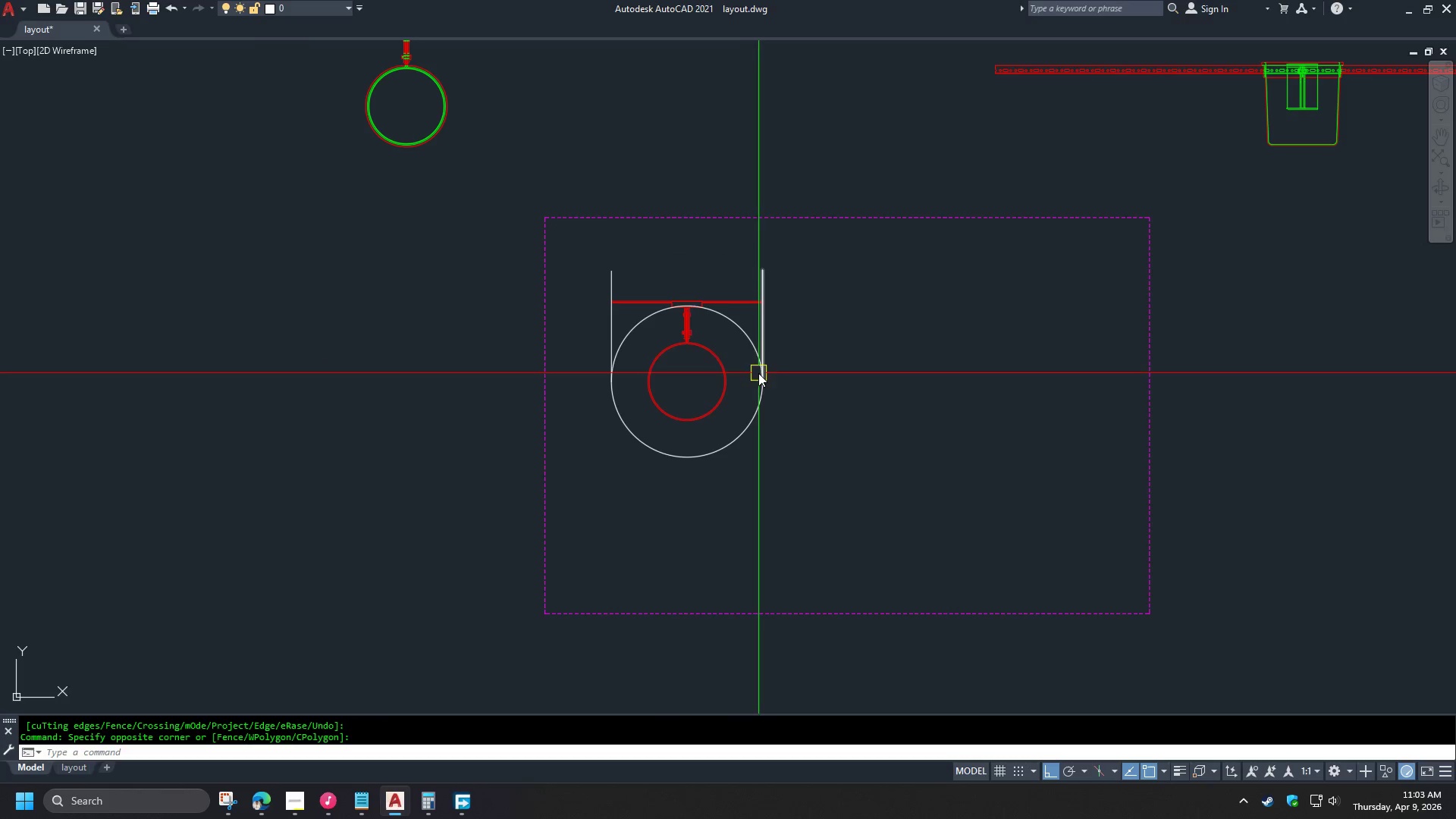 
scroll: coordinate [781, 310], scroll_direction: up, amount: 2.0
 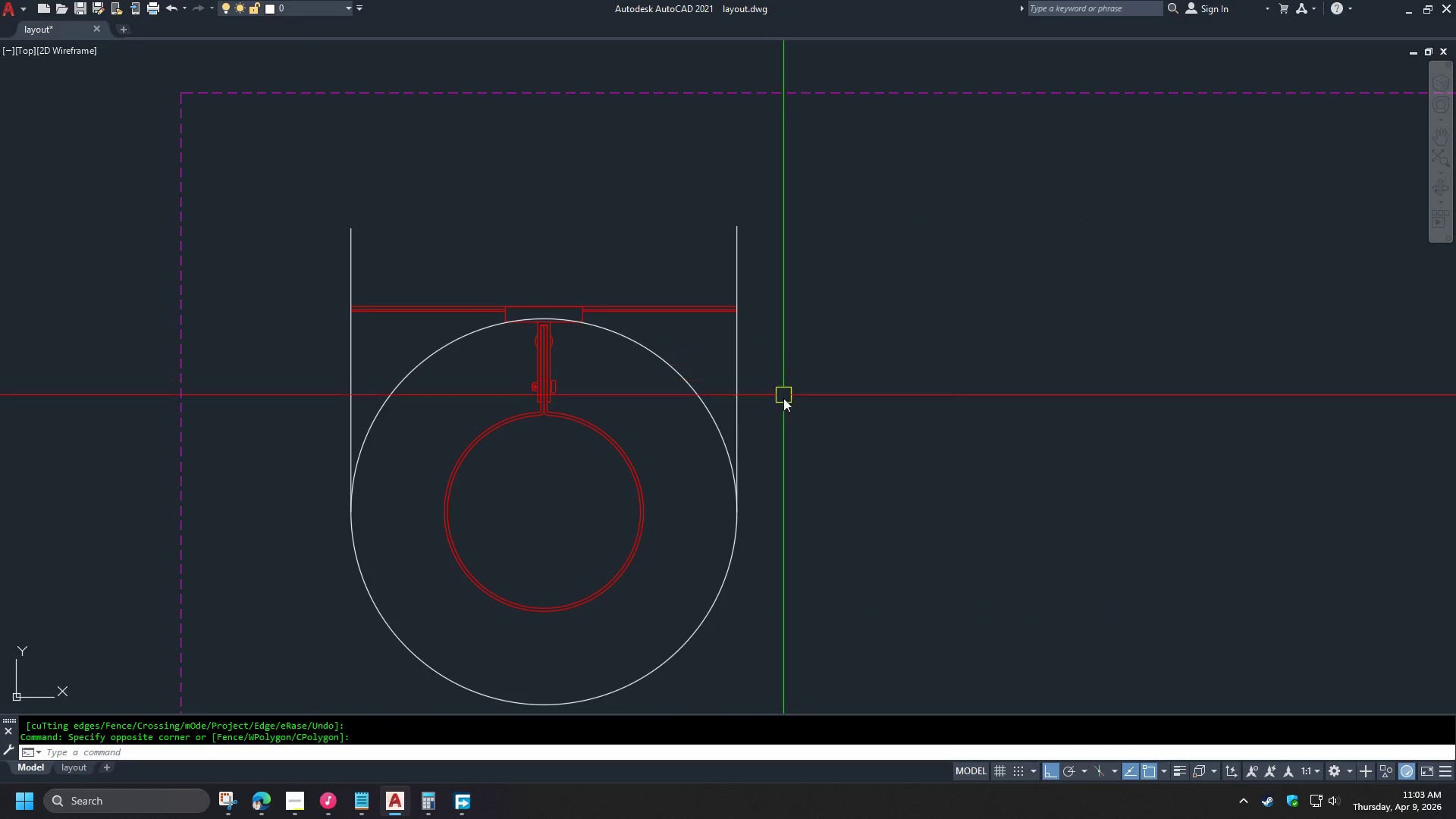 
left_click_drag(start_coordinate=[786, 414], to_coordinate=[772, 410])
 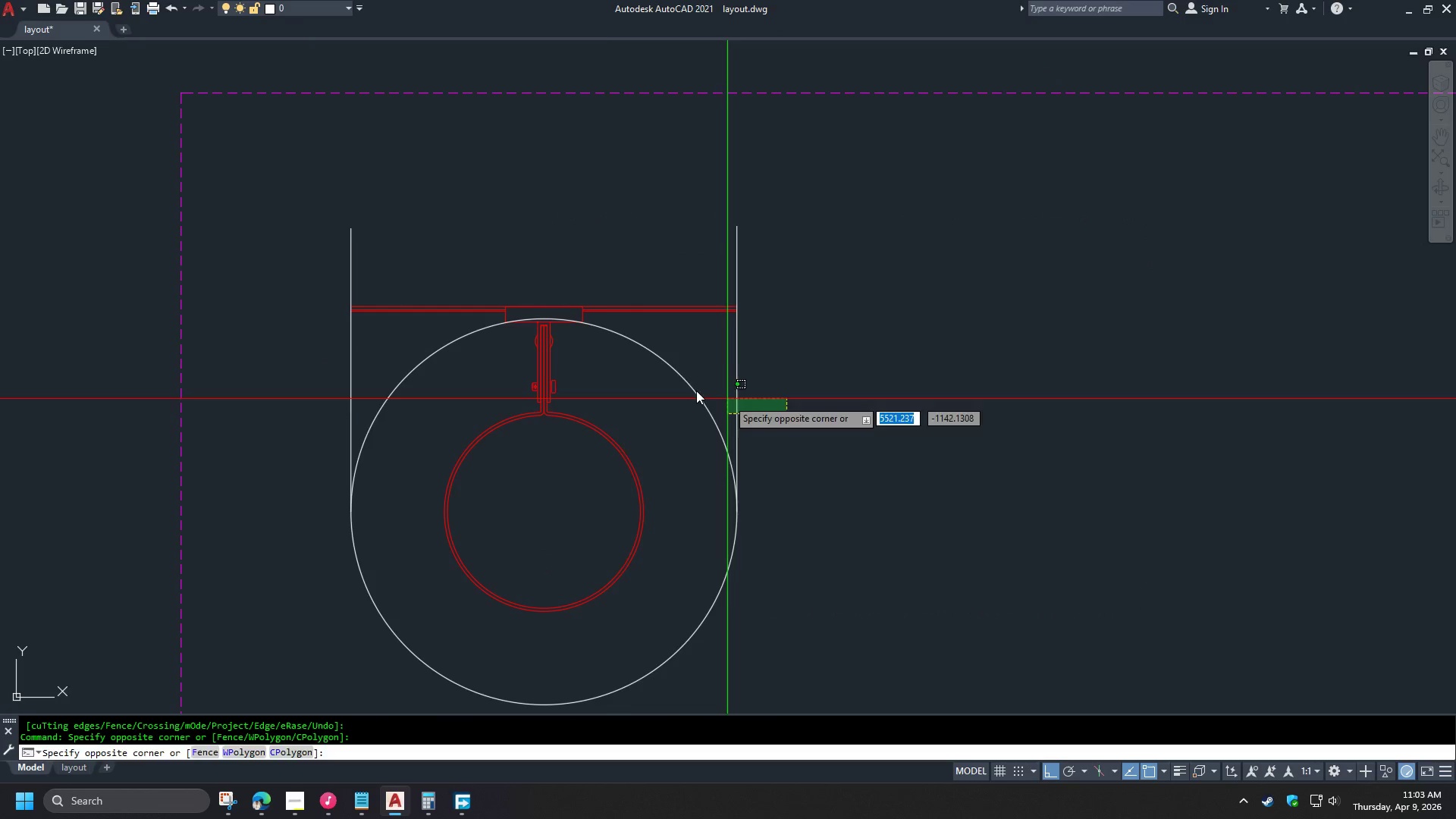 
double_click([618, 371])
 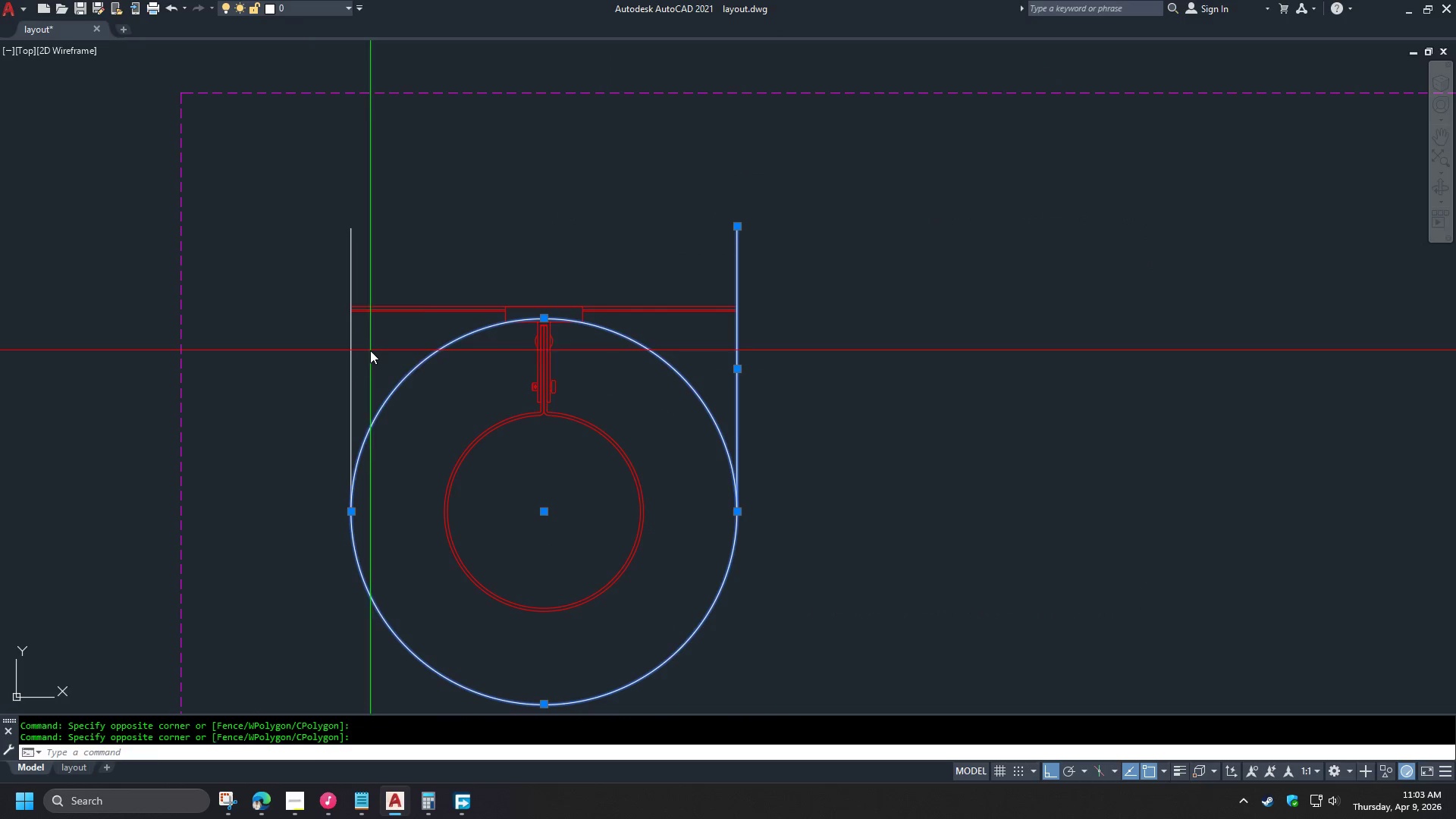 
key(E)
 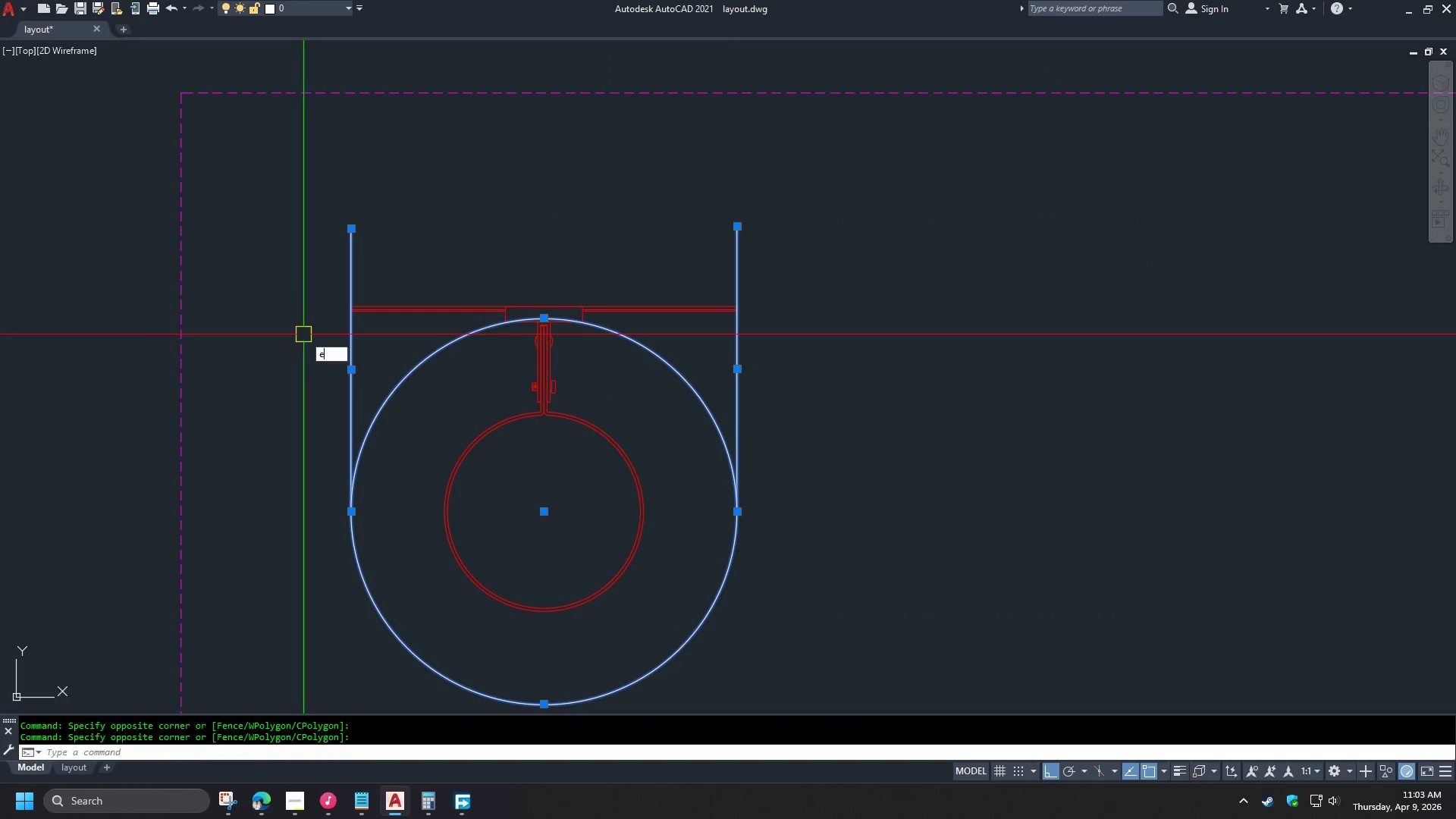 
key(Space)
 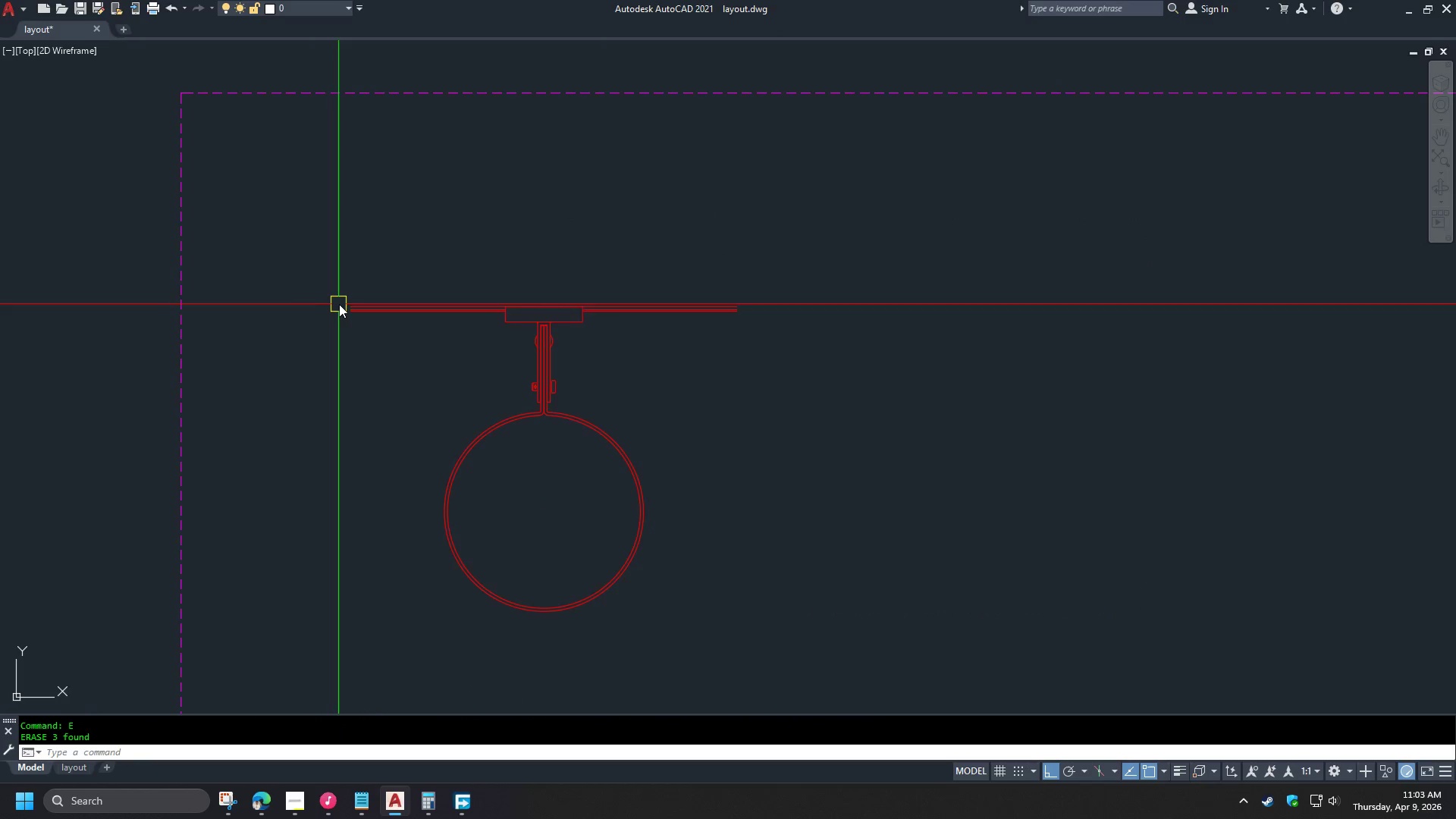 
scroll: coordinate [342, 300], scroll_direction: up, amount: 2.0
 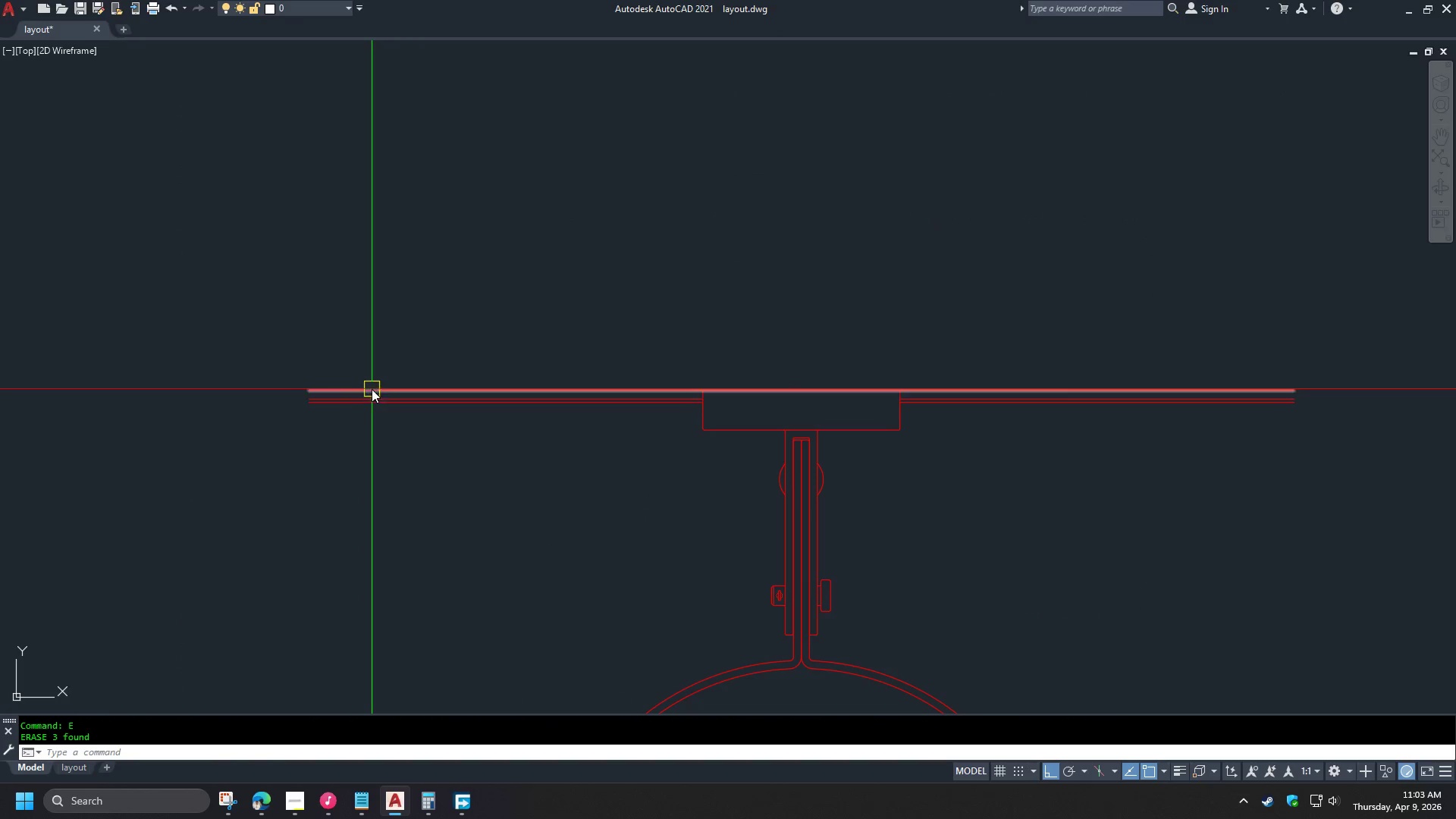 
key(O)
 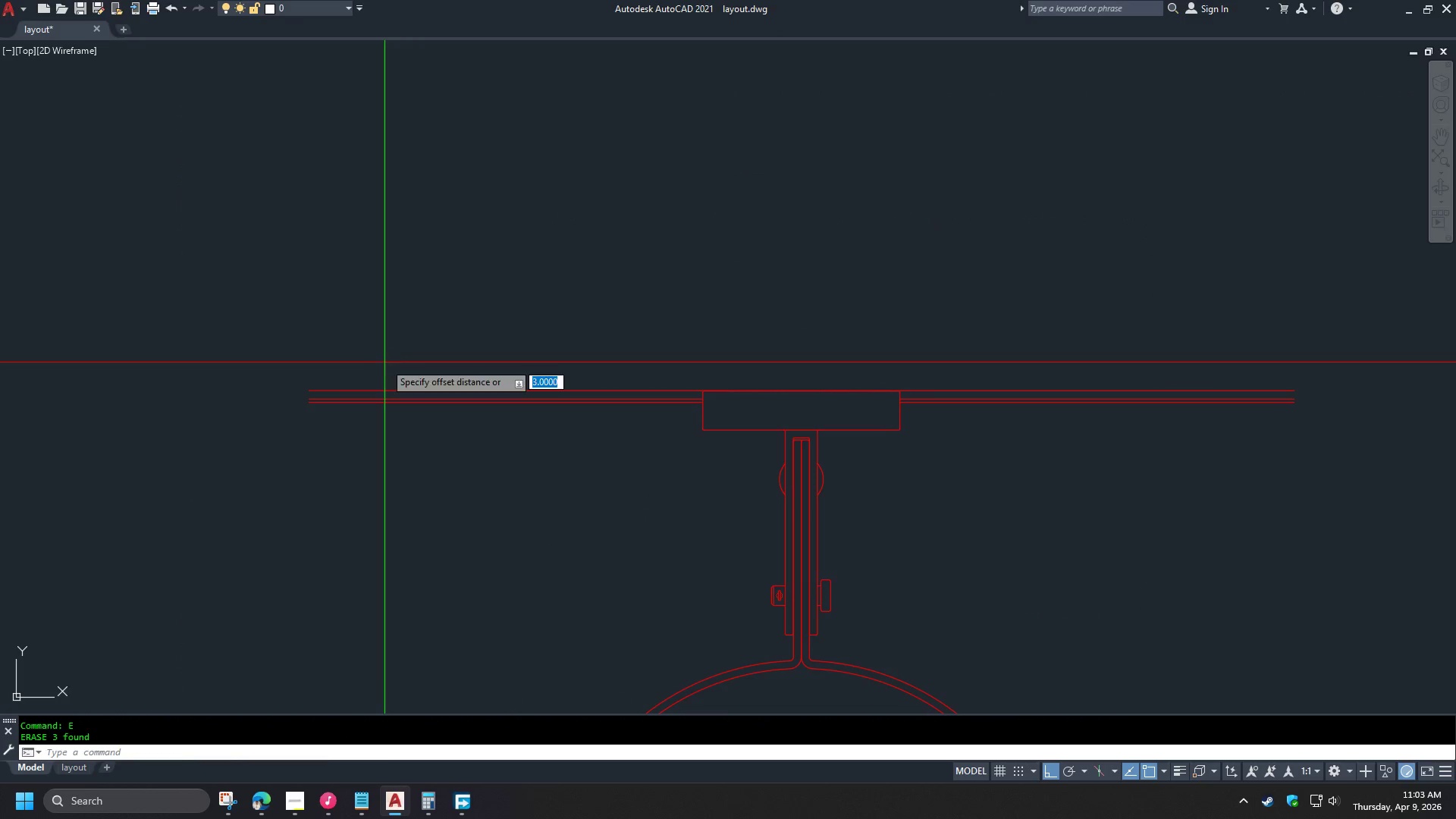 
key(Space)
 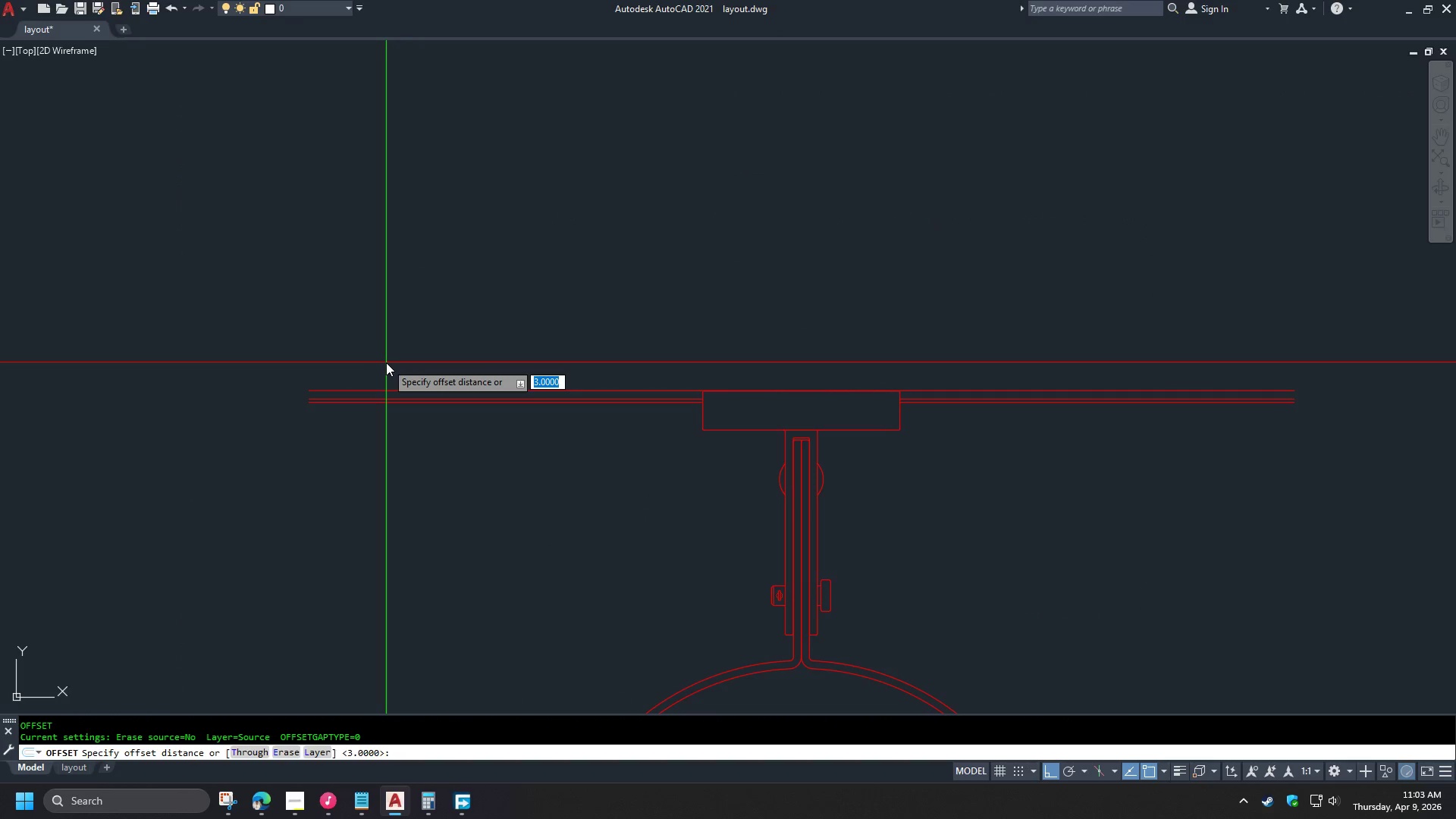 
key(Numpad1)
 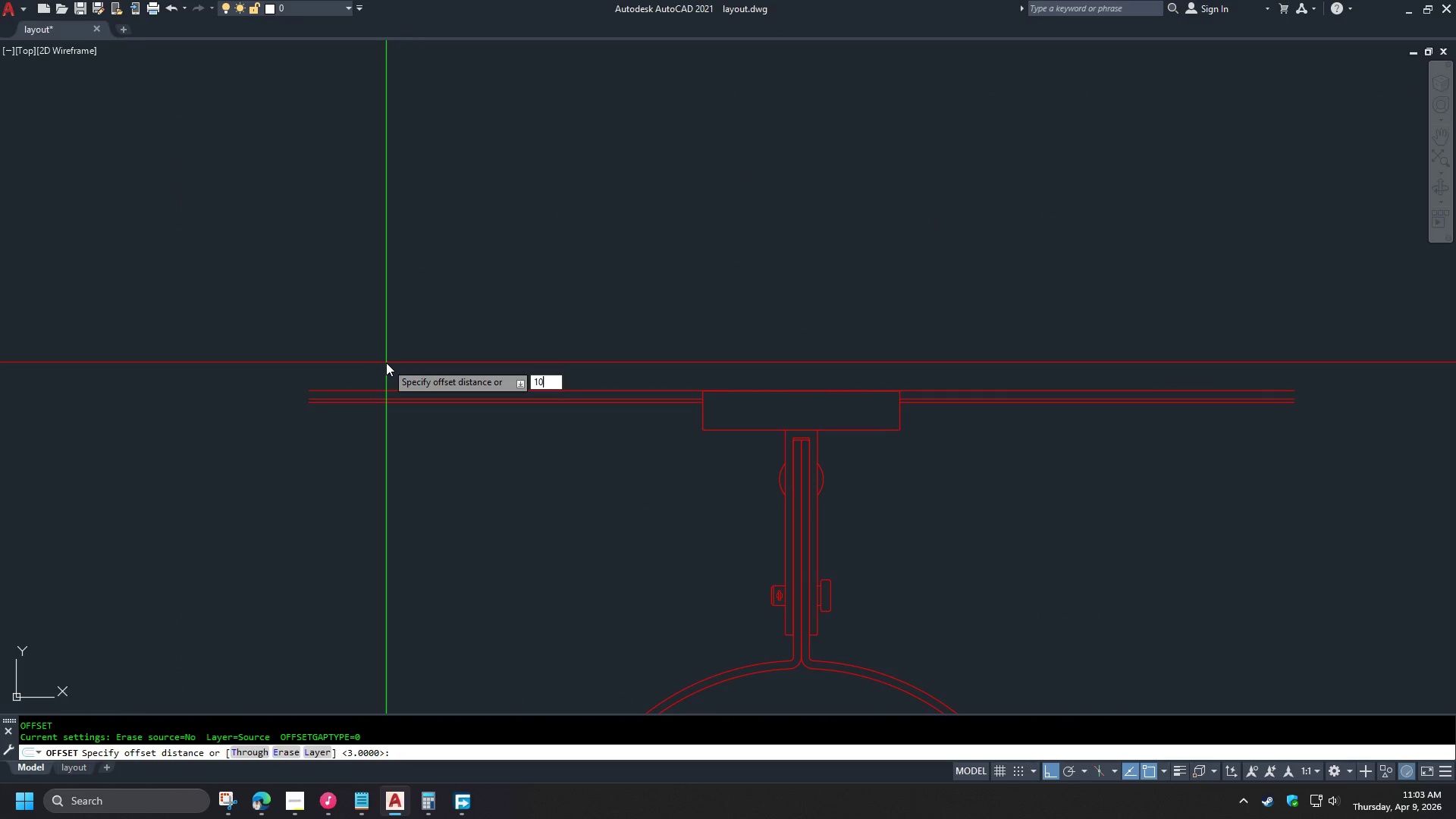 
key(Numpad0)
 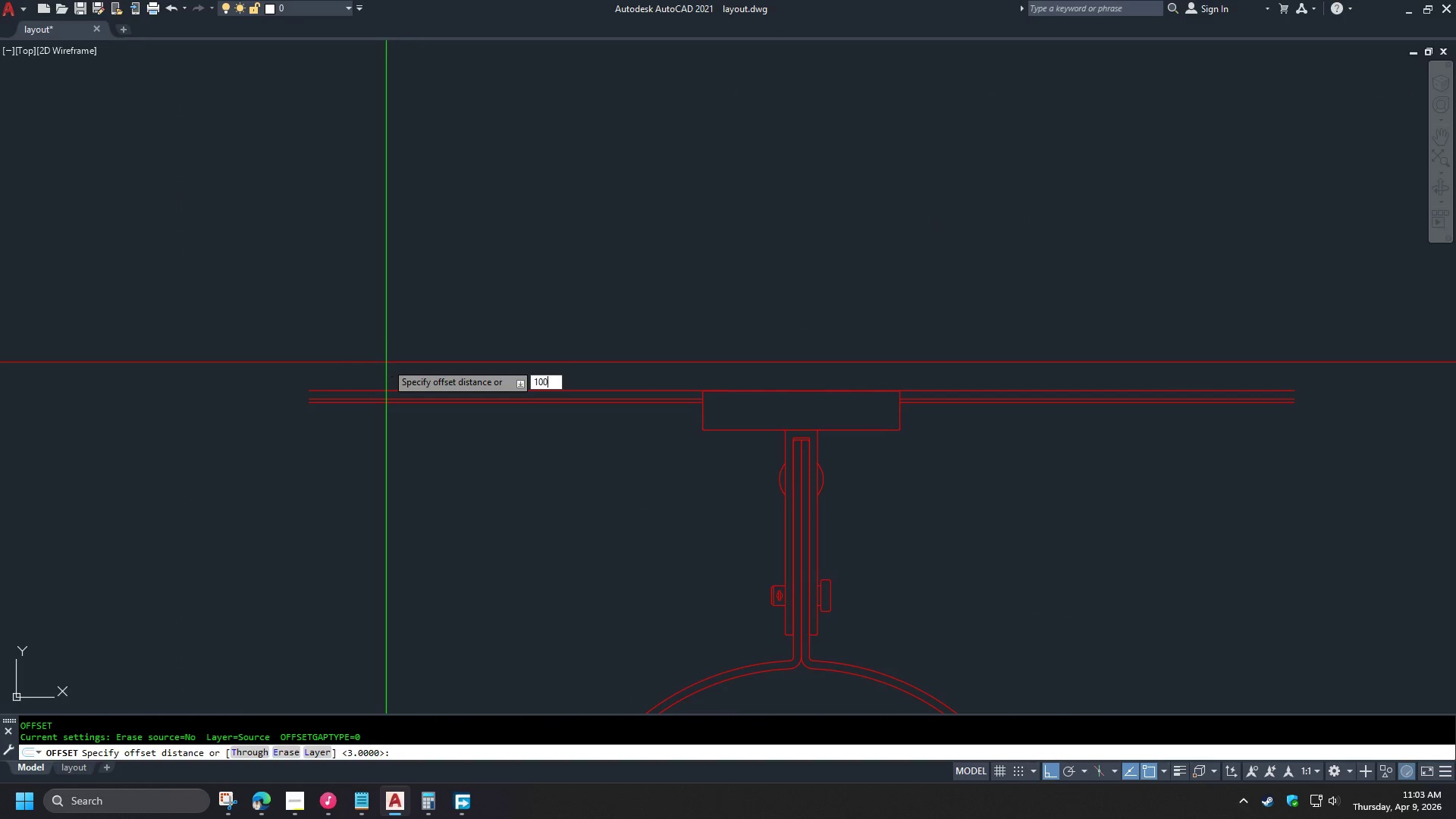 
key(Numpad0)
 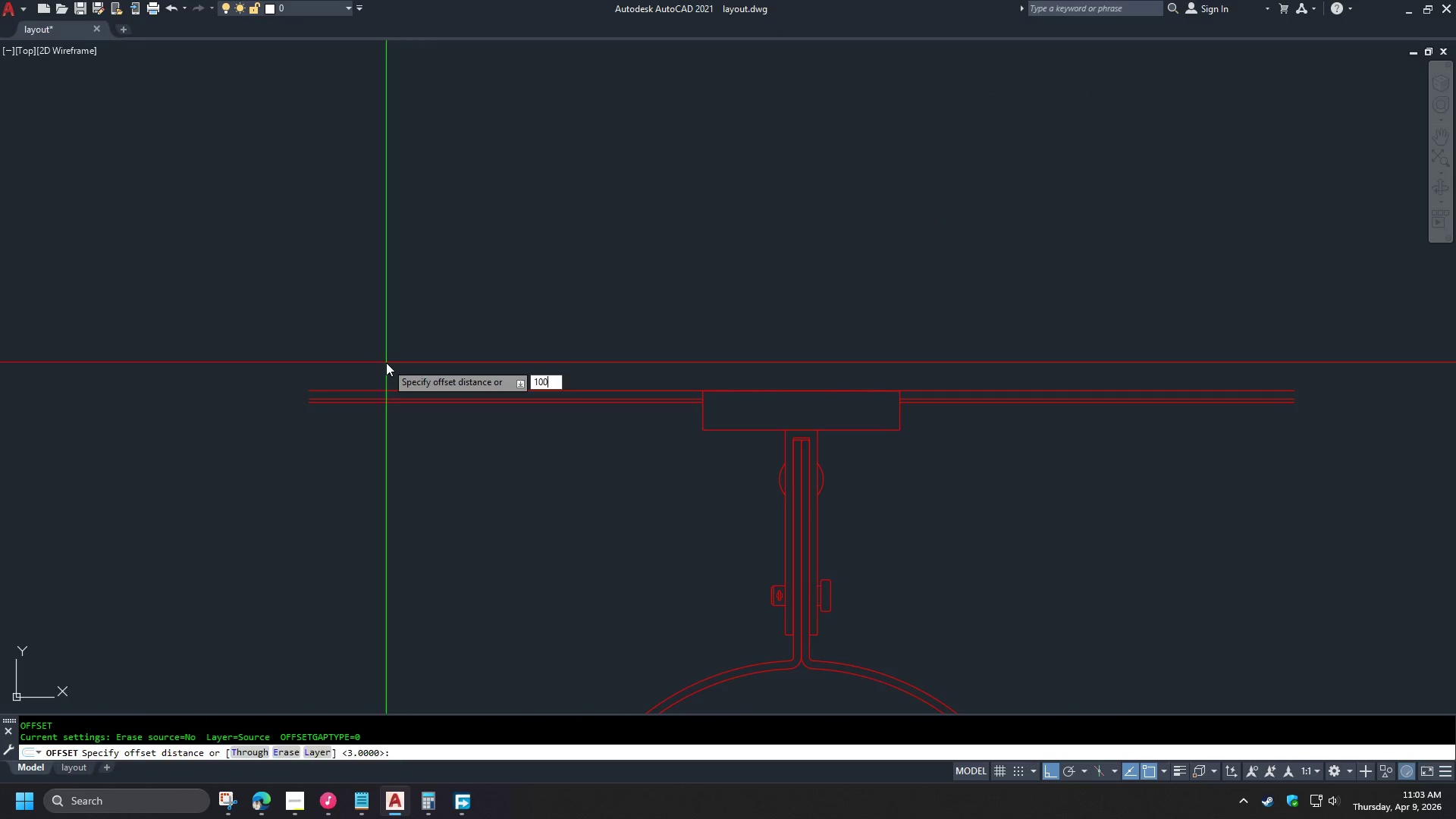 
key(NumpadEnter)
 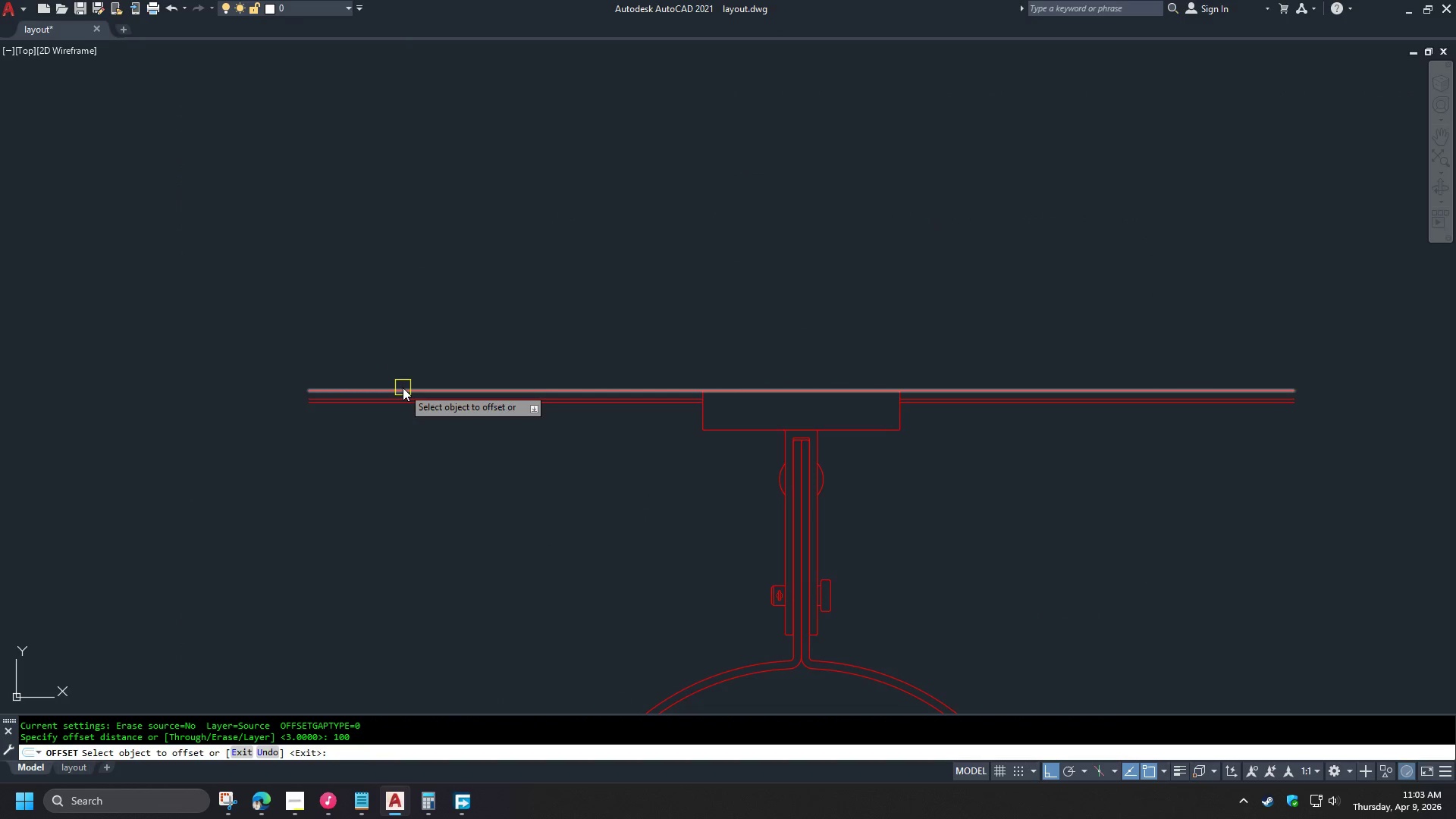 
left_click([403, 388])
 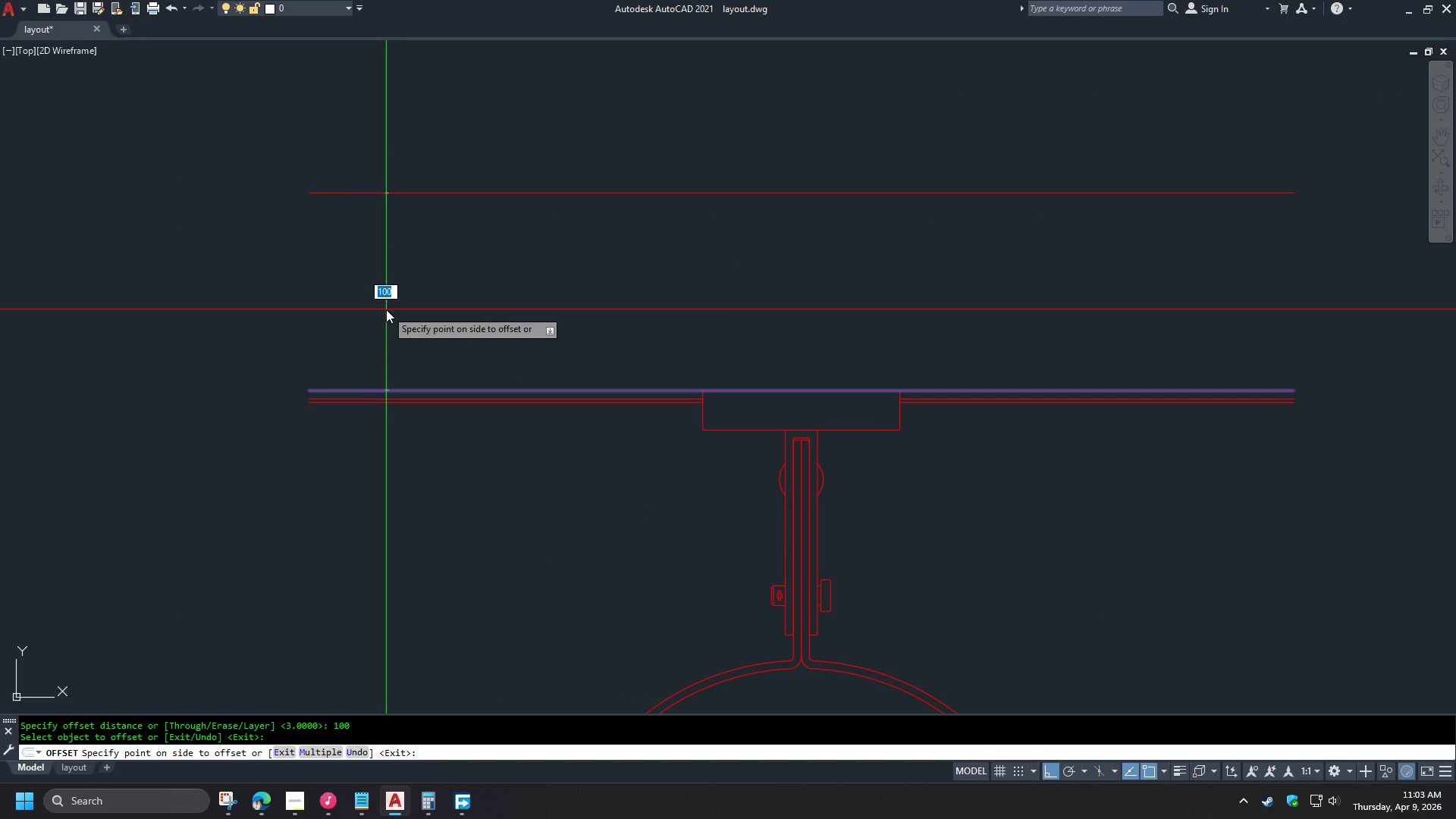 
key(Escape)
 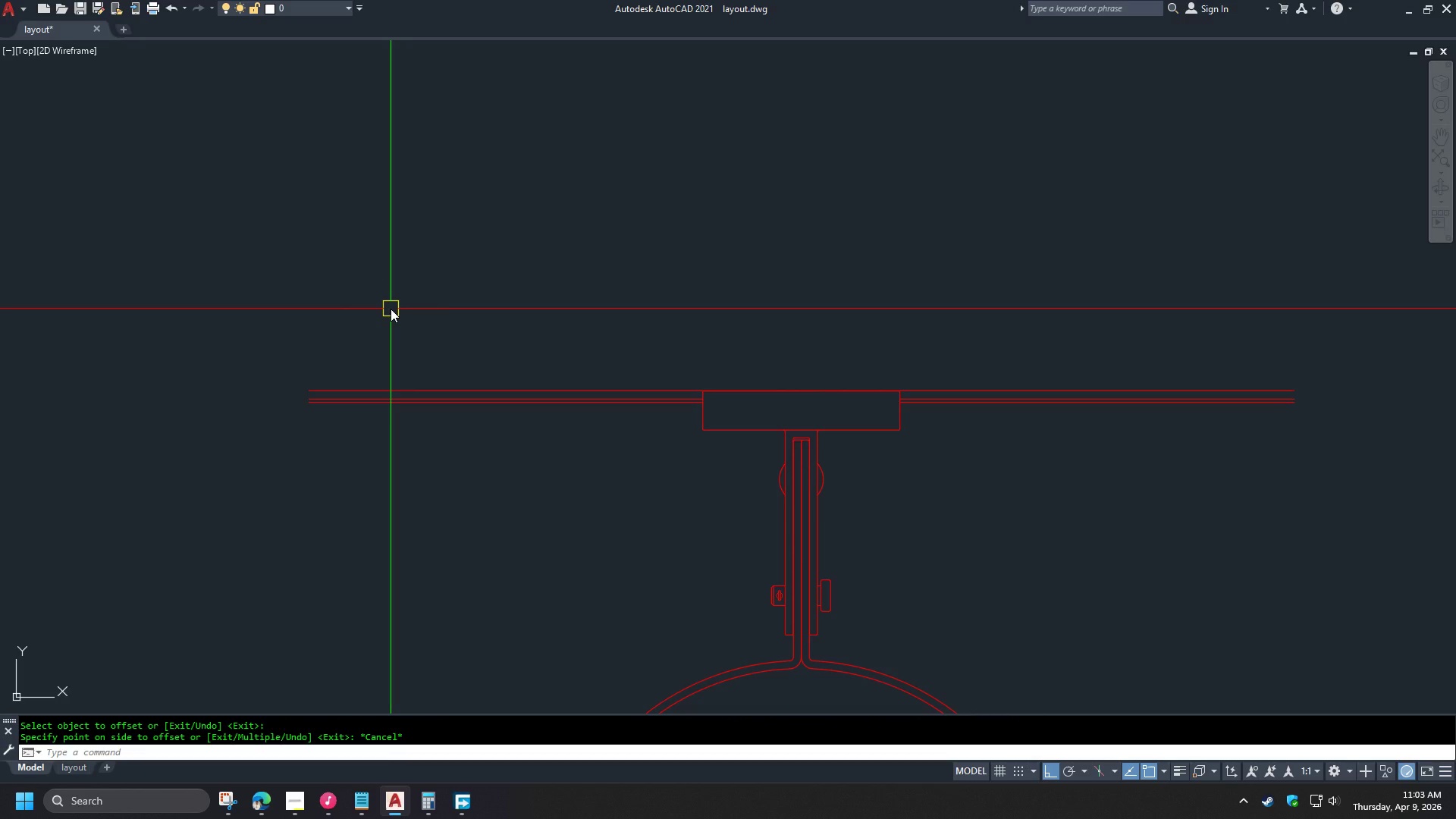 
key(O)
 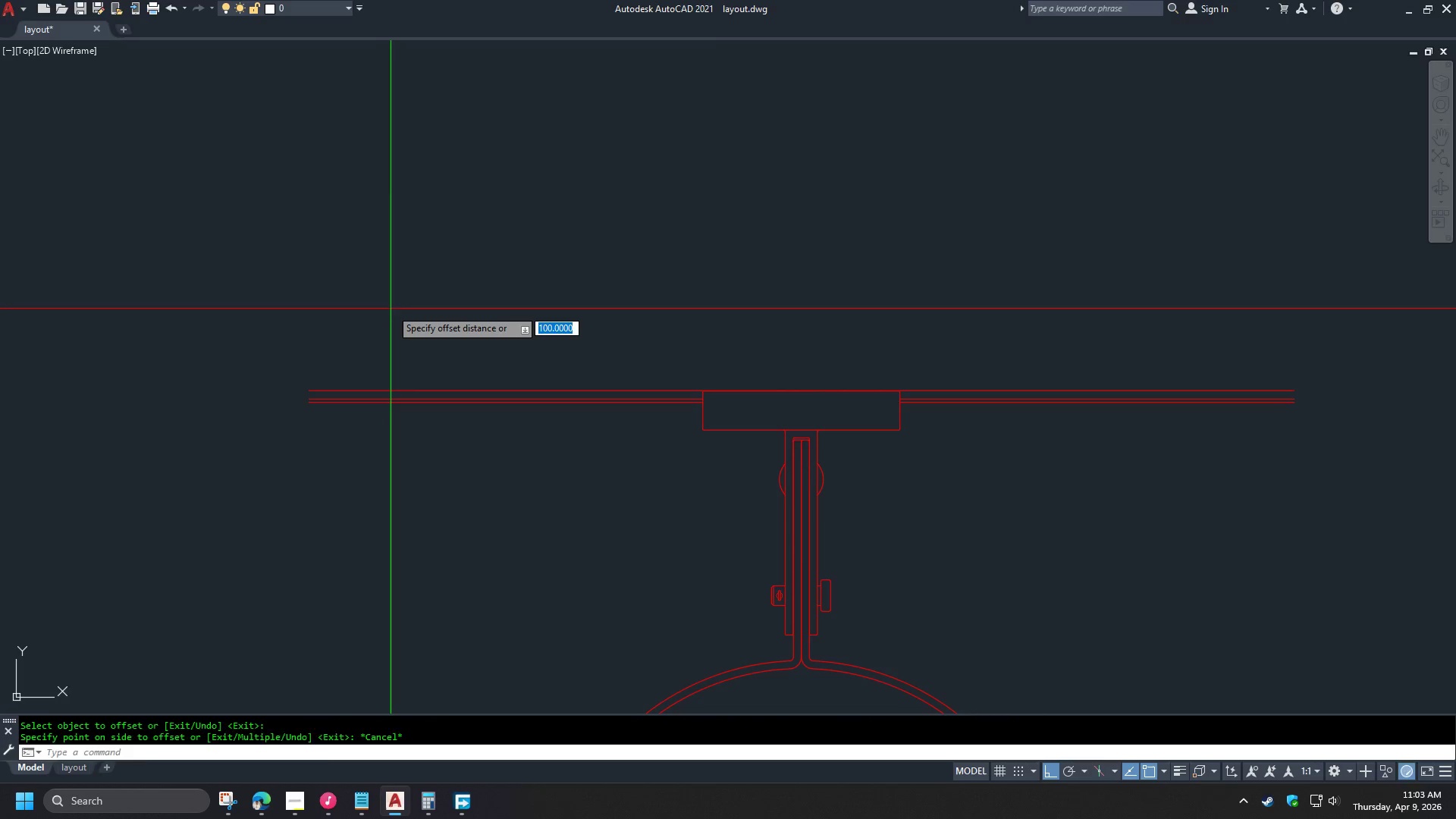 
key(Space)
 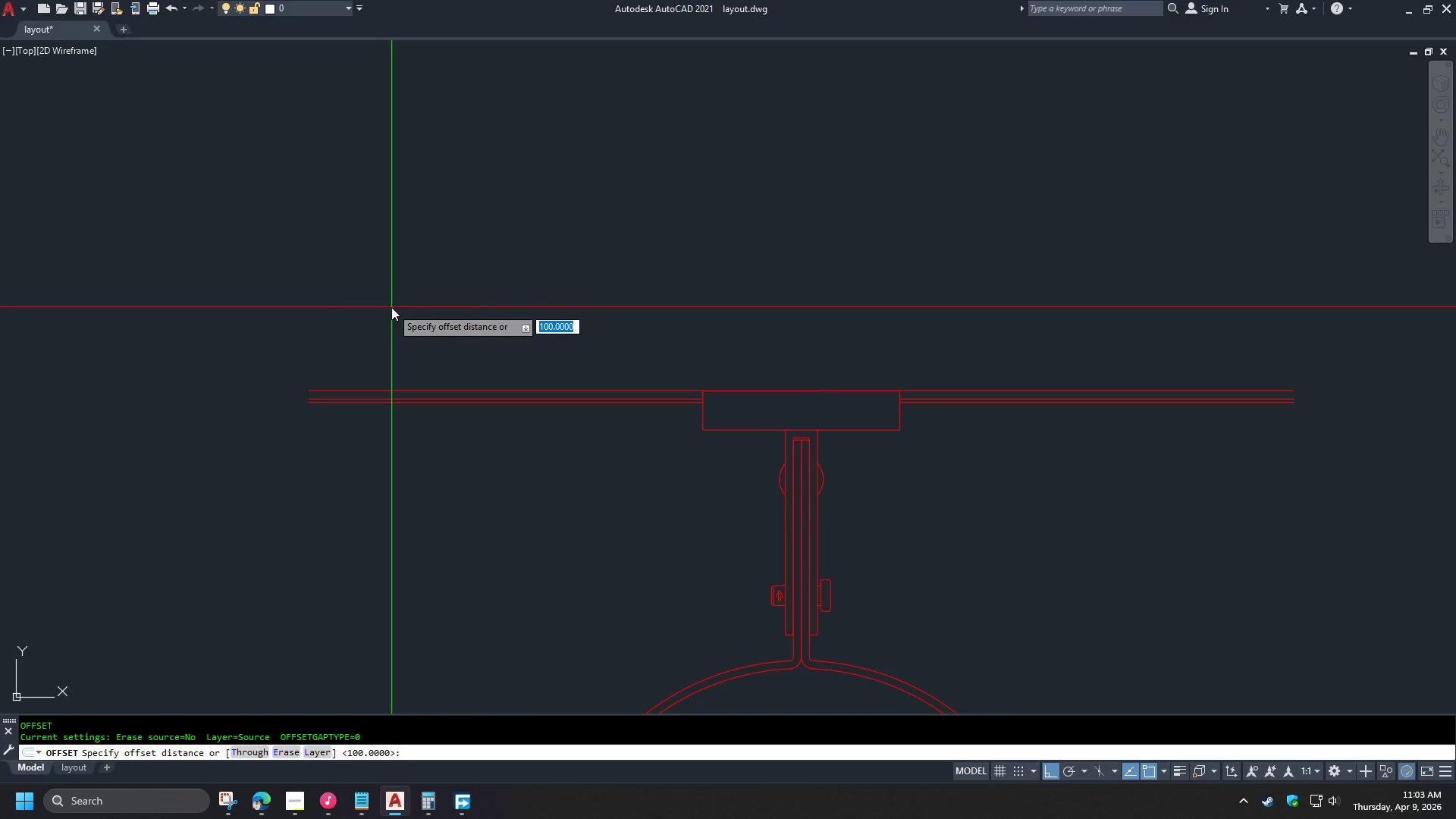 
key(Numpad1)
 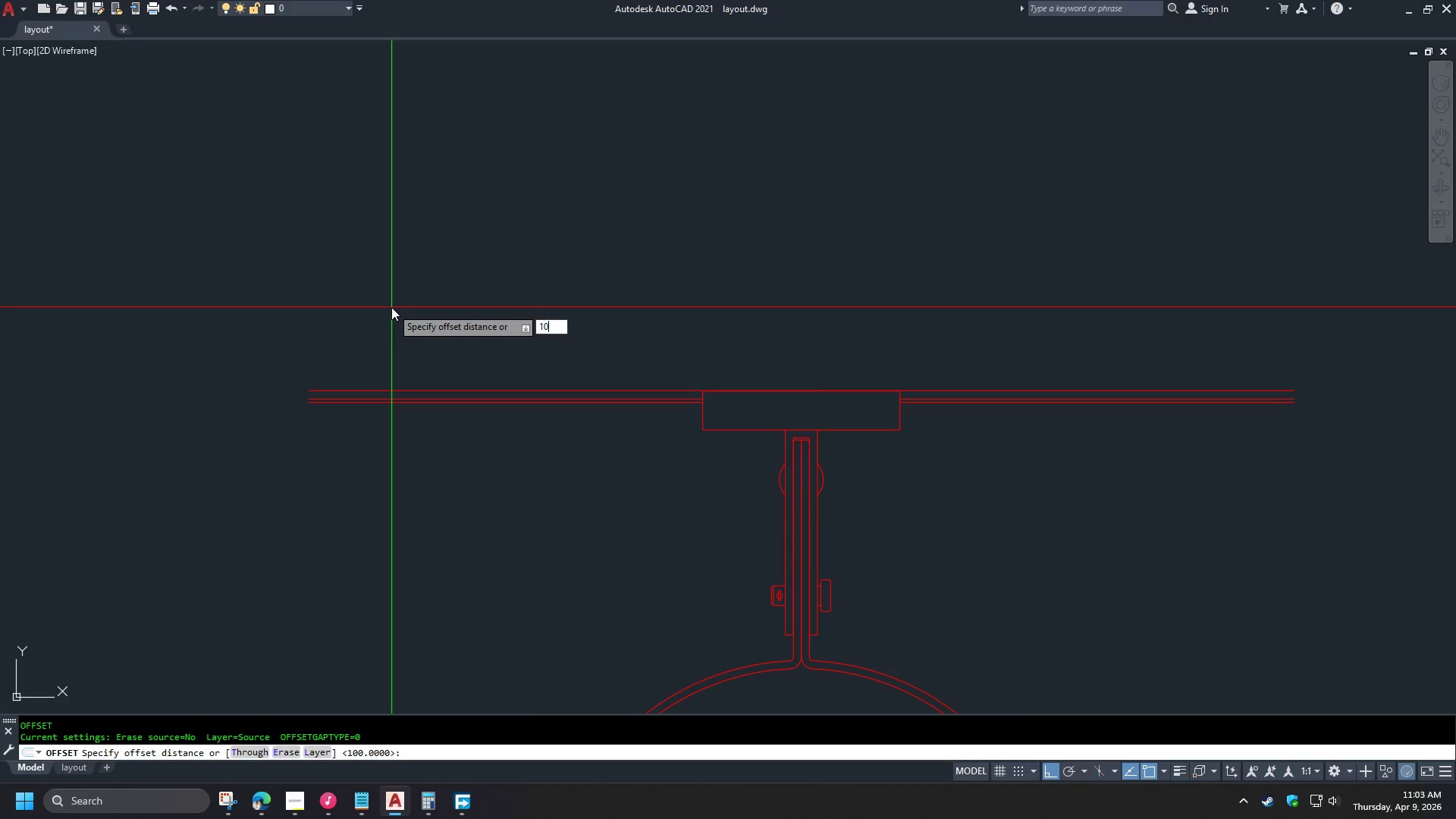 
key(Numpad0)
 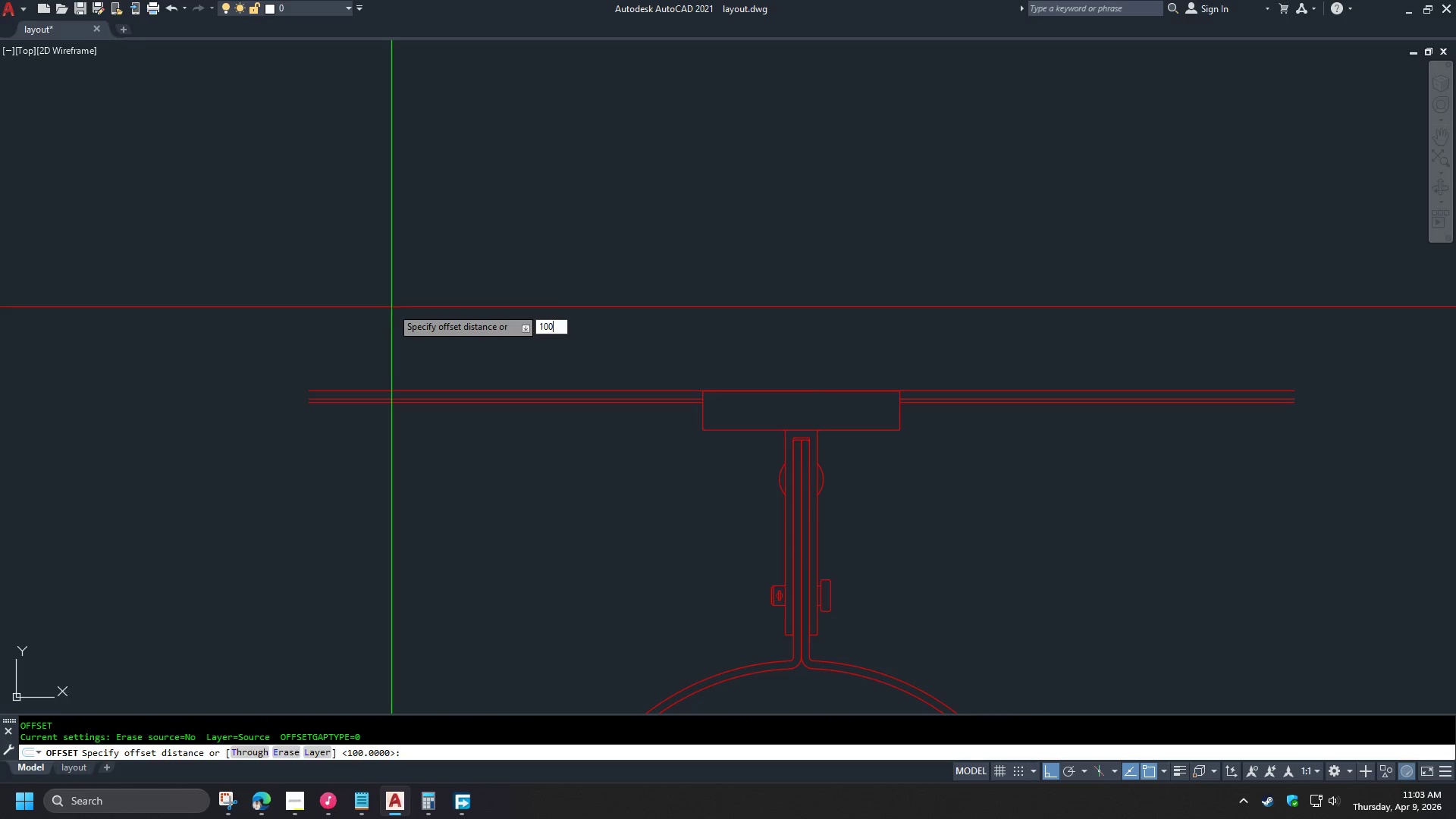 
key(Numpad0)
 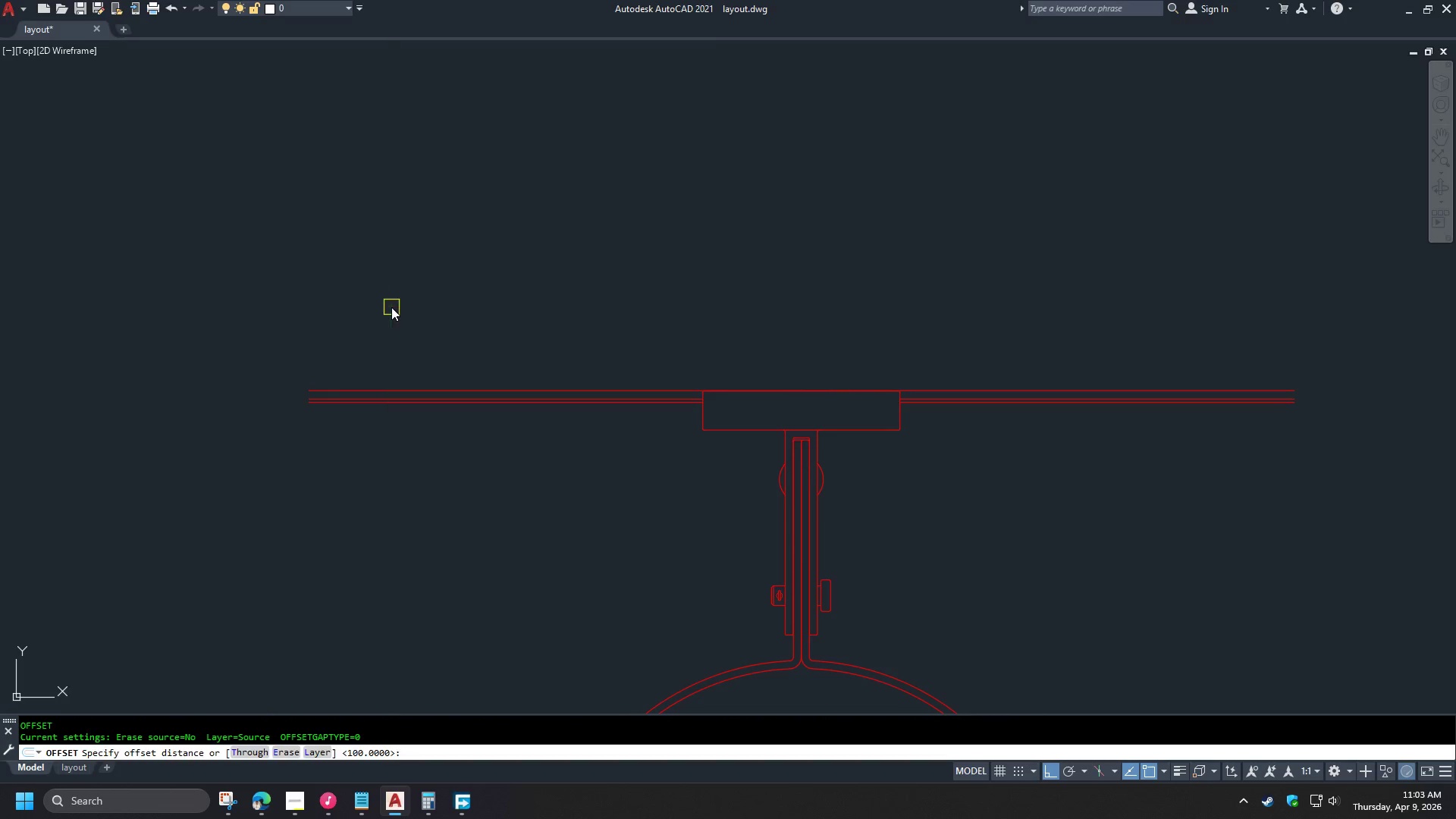 
key(NumpadEnter)
 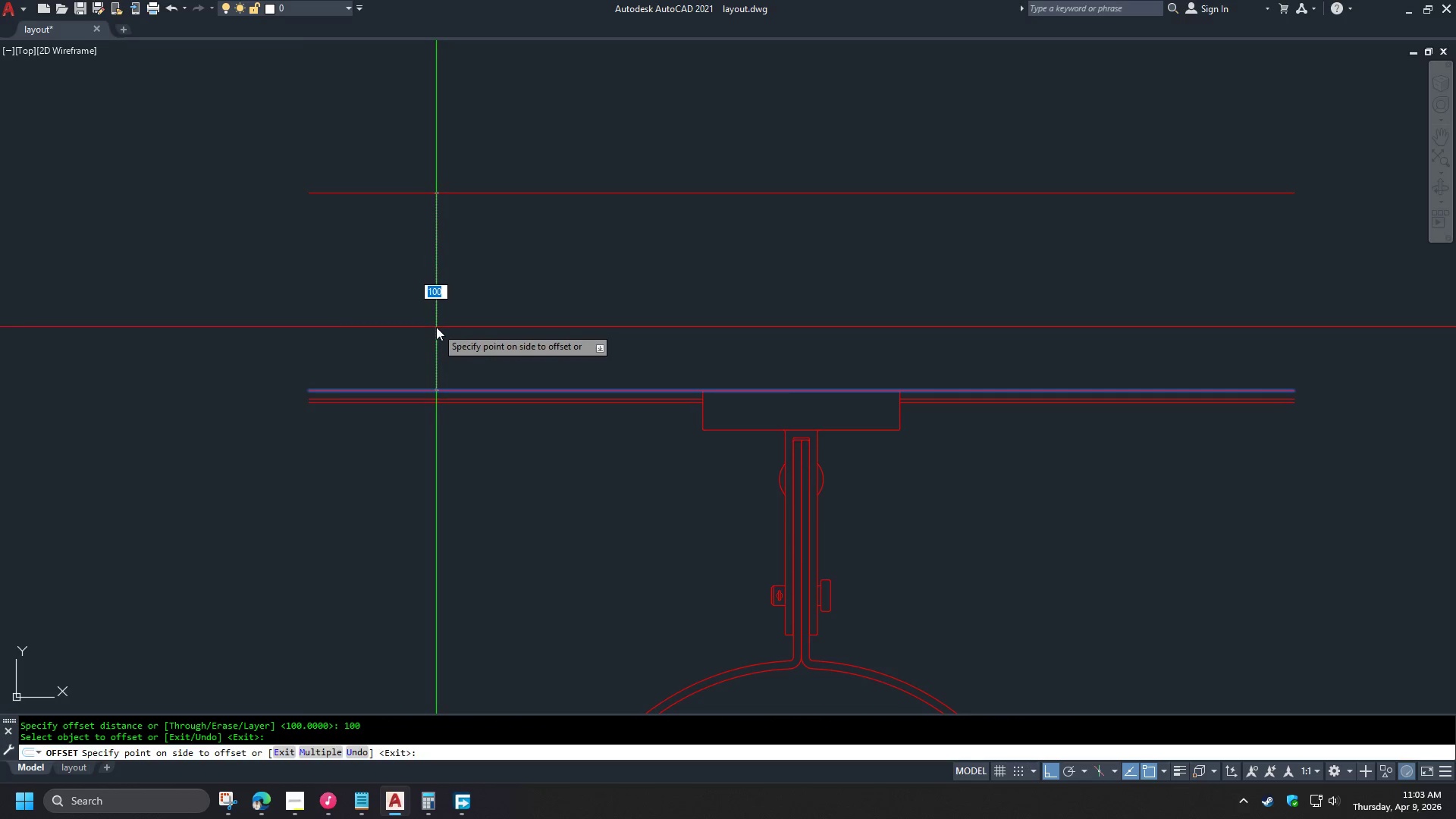 
key(Space)
 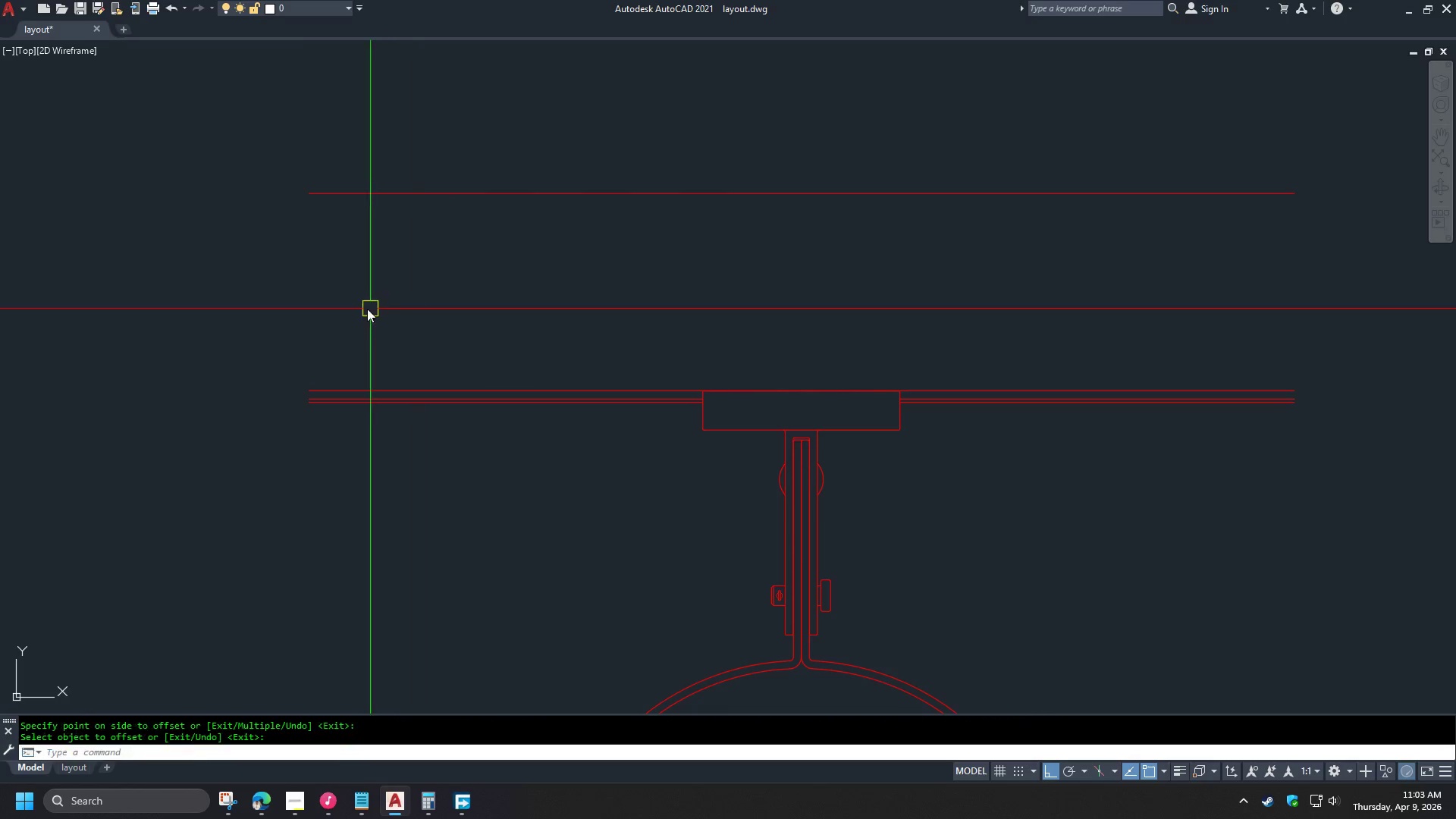 
scroll: coordinate [460, 295], scroll_direction: down, amount: 5.0
 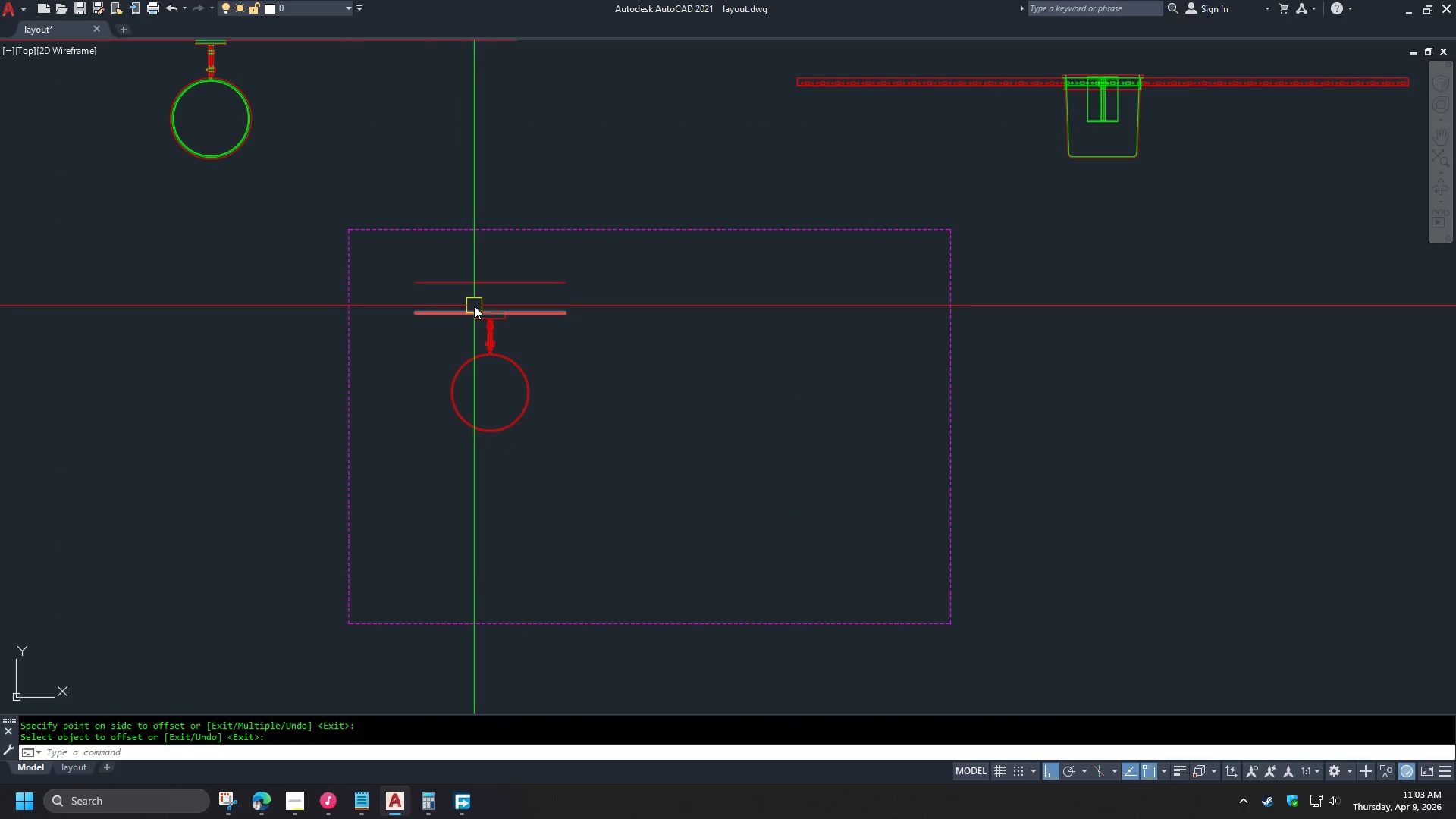 
scroll: coordinate [353, 378], scroll_direction: up, amount: 6.0
 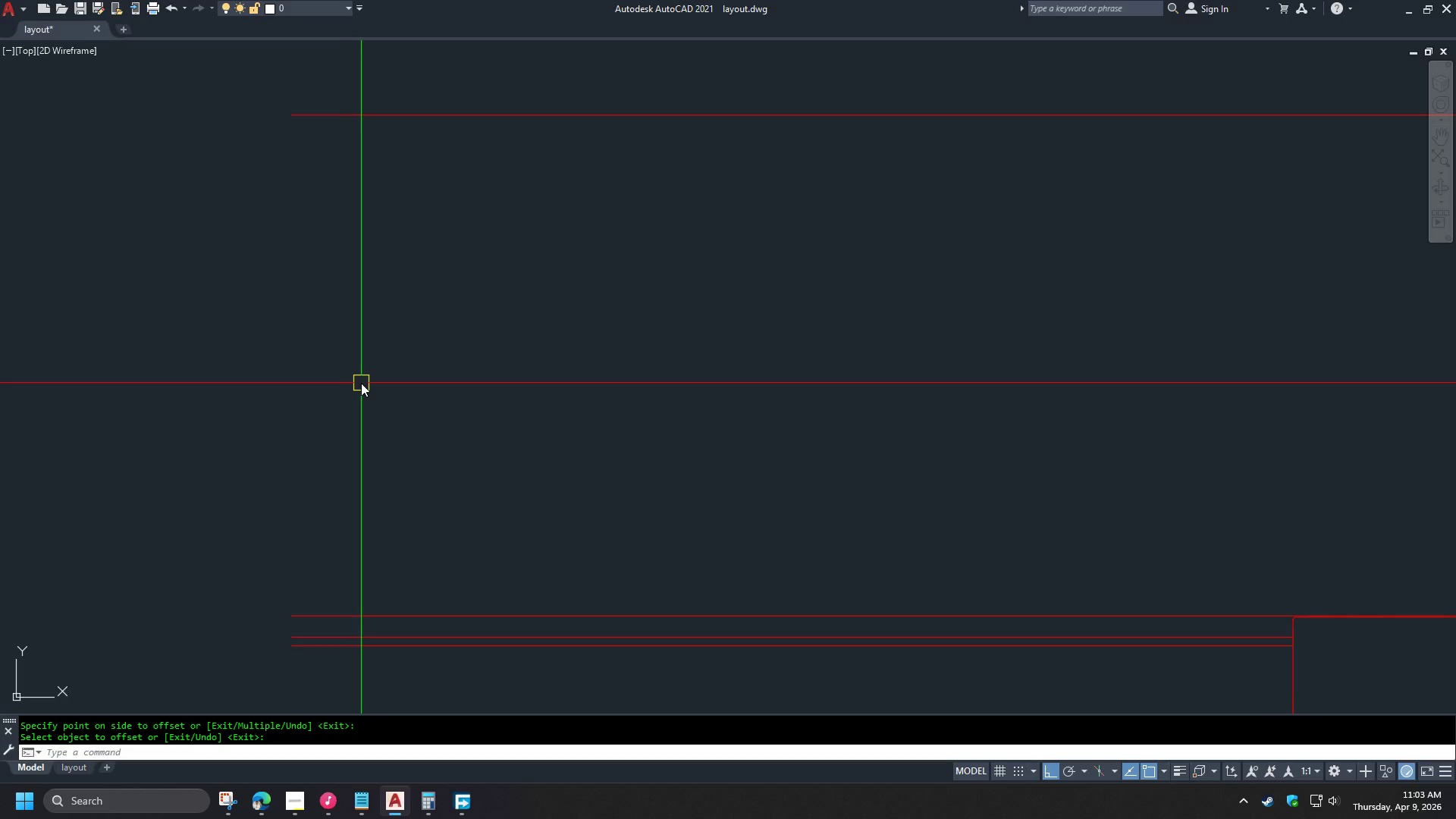 
key(P)
 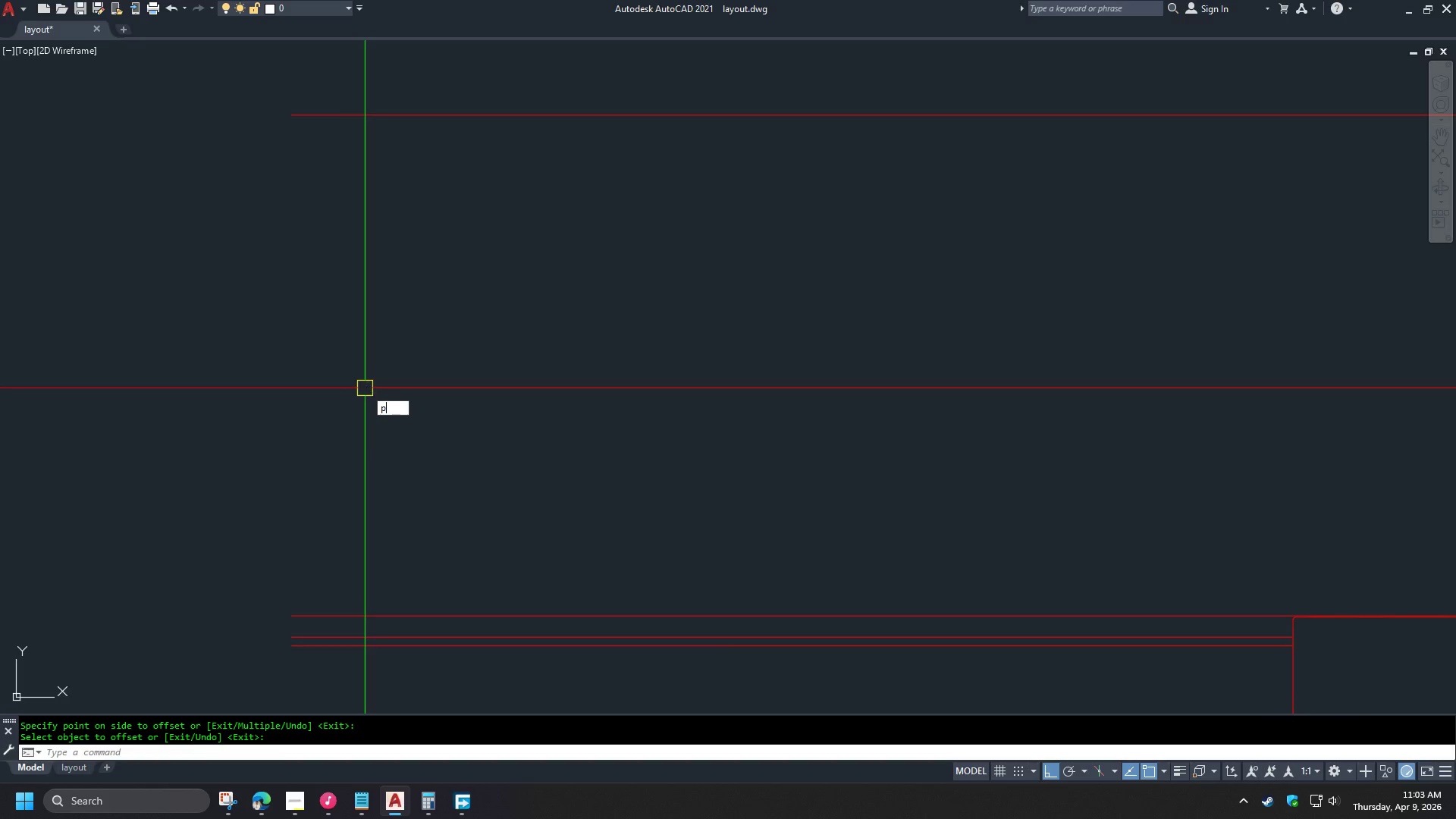 
key(L)
 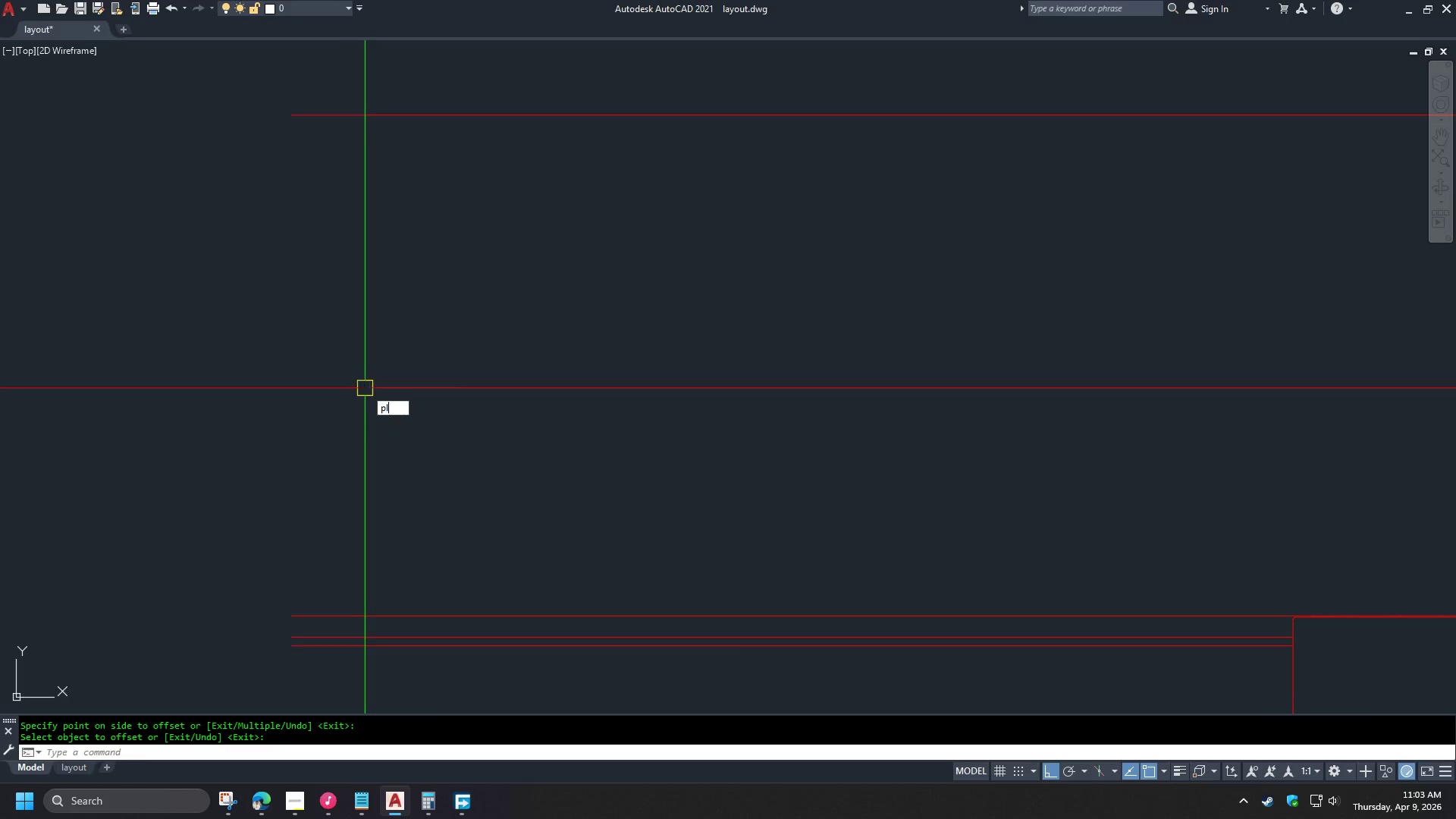 
key(Space)
 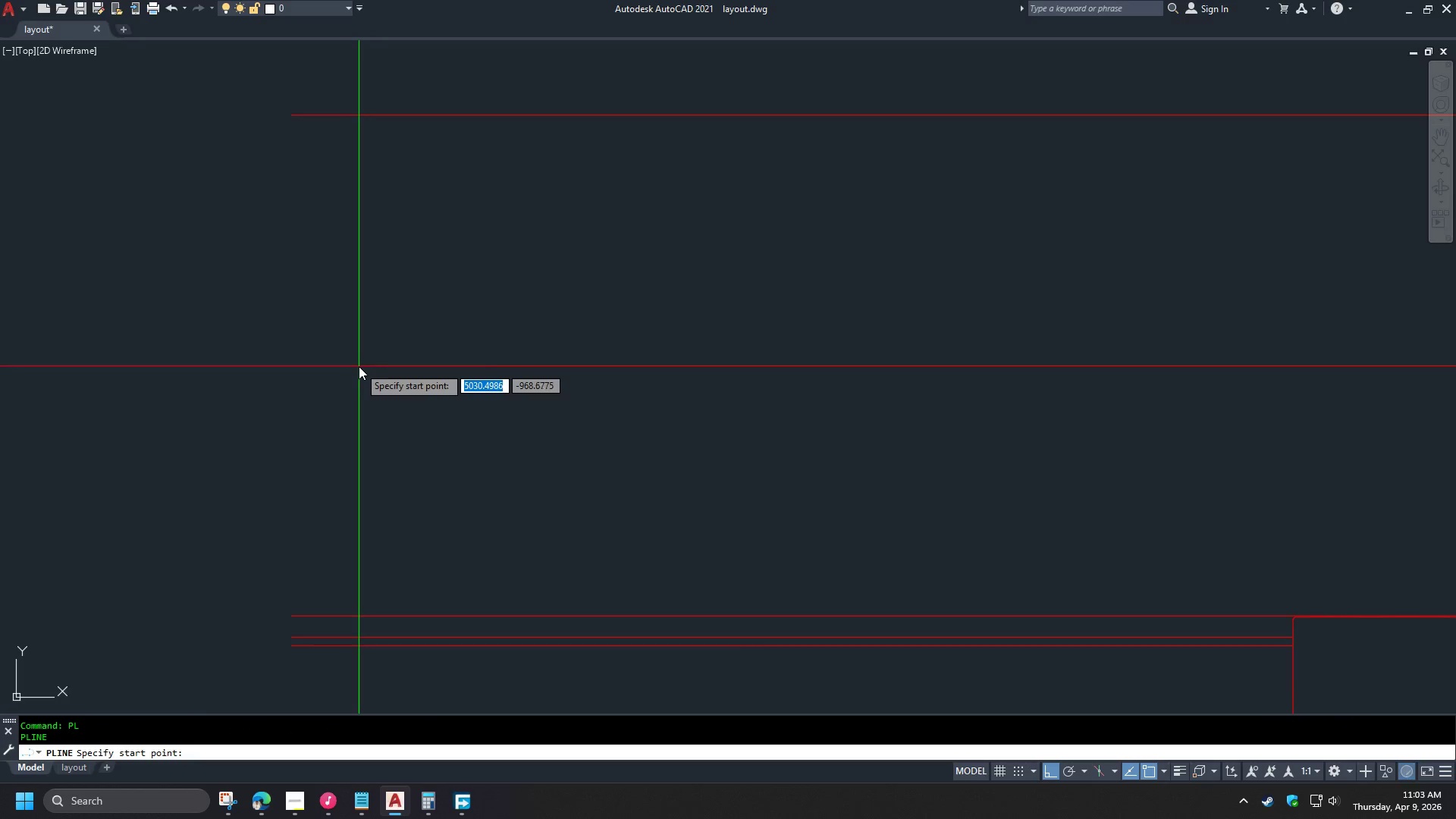 
scroll: coordinate [359, 366], scroll_direction: down, amount: 1.0
 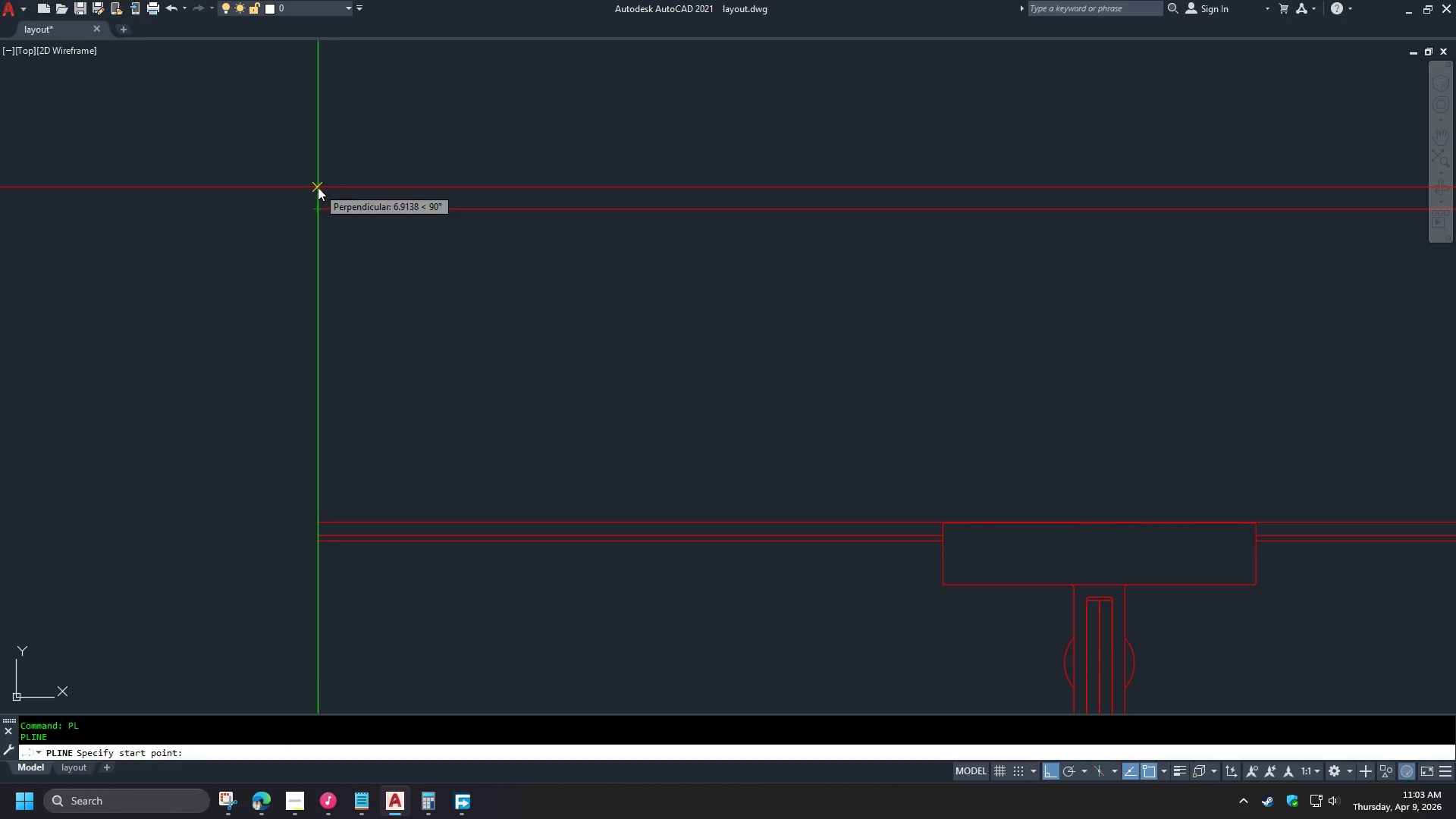 
key(Escape)
 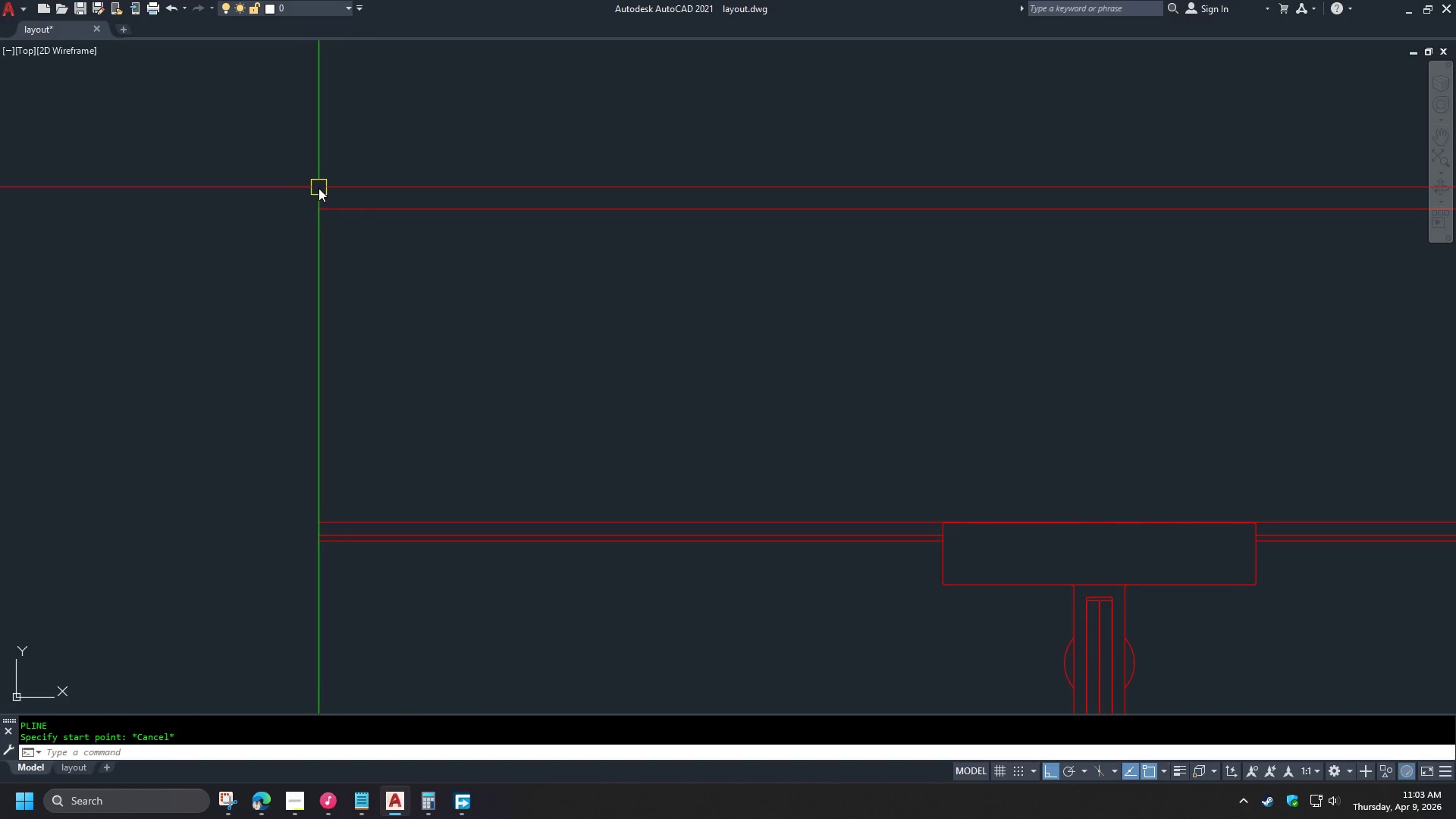 
key(Escape)
 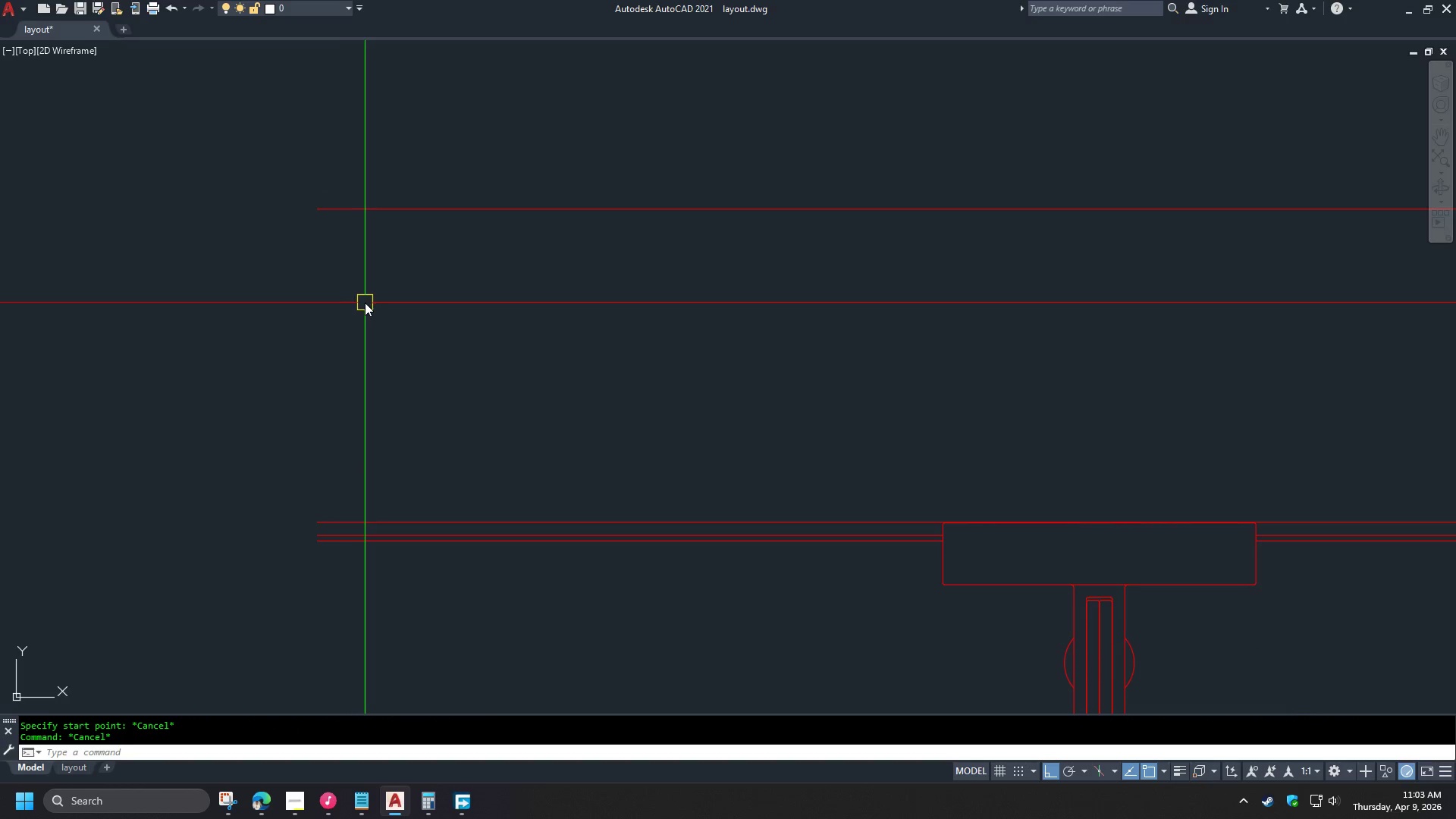 
key(O)
 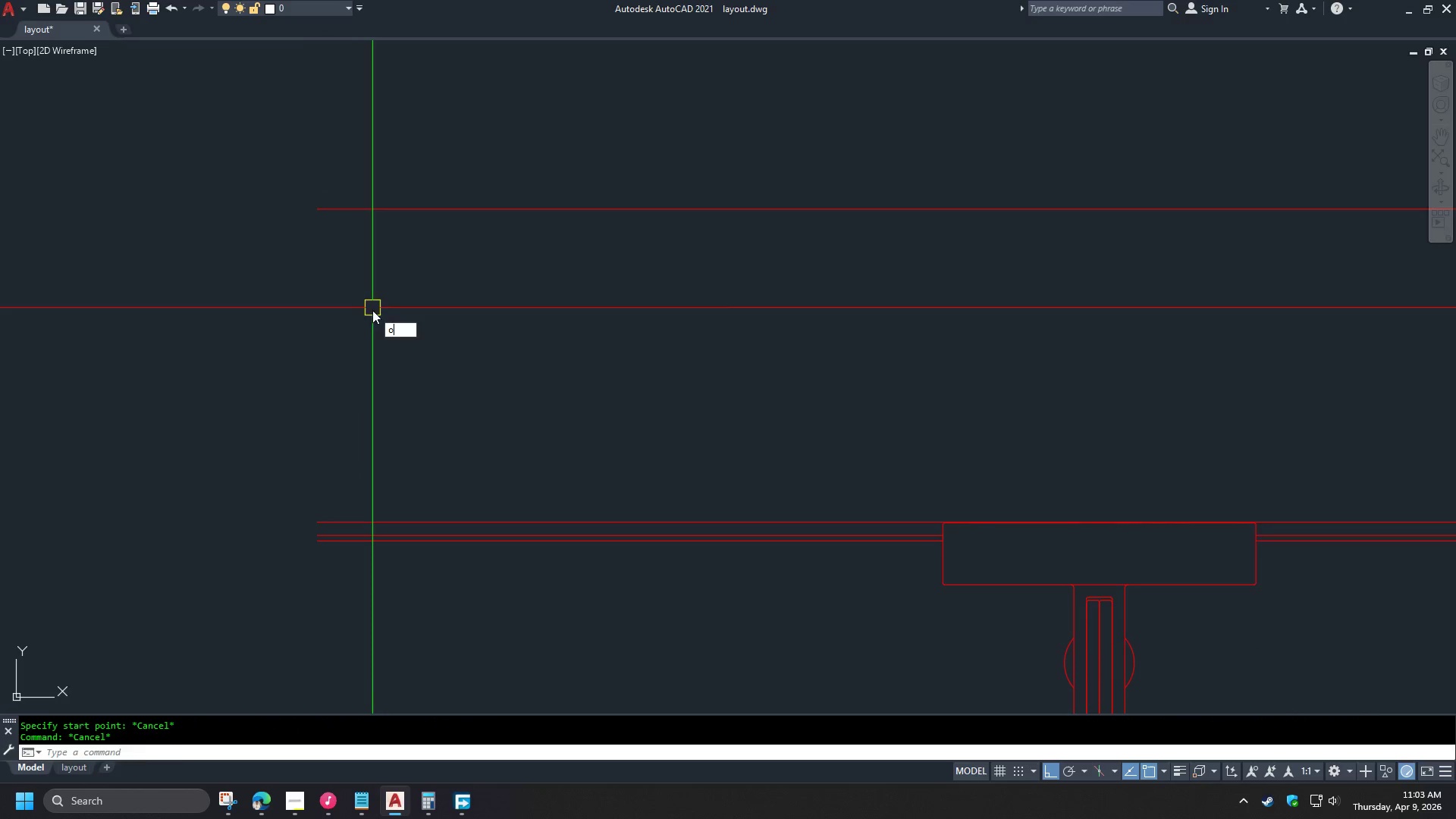 
key(Space)
 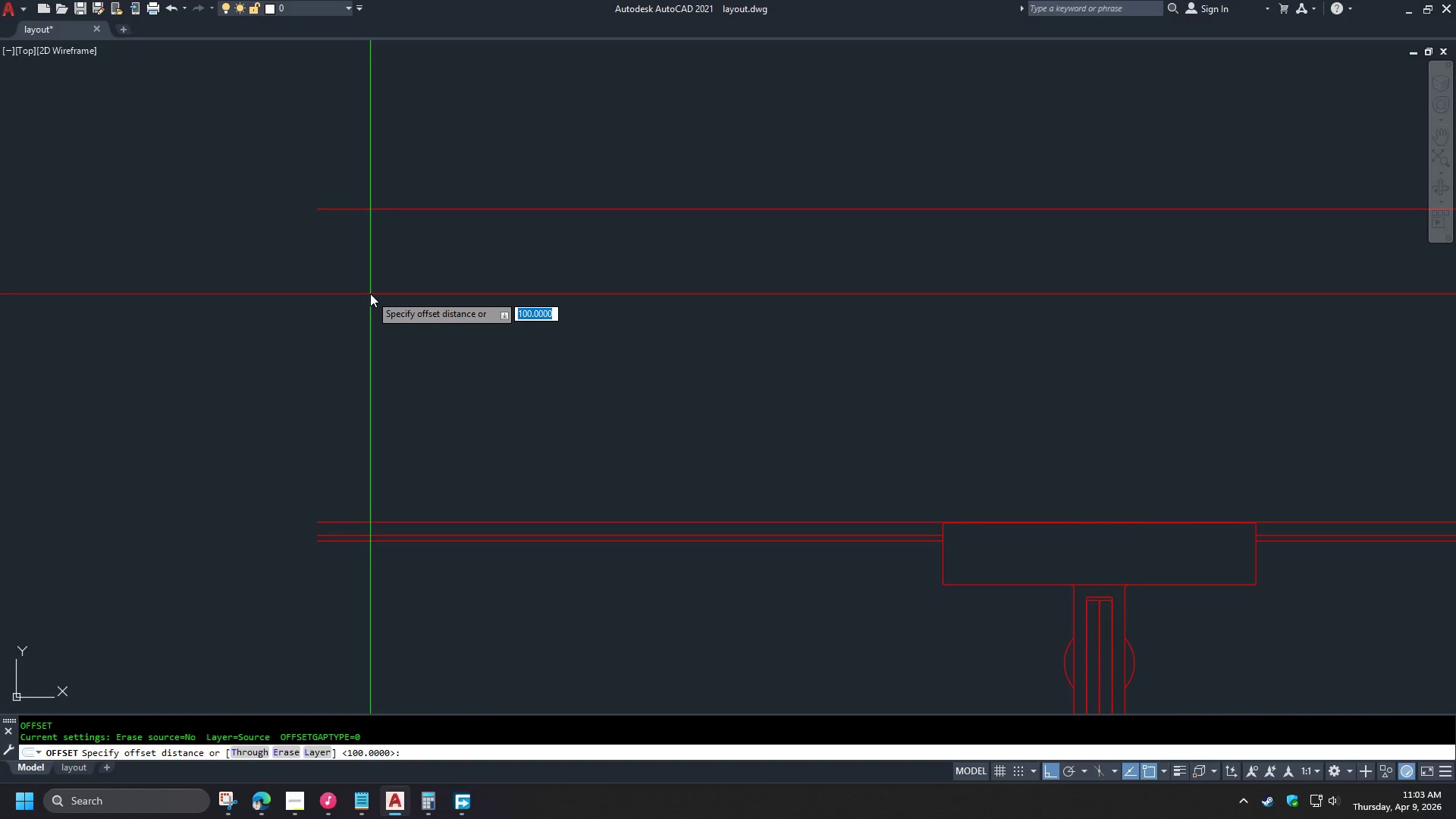 
key(T)
 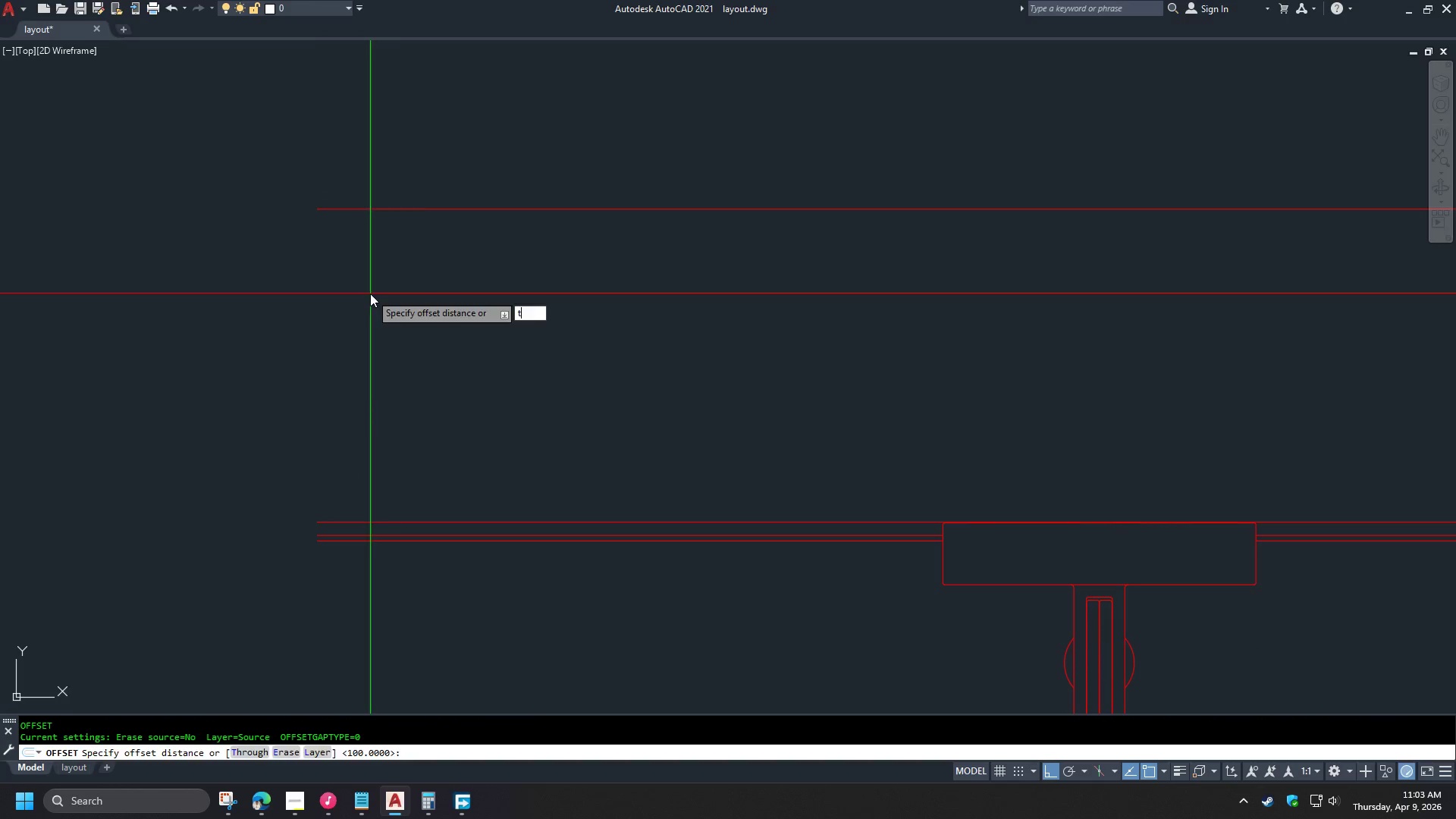 
key(Space)
 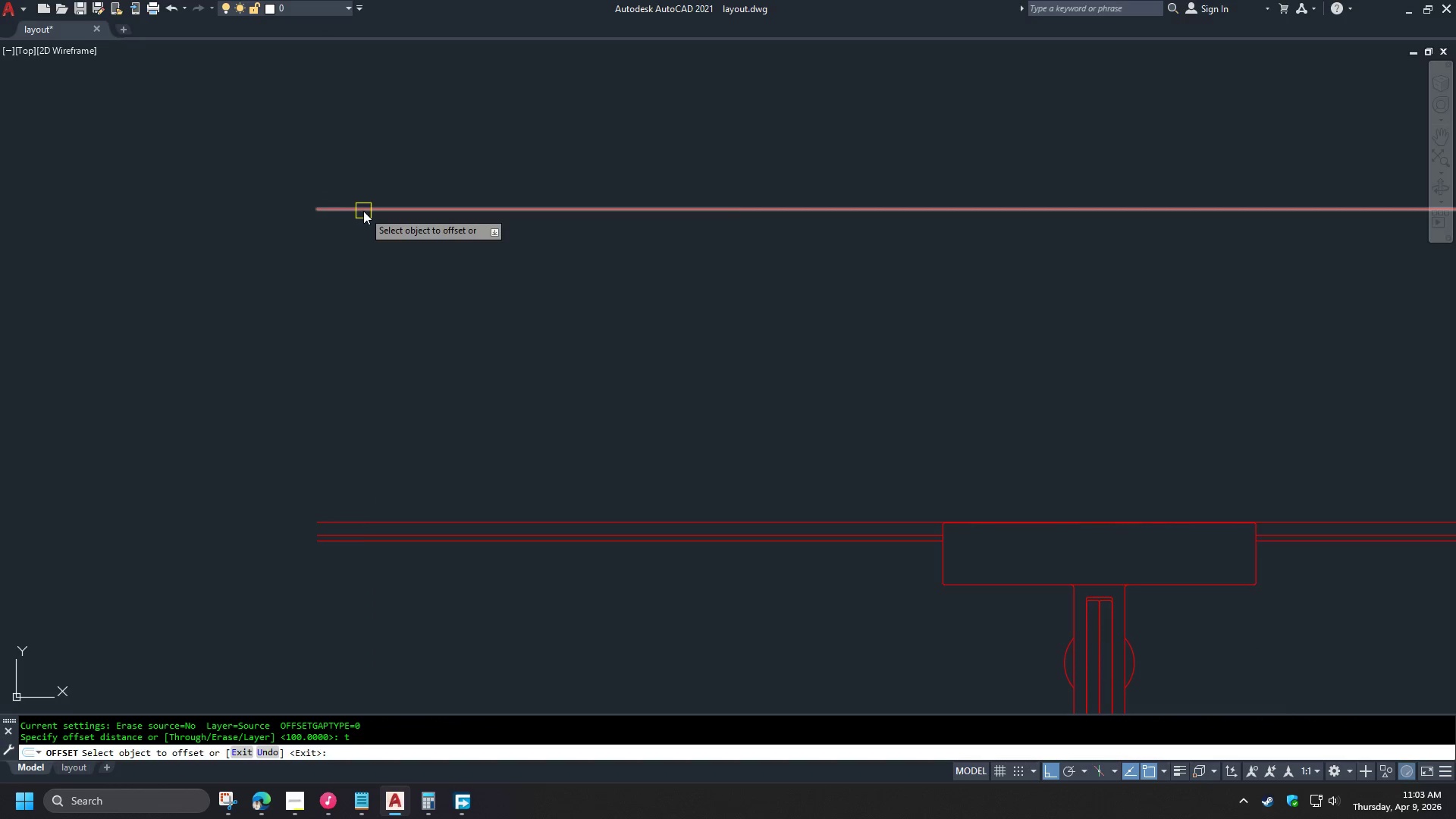 
left_click_drag(start_coordinate=[362, 210], to_coordinate=[362, 202])
 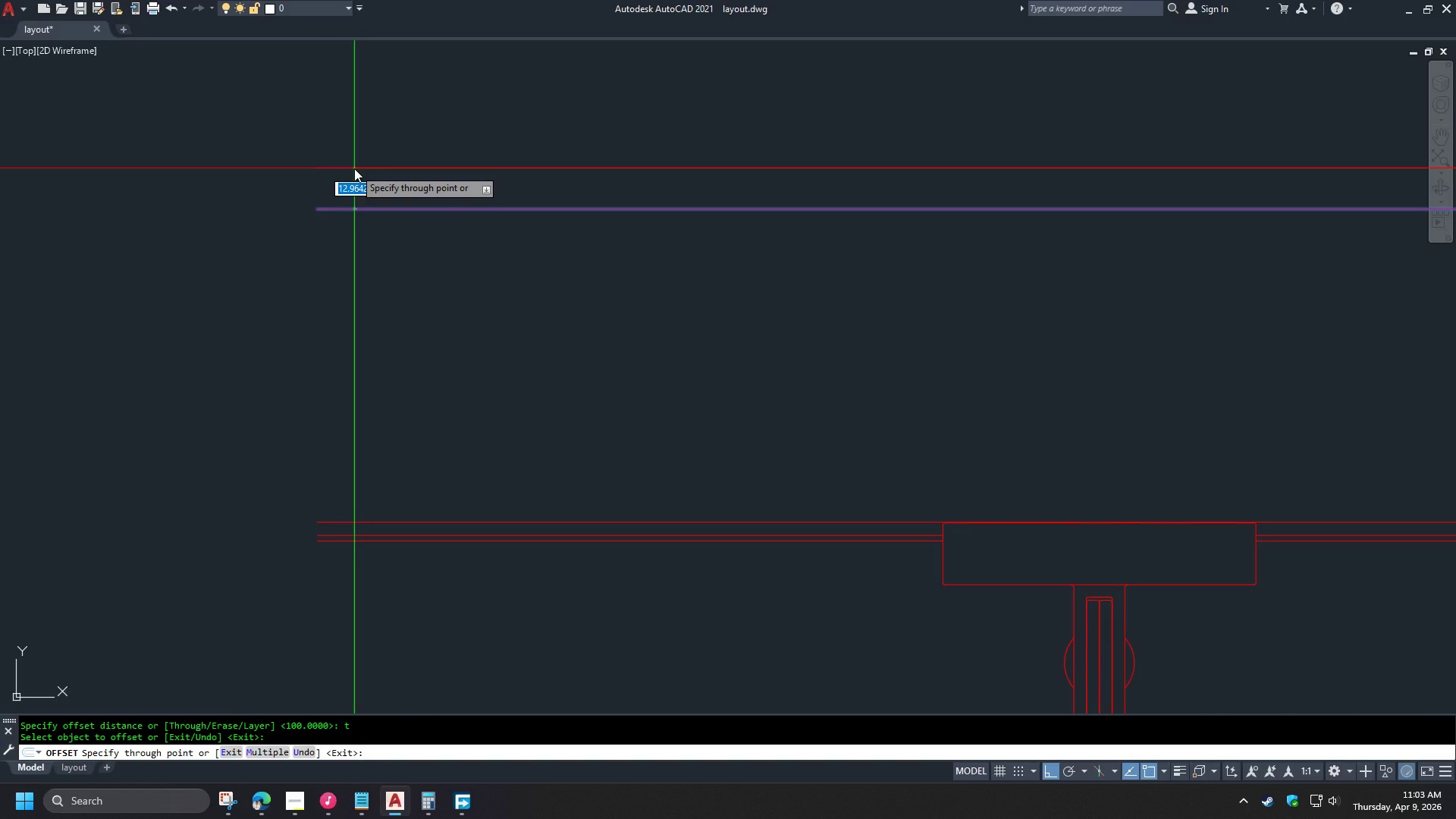 
key(Numpad1)
 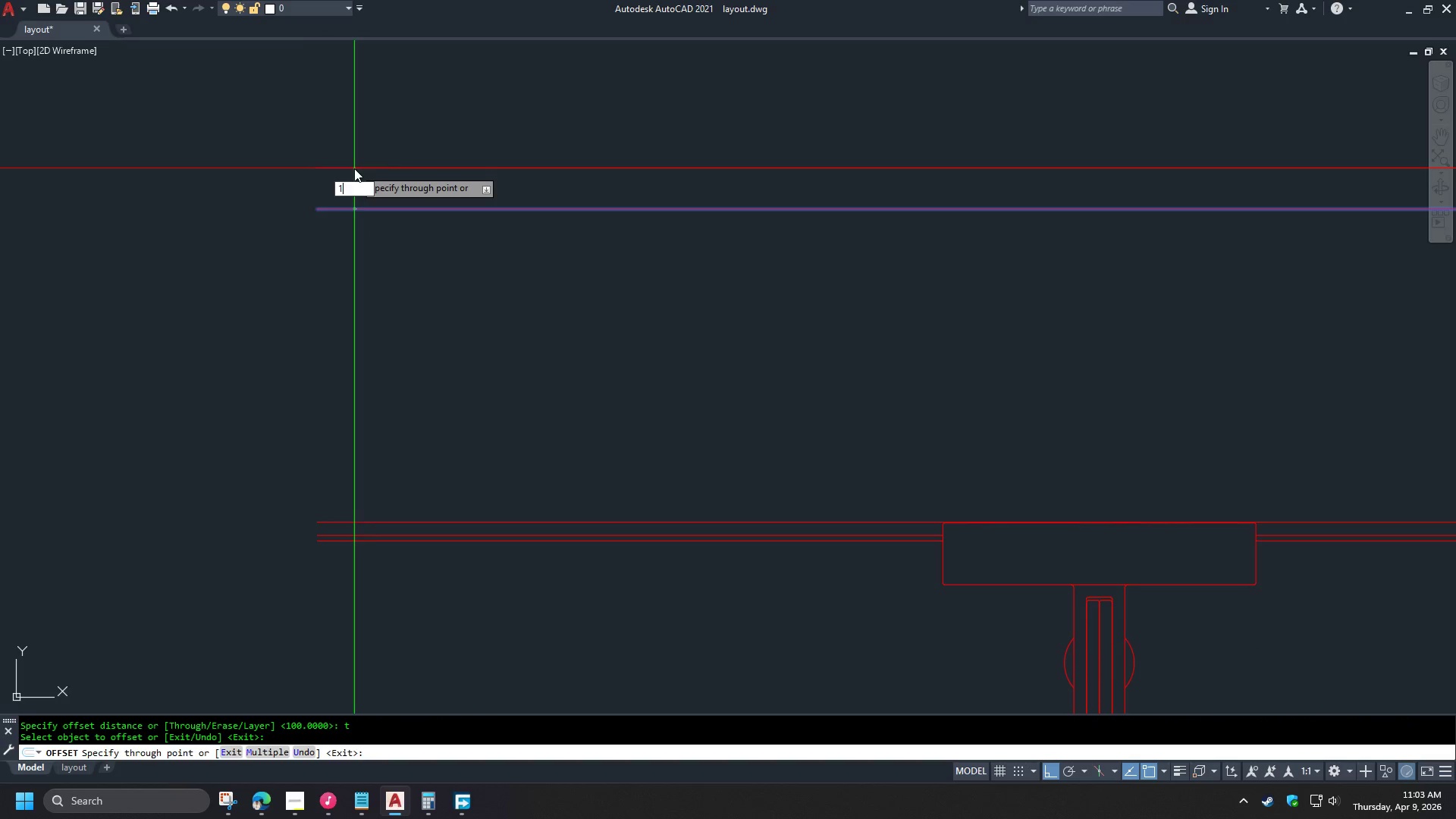 
key(Numpad0)
 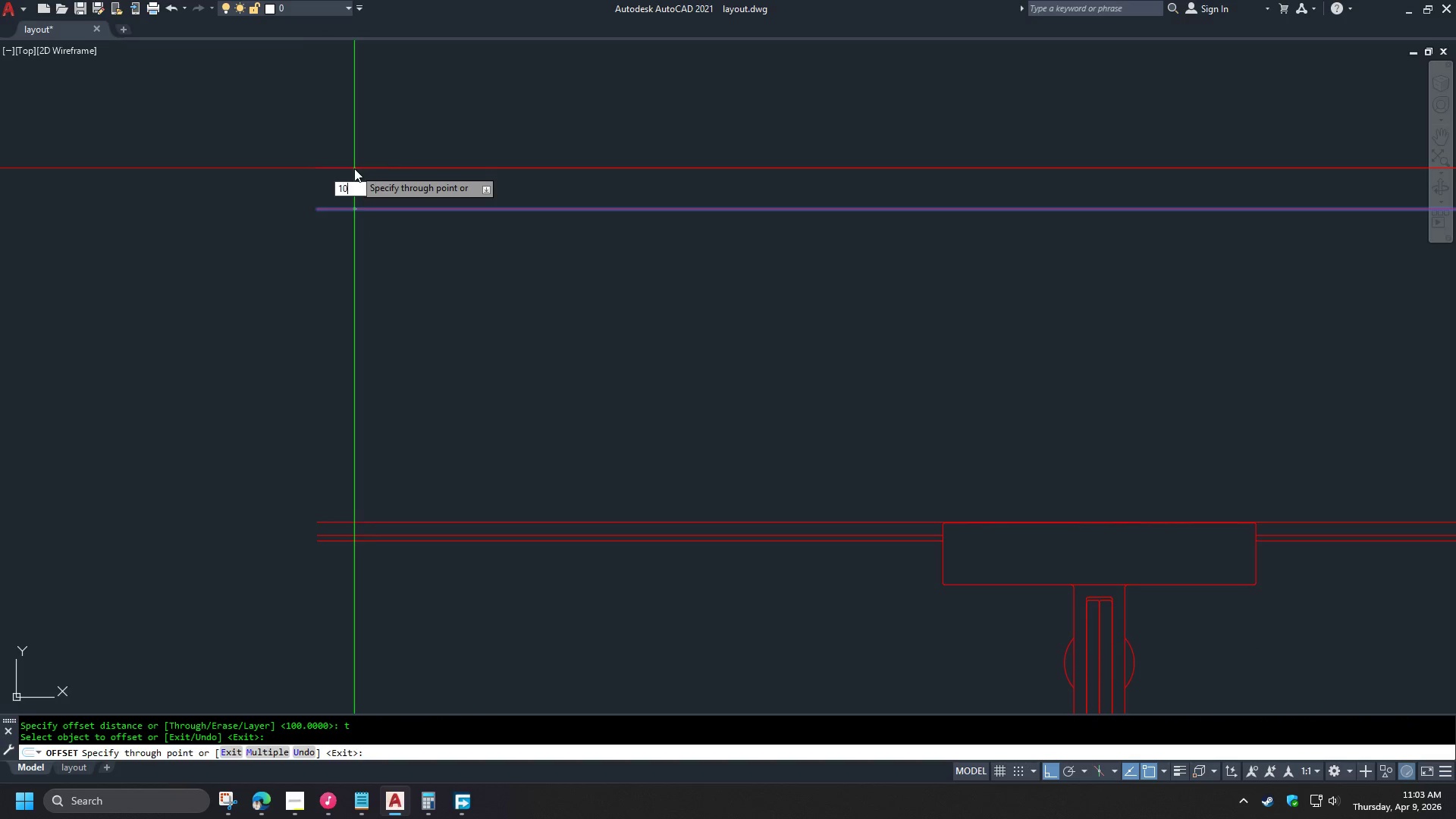 
key(Space)
 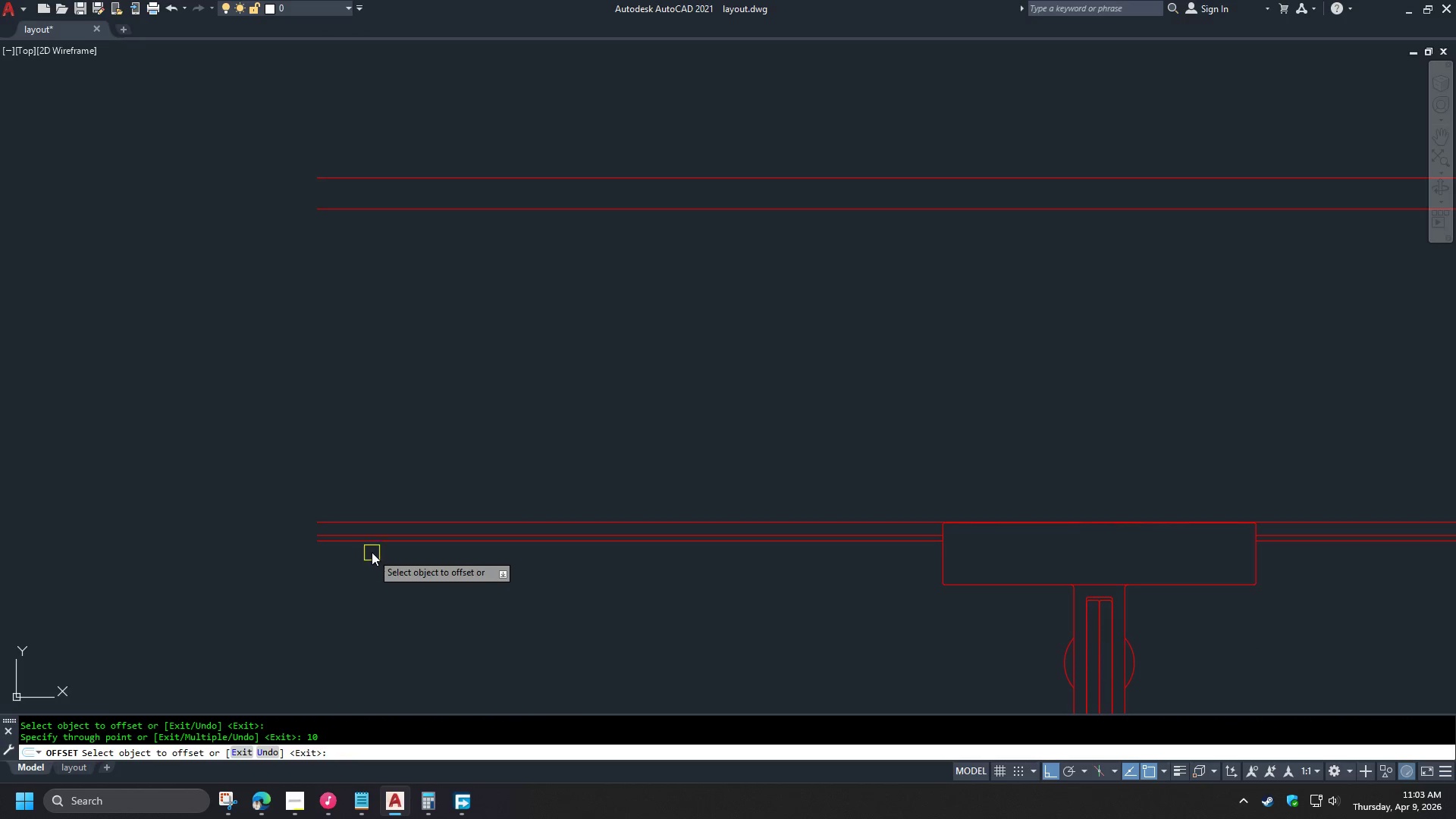 
left_click_drag(start_coordinate=[370, 545], to_coordinate=[370, 554])
 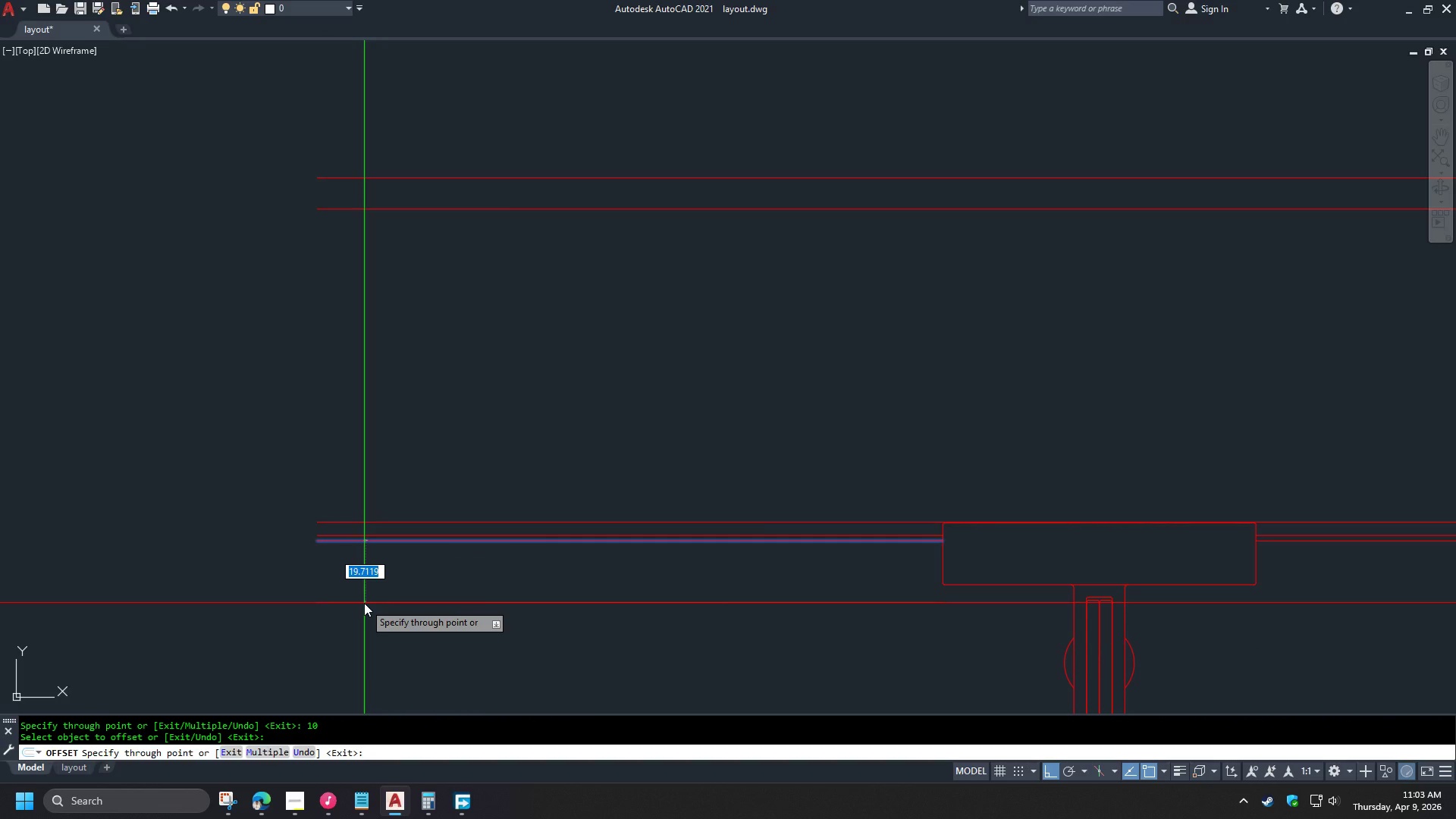 
key(Numpad1)
 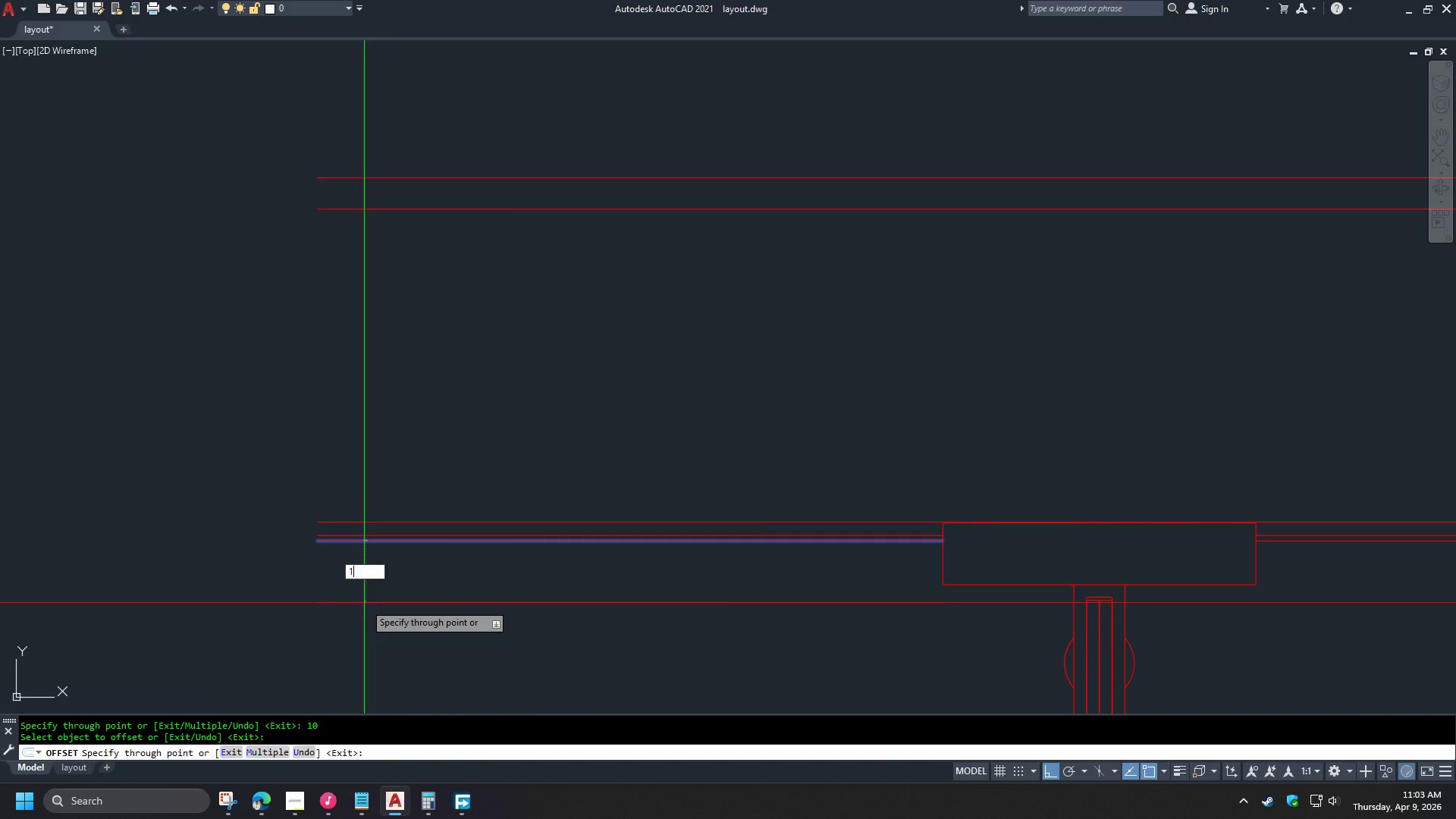 
key(Numpad0)
 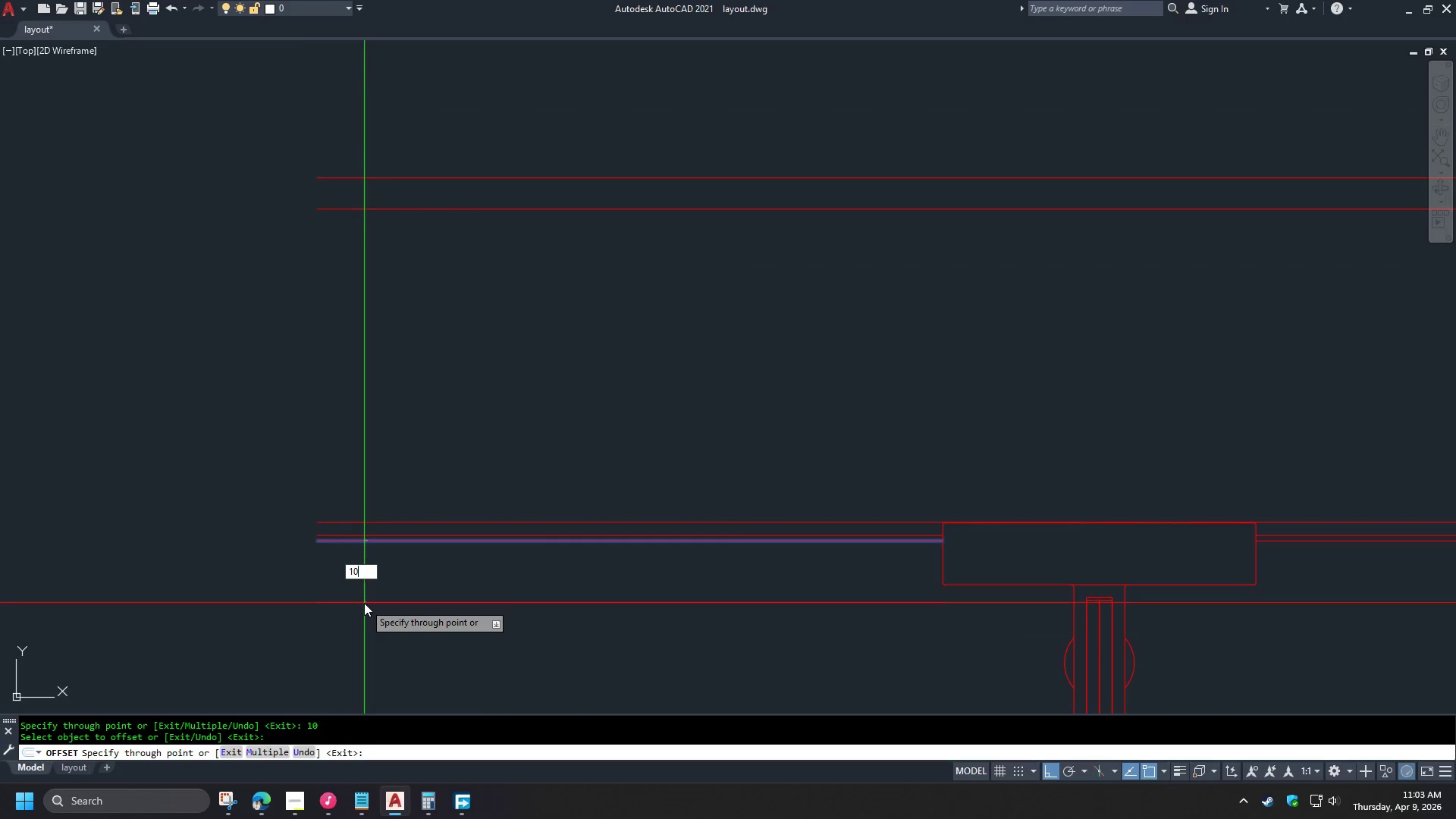 
key(Space)
 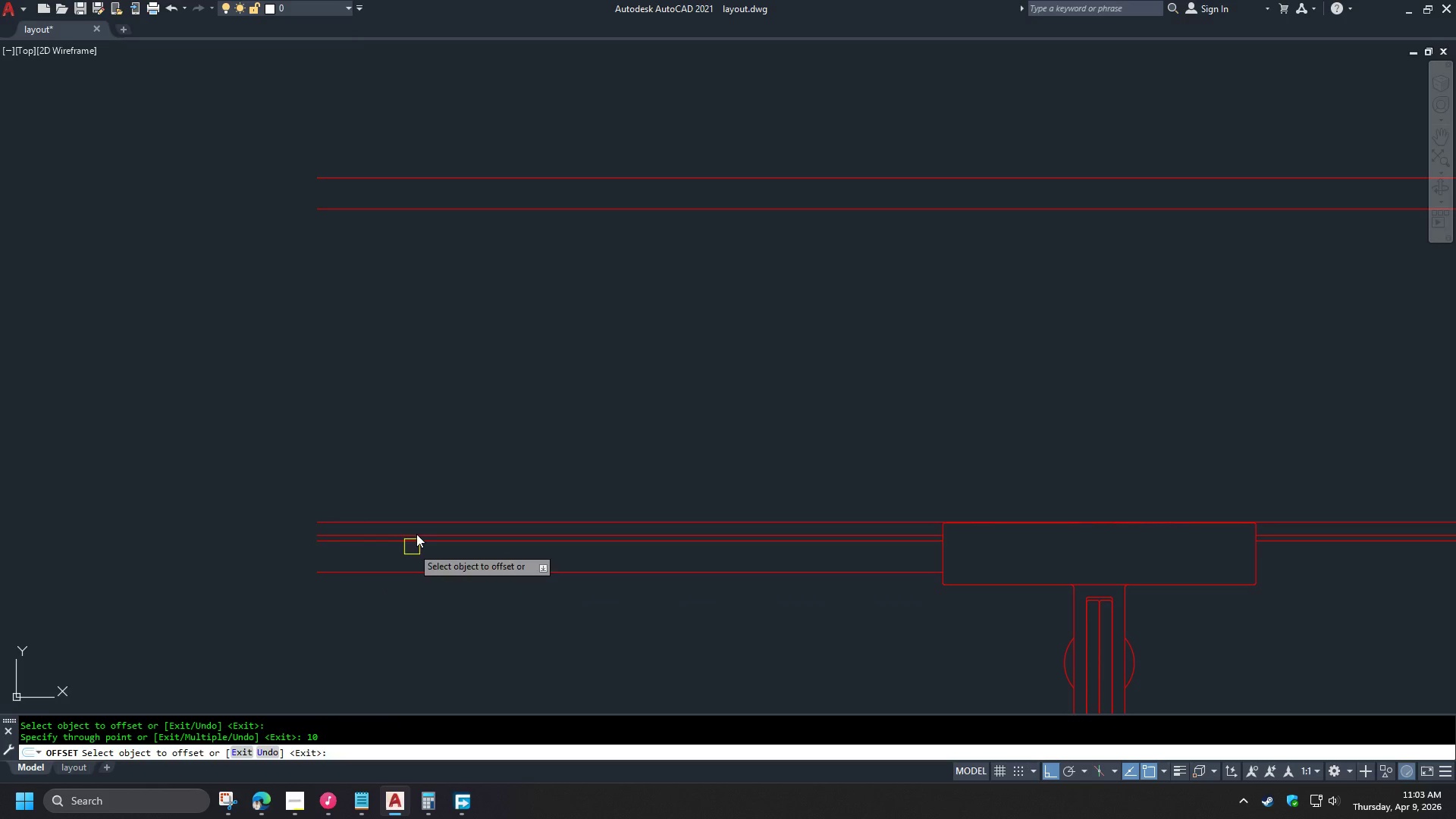 
type( pl )
 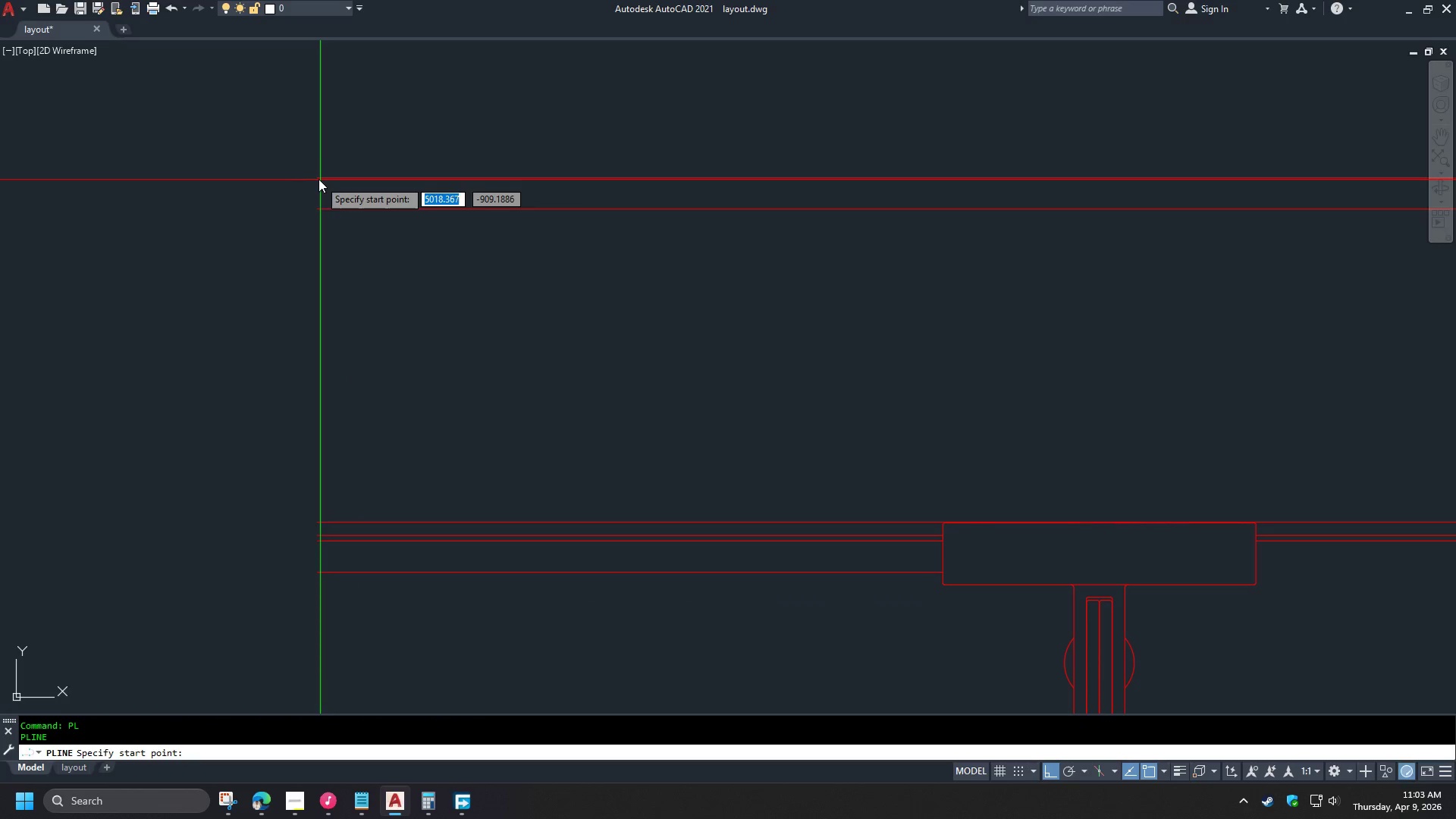 
left_click([318, 179])
 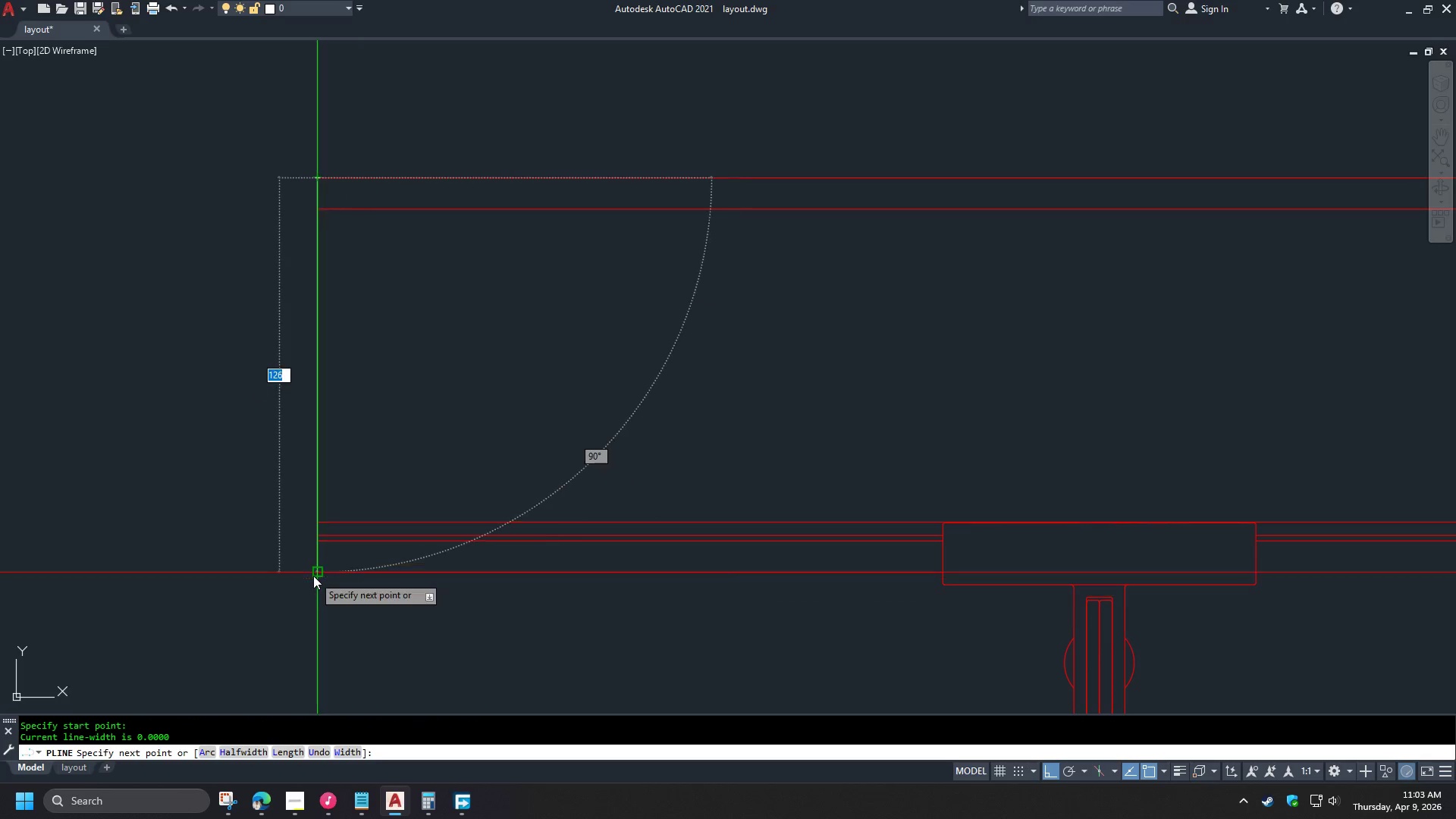 
left_click([313, 576])
 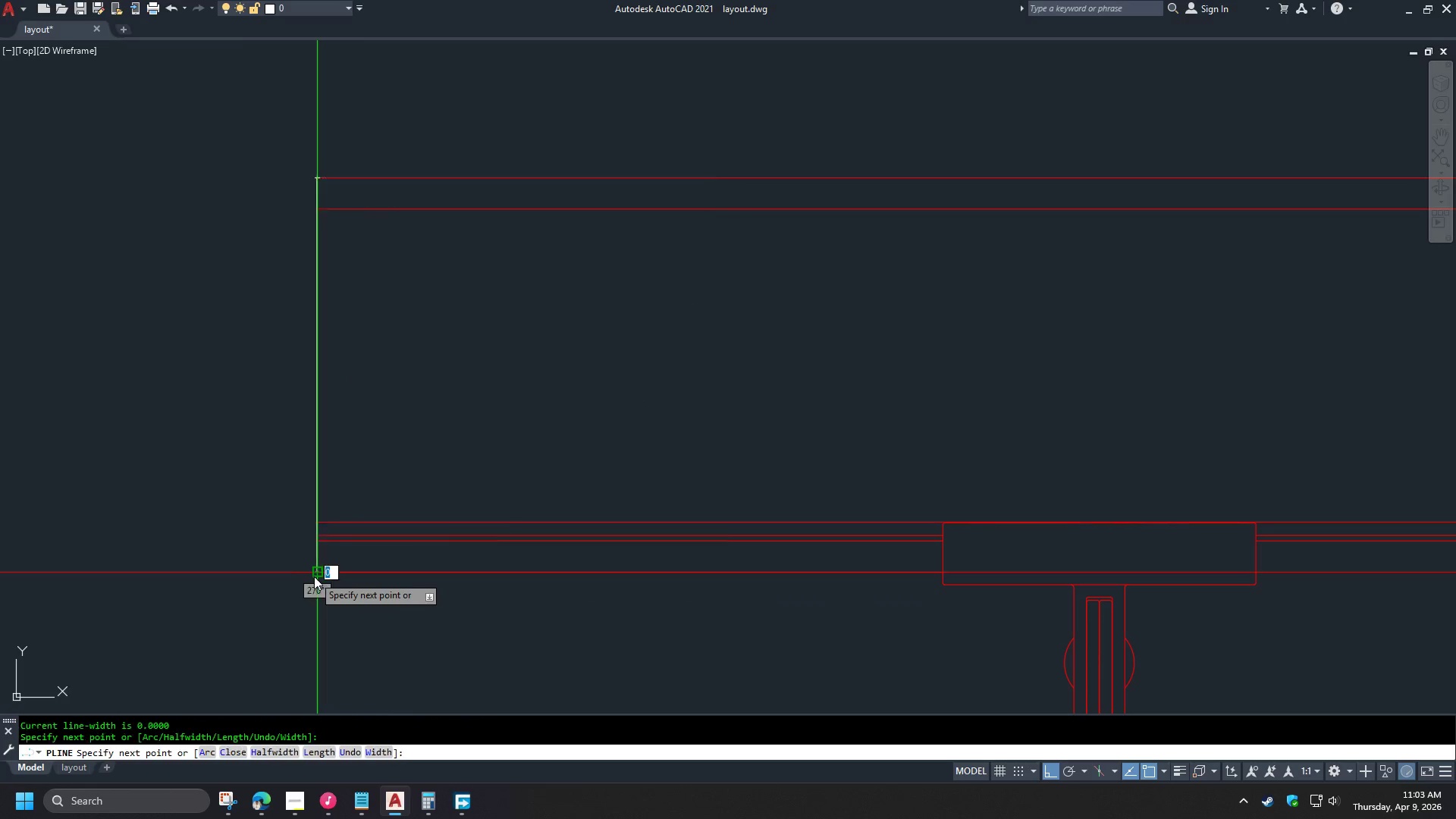 
key(Space)
 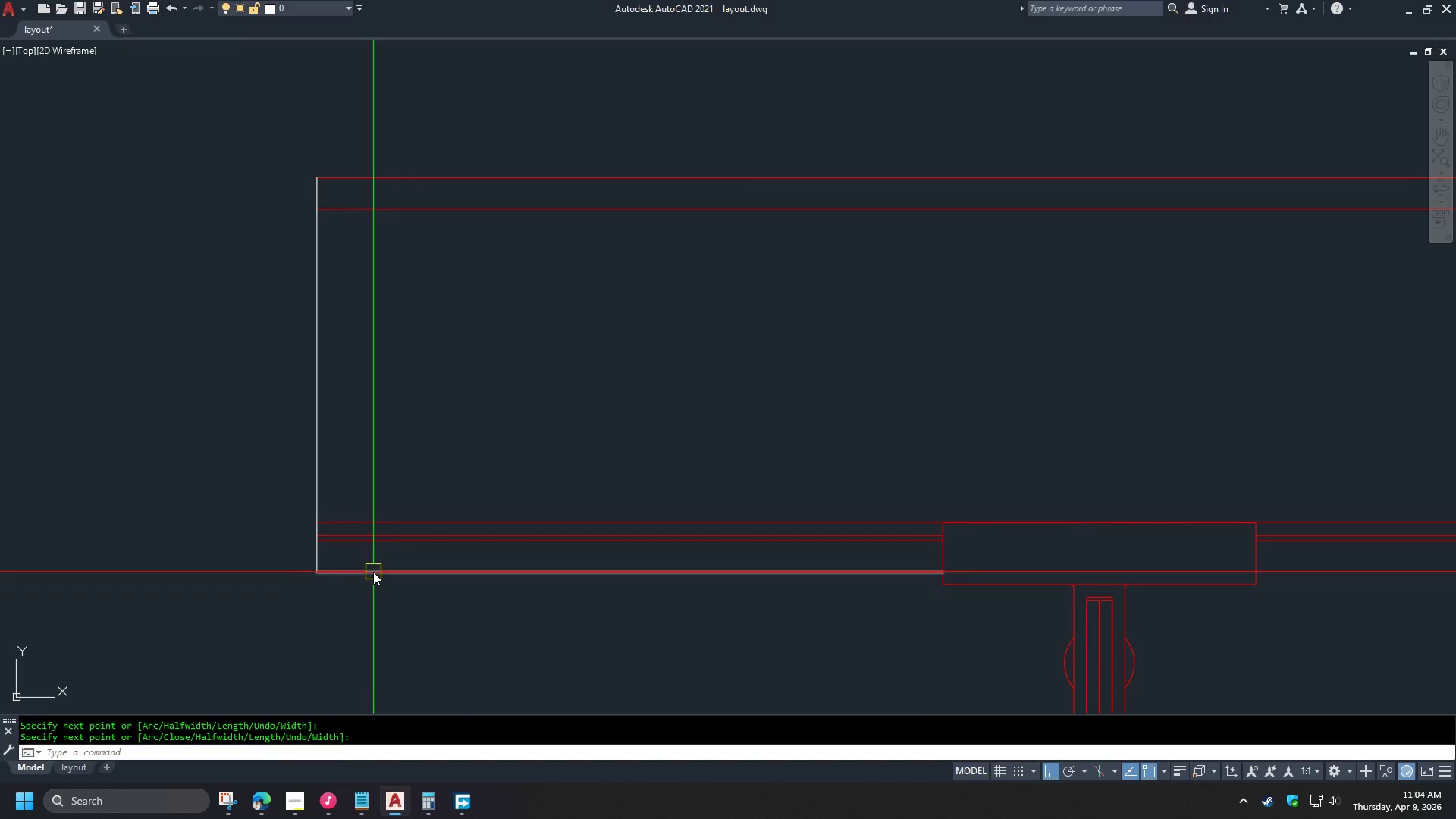 
double_click([373, 572])
 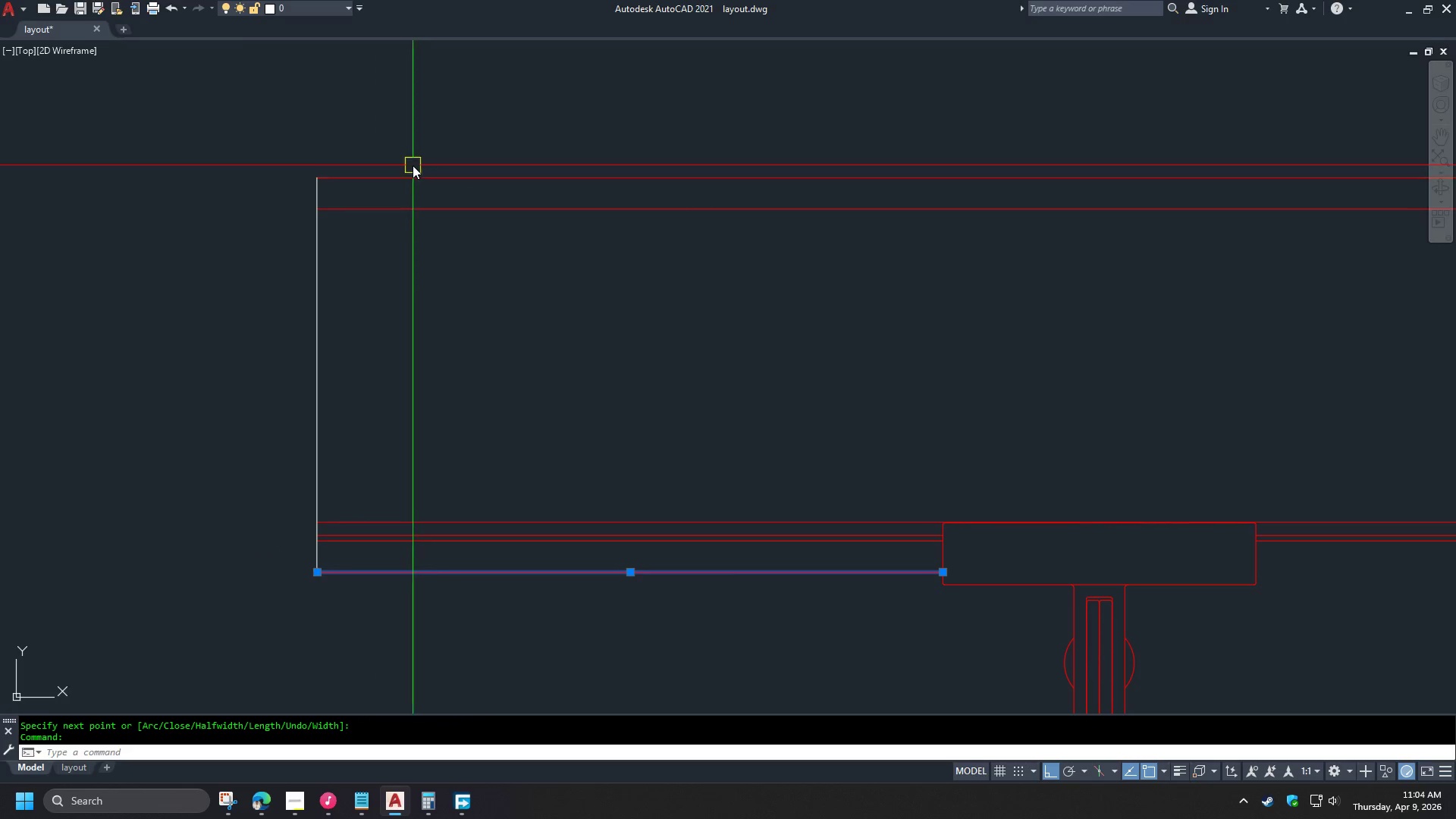 
left_click([406, 177])
 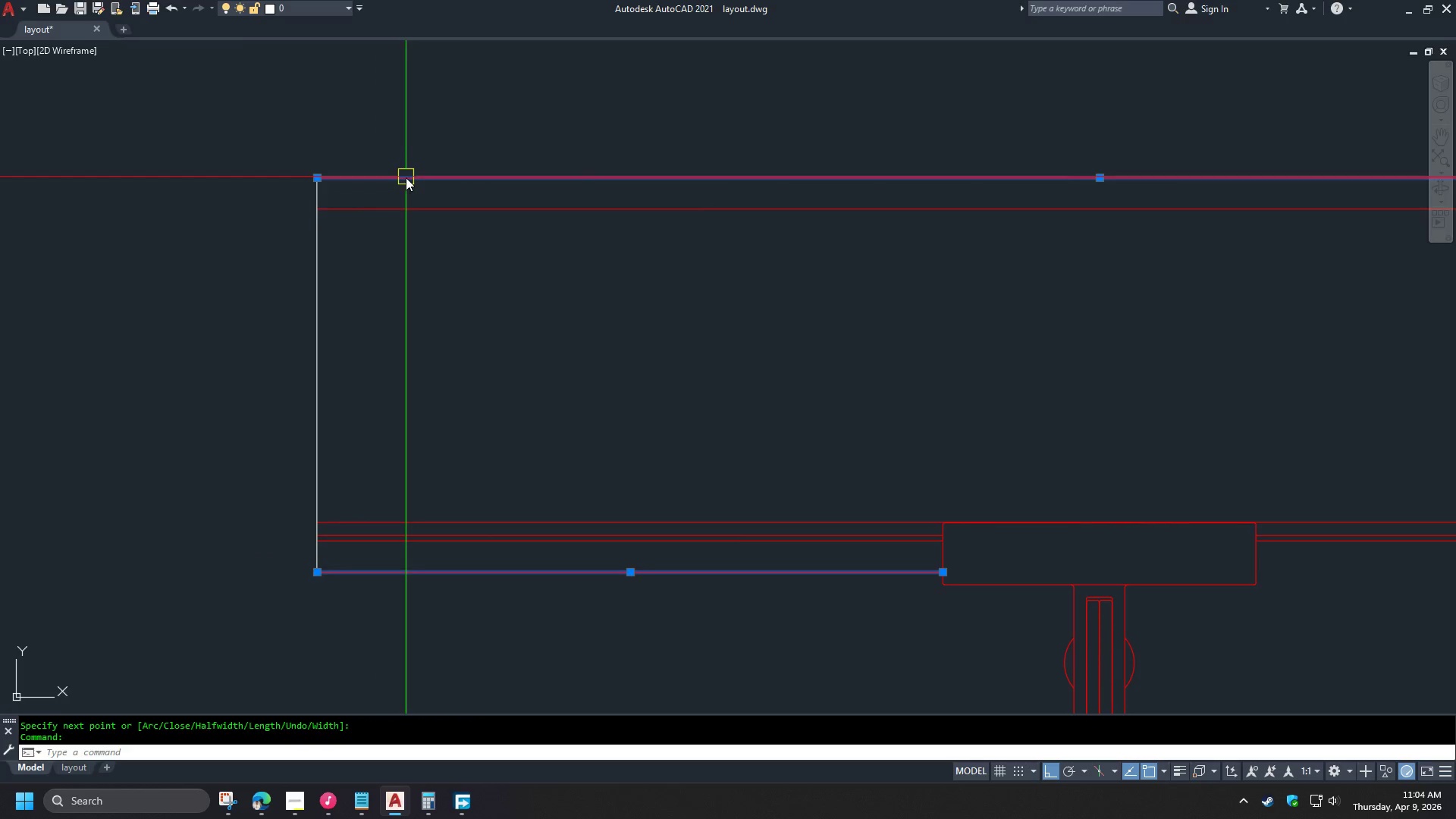 
key(E)
 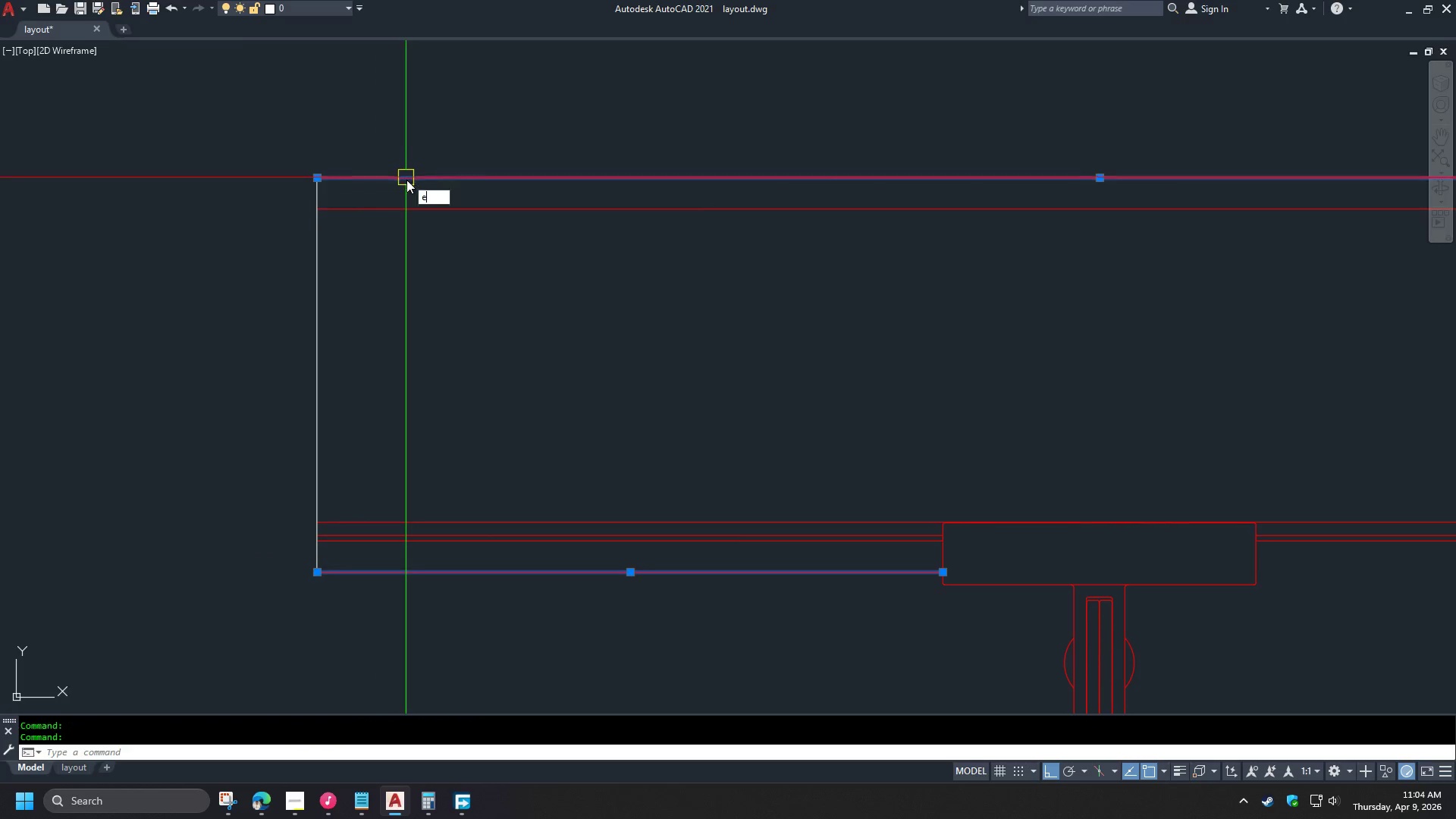 
key(Space)
 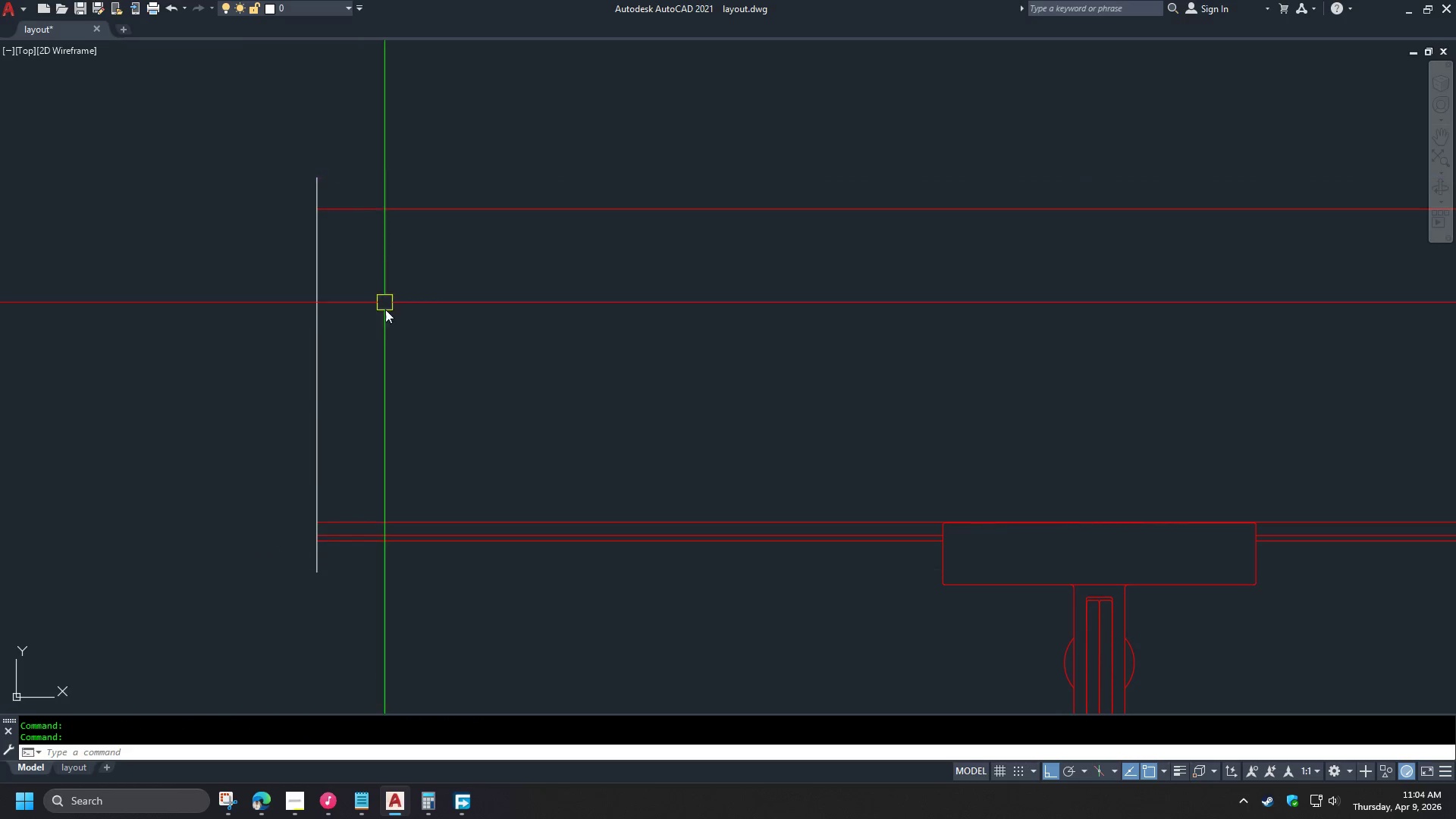 
scroll: coordinate [372, 336], scroll_direction: down, amount: 1.0
 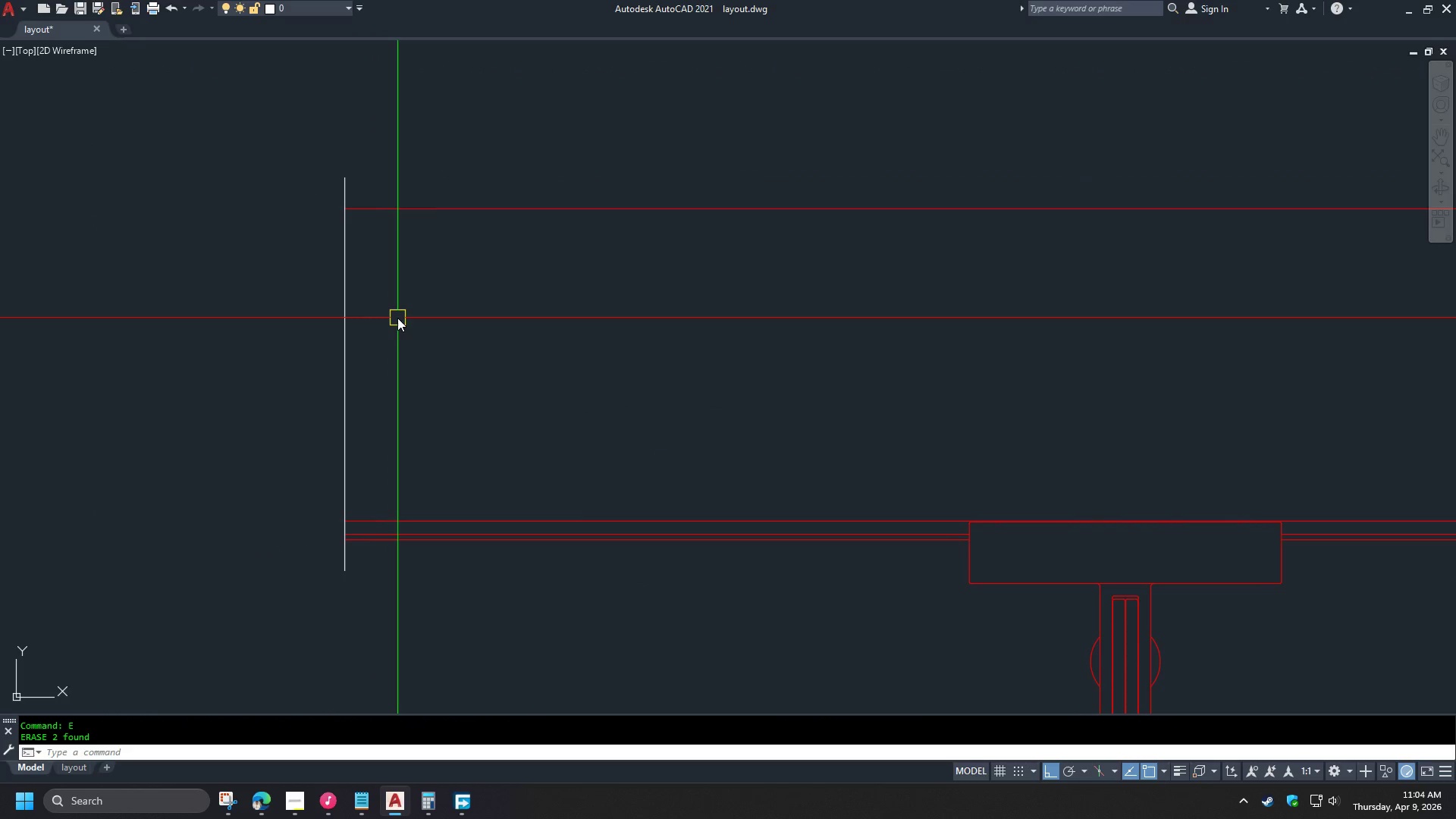 
type(pl )
 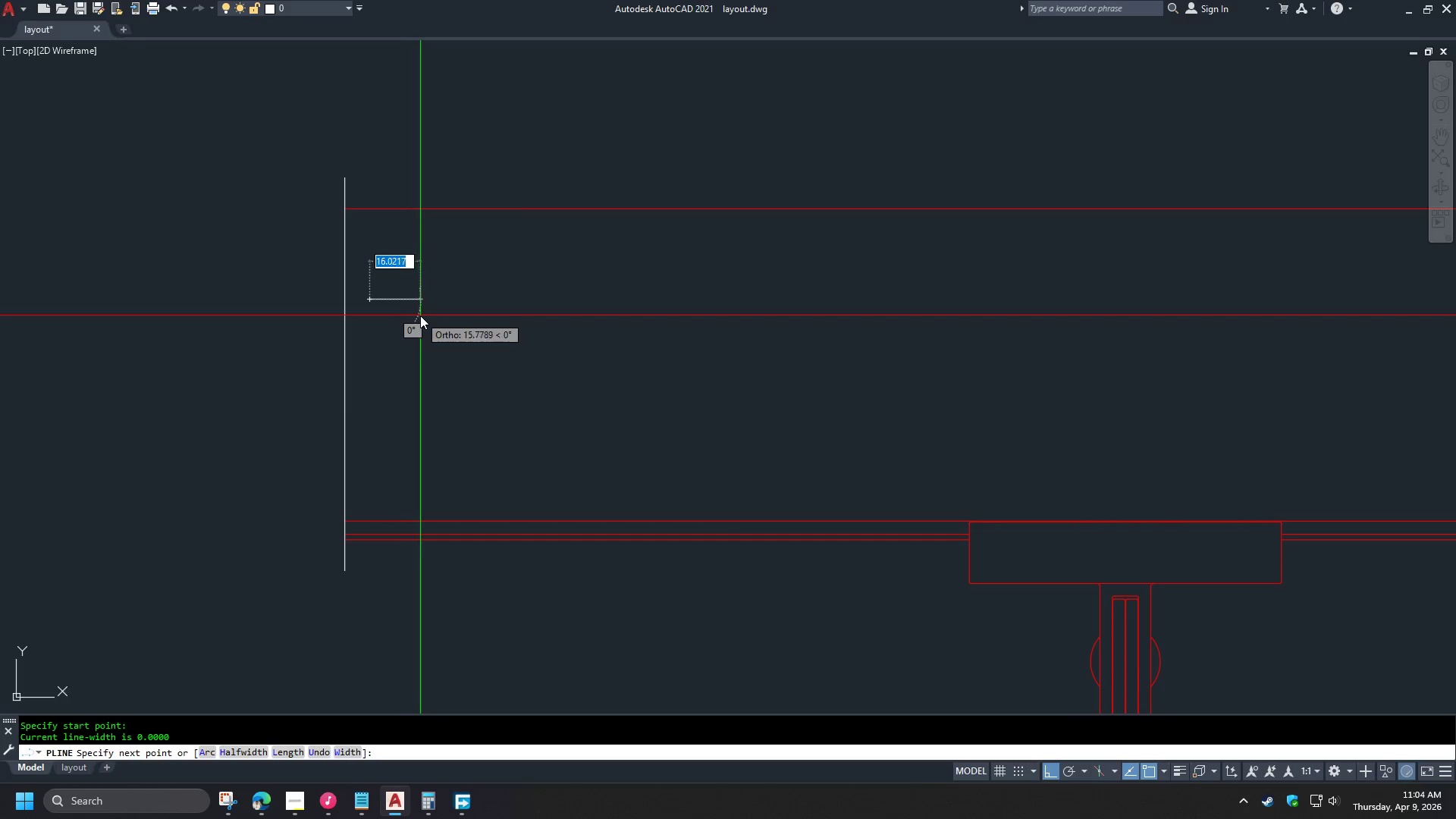 
wait(5.16)
 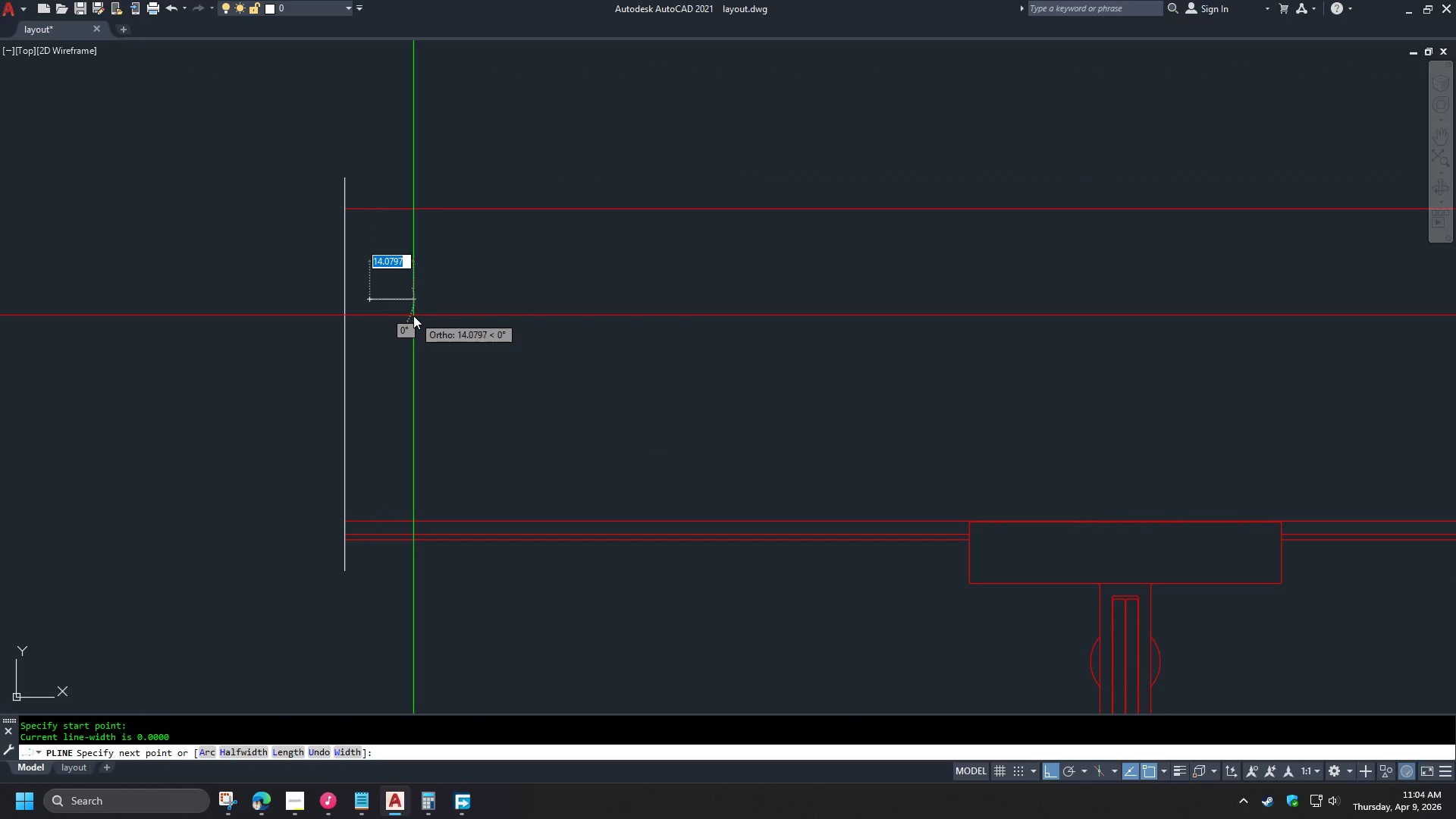 
key(Escape)
 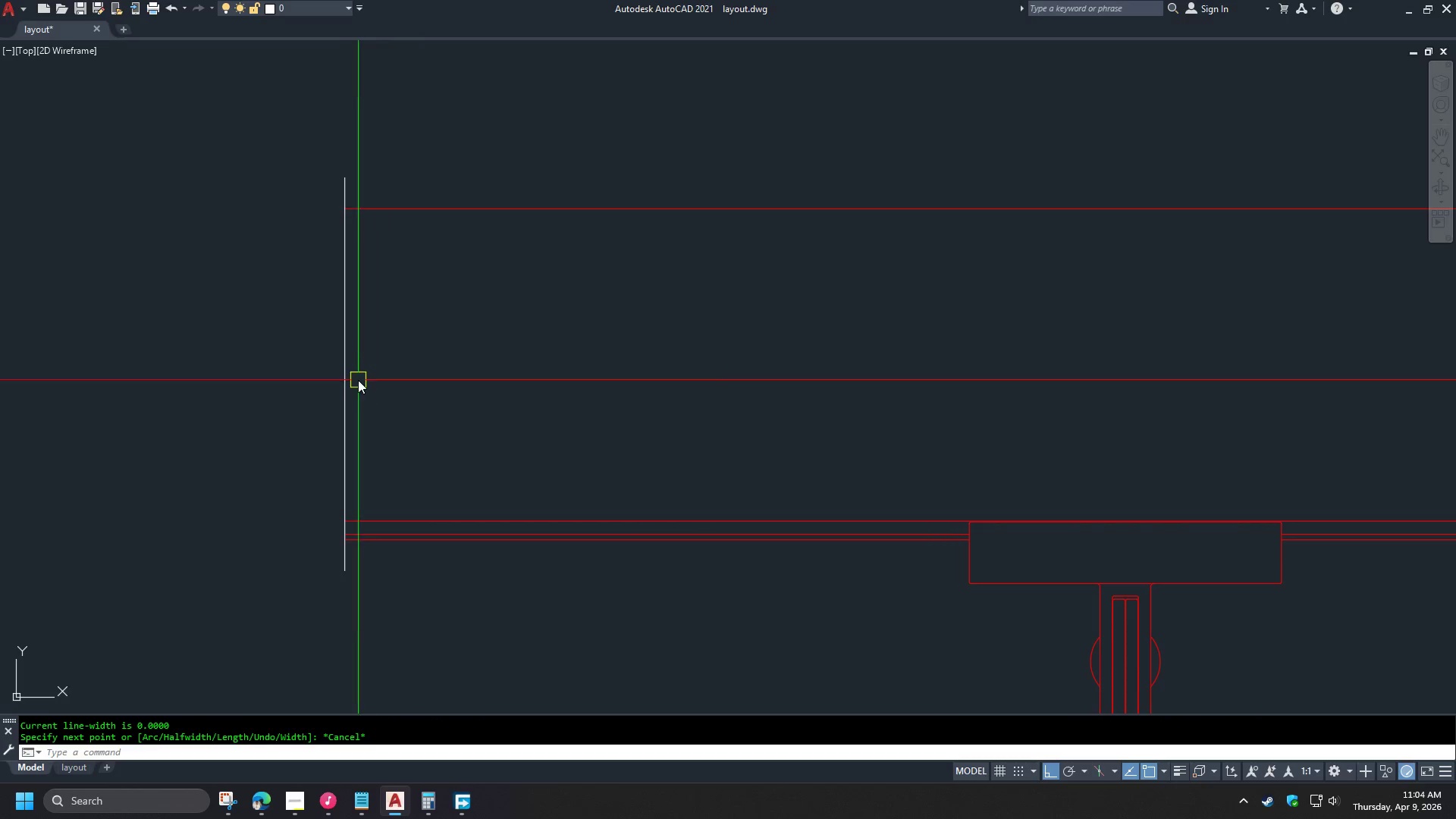 
left_click([346, 384])
 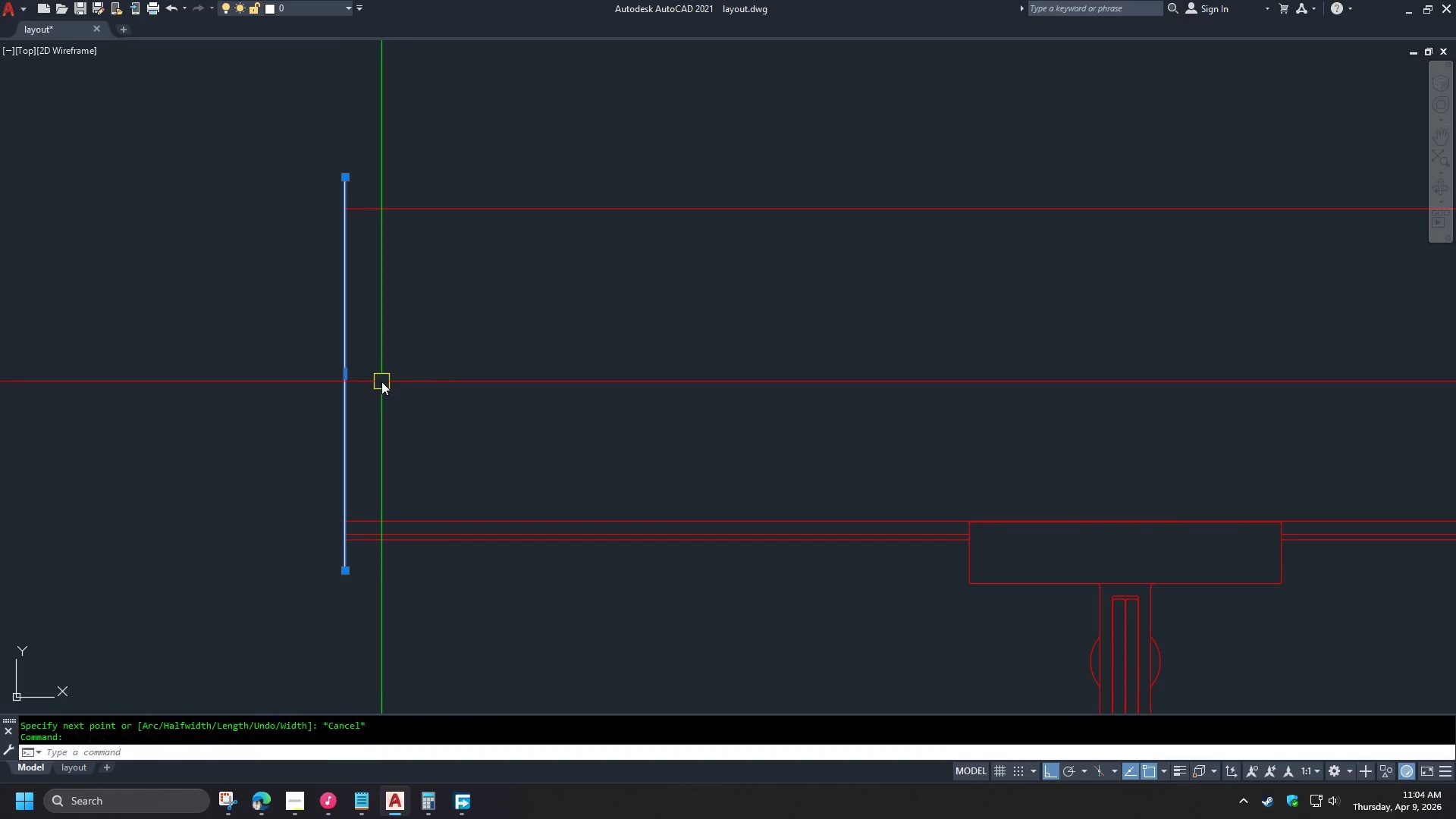 
type(ro )
 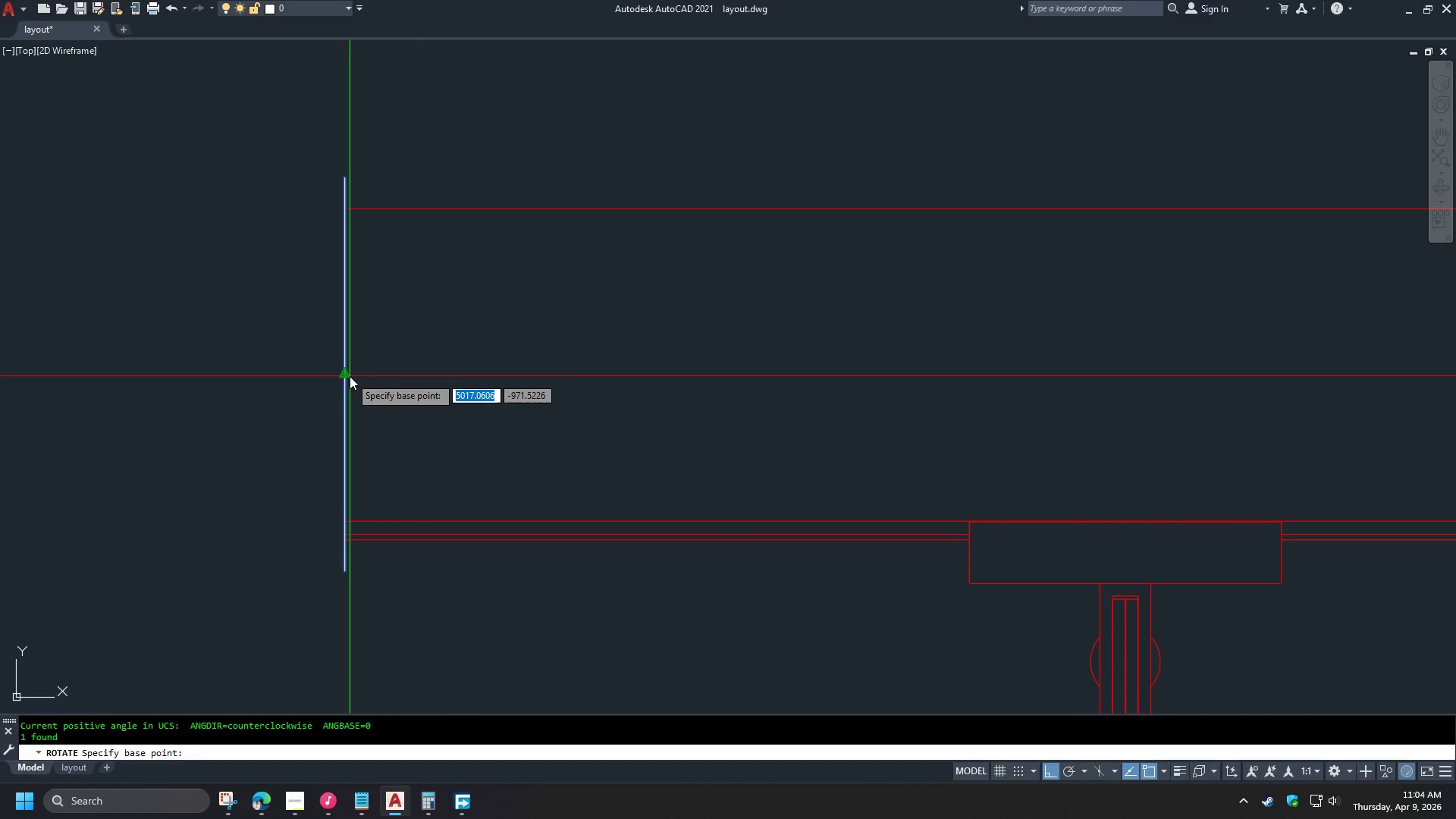 
left_click([350, 376])
 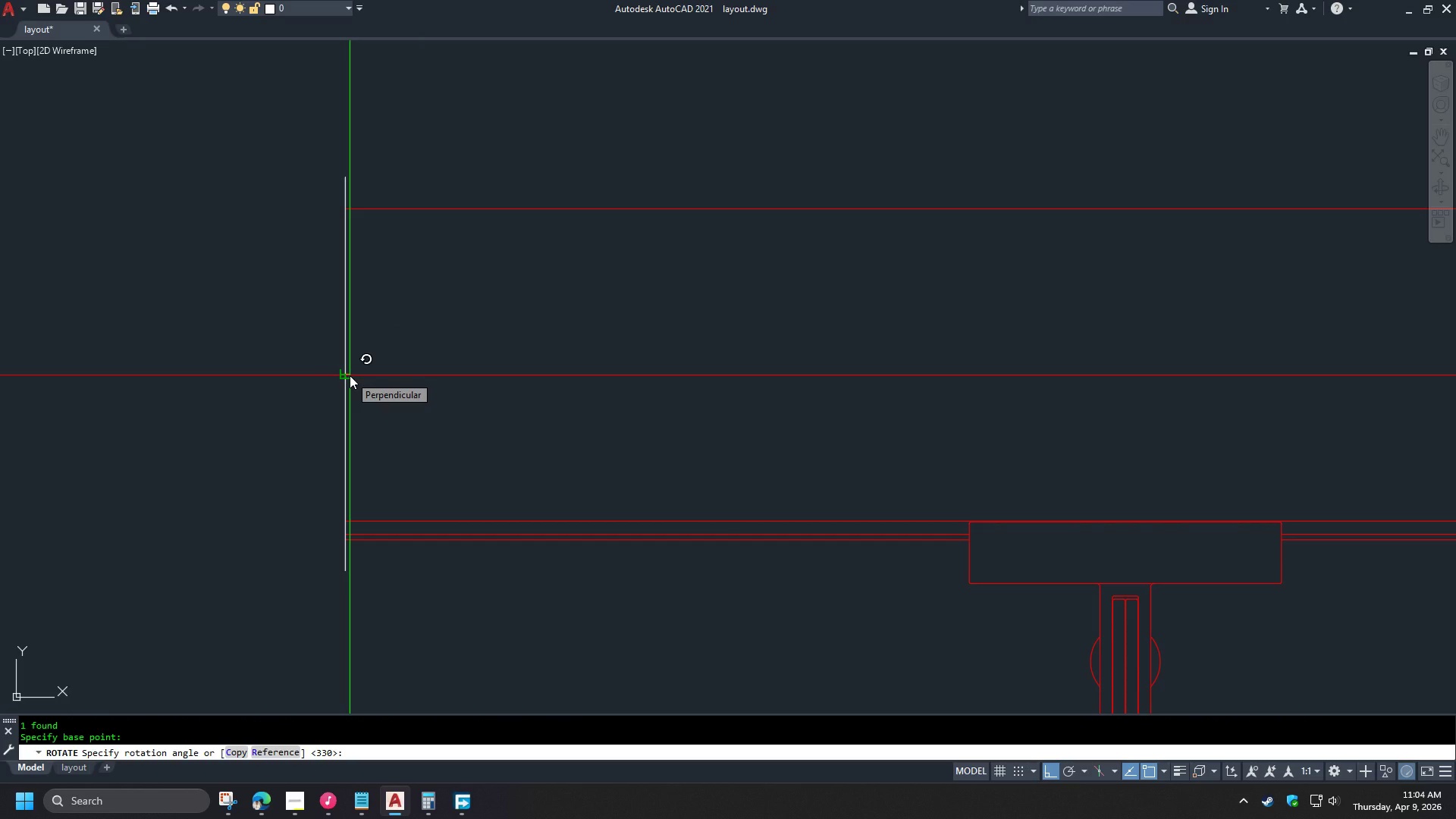 
key(C)
 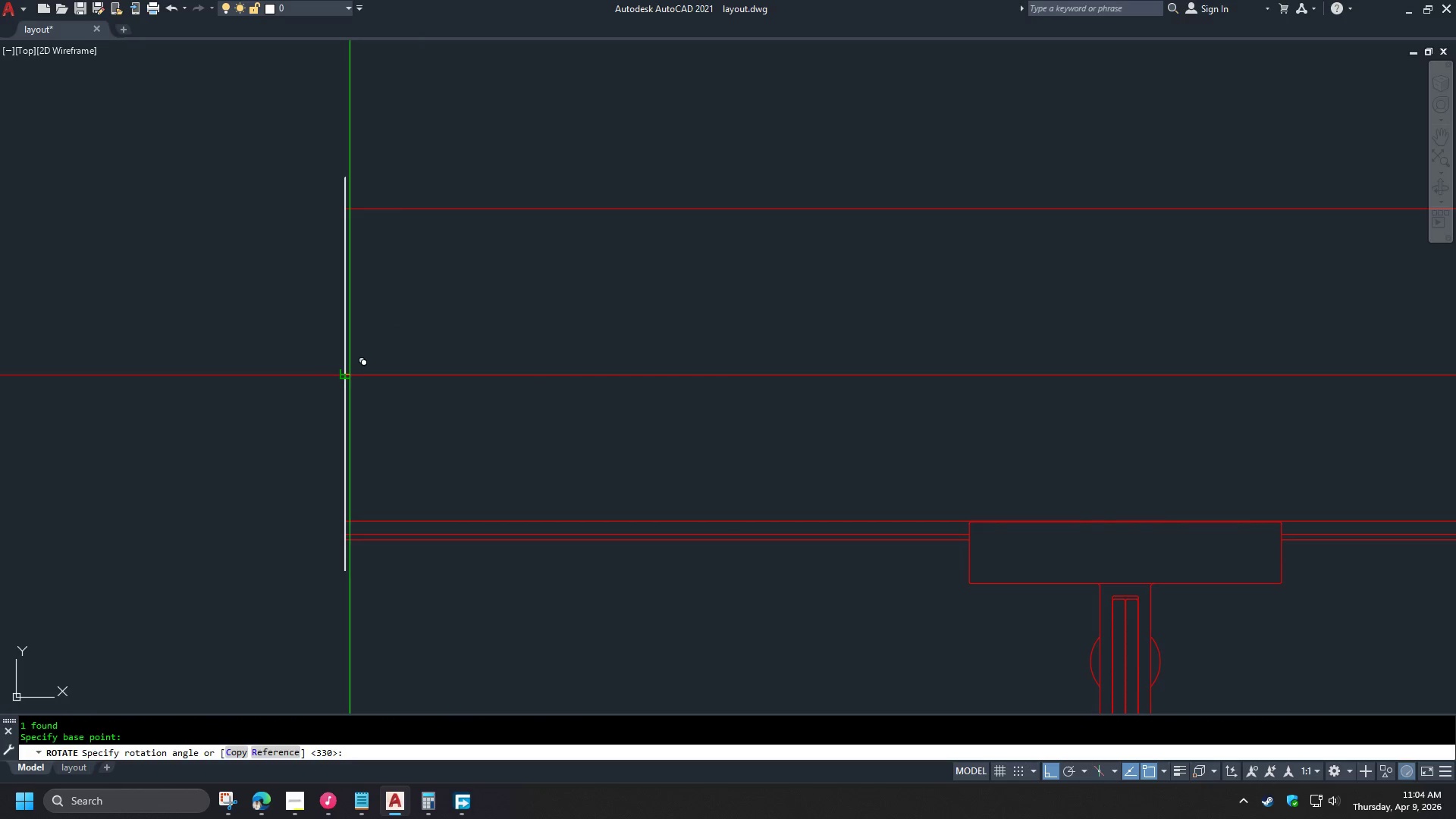 
key(Space)
 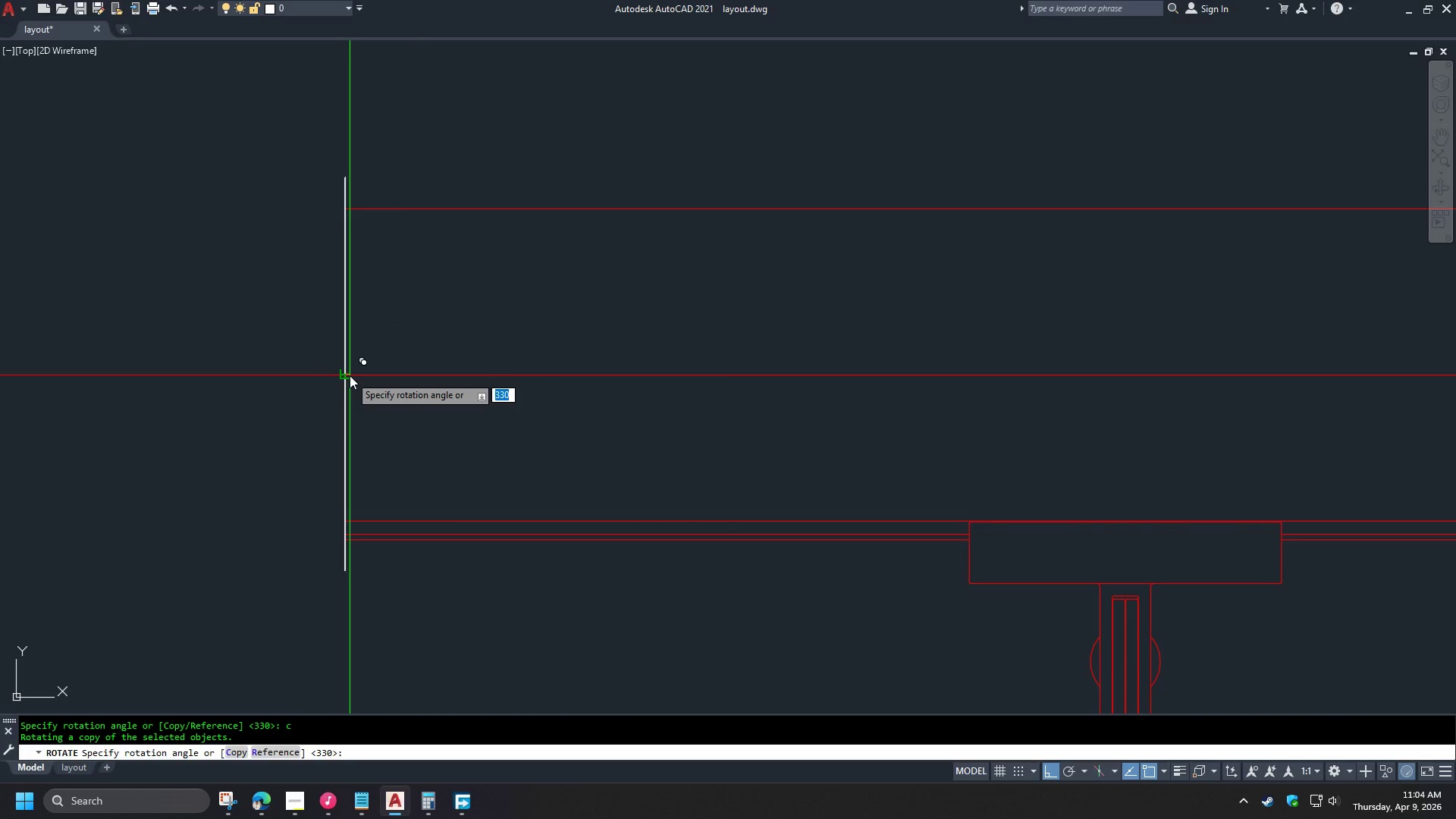 
key(NumpadSubtract)
 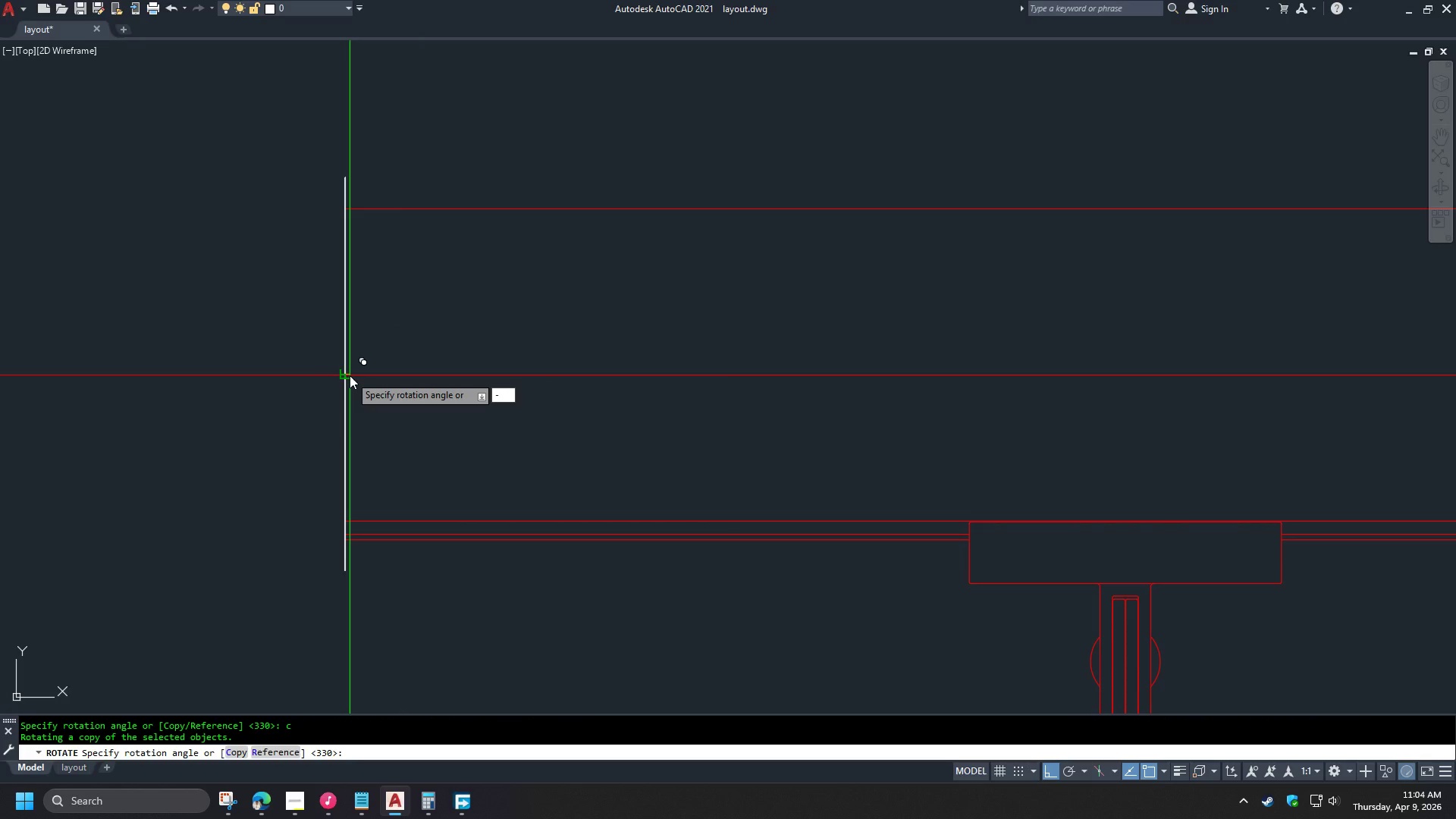 
key(Numpad1)
 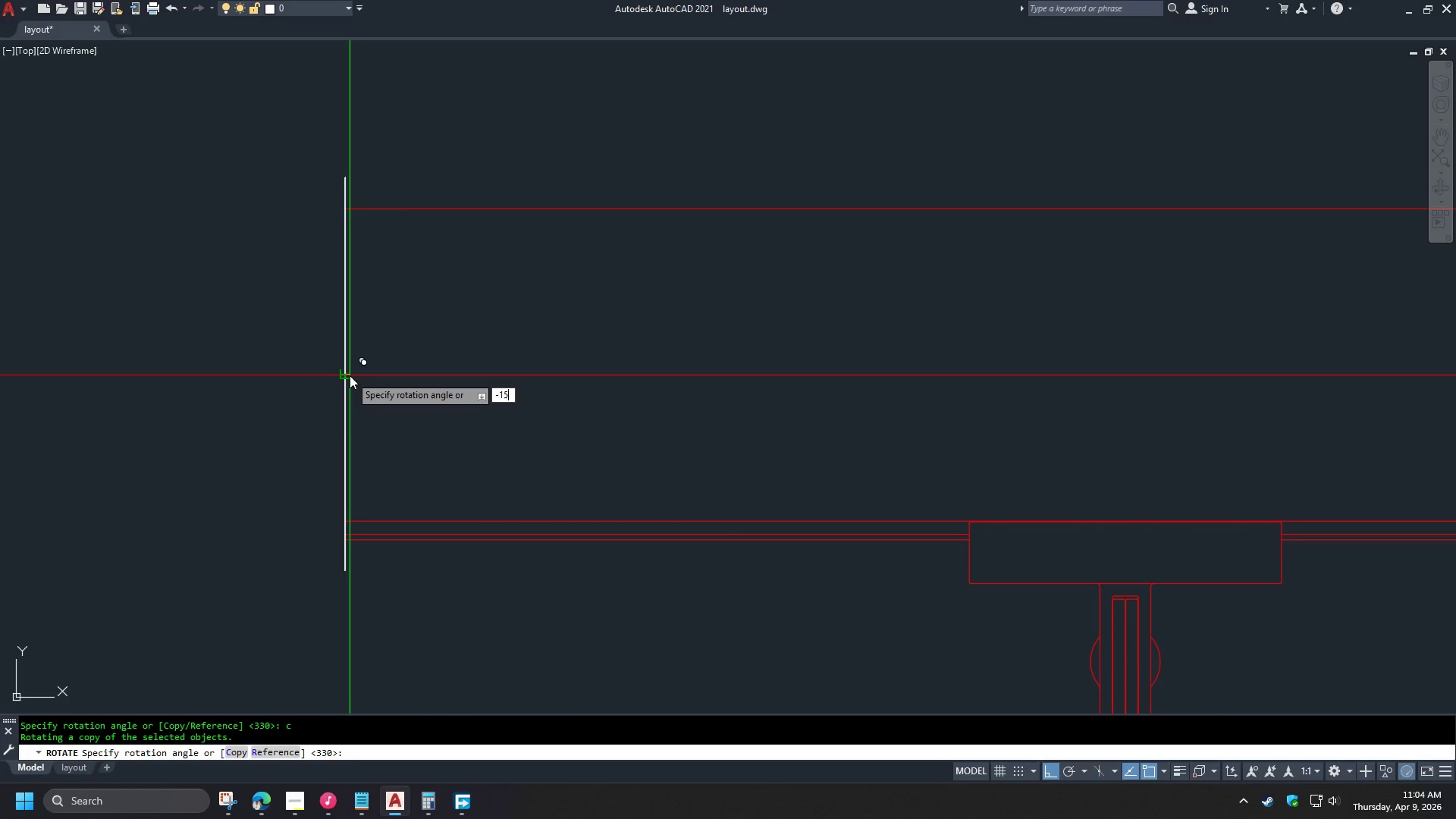 
key(Numpad5)
 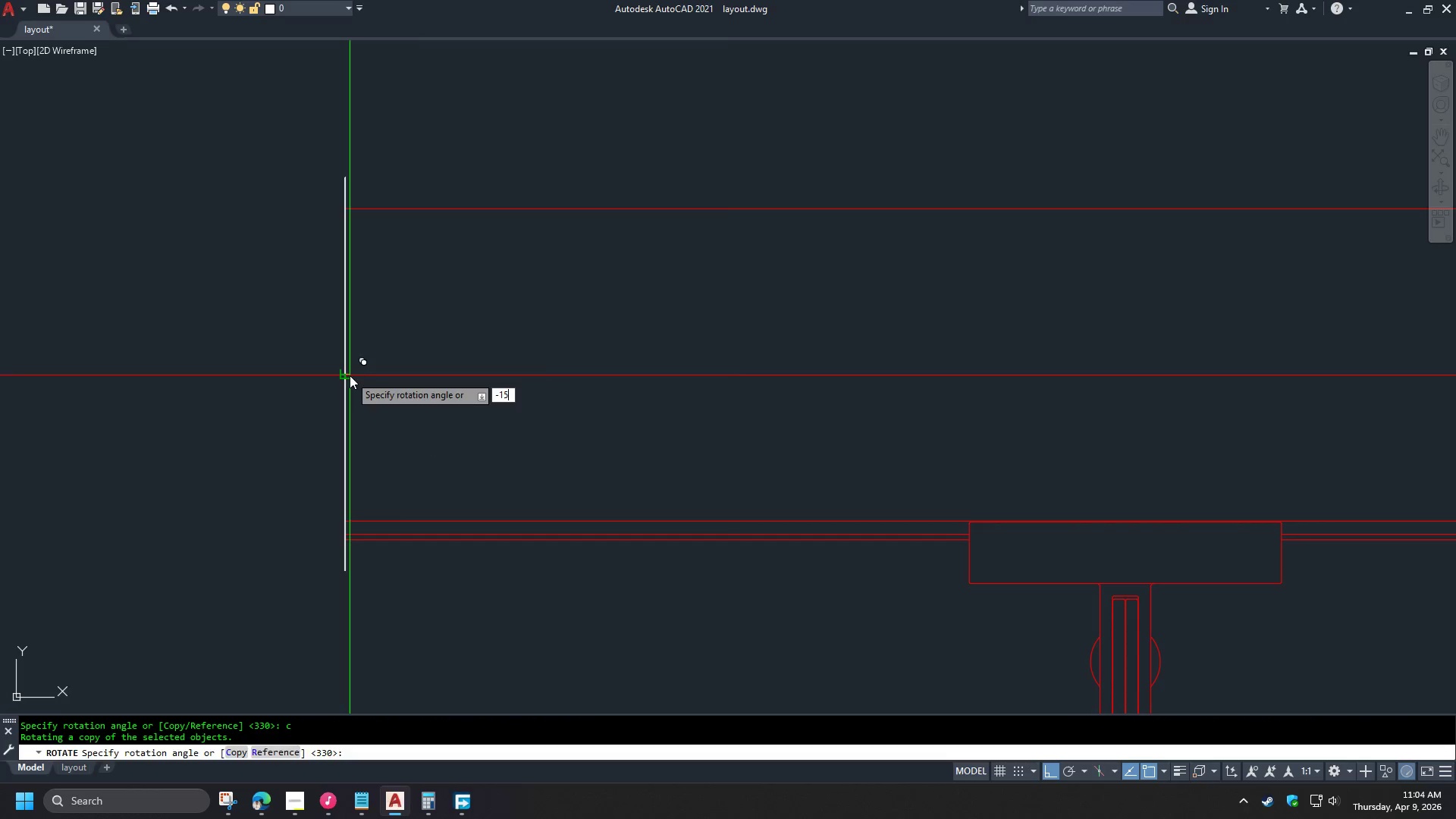 
key(NumpadEnter)
 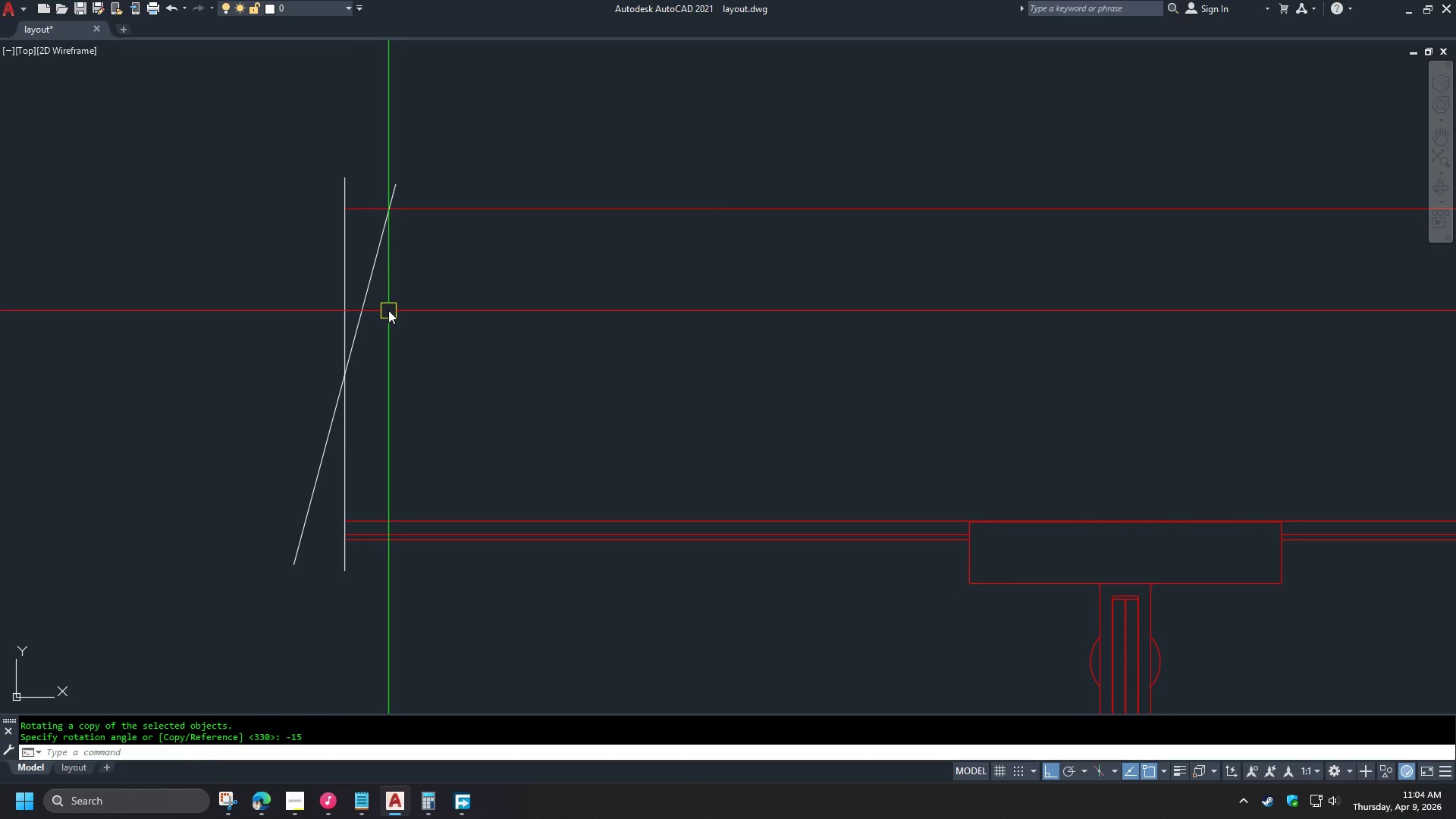 
key(C)
 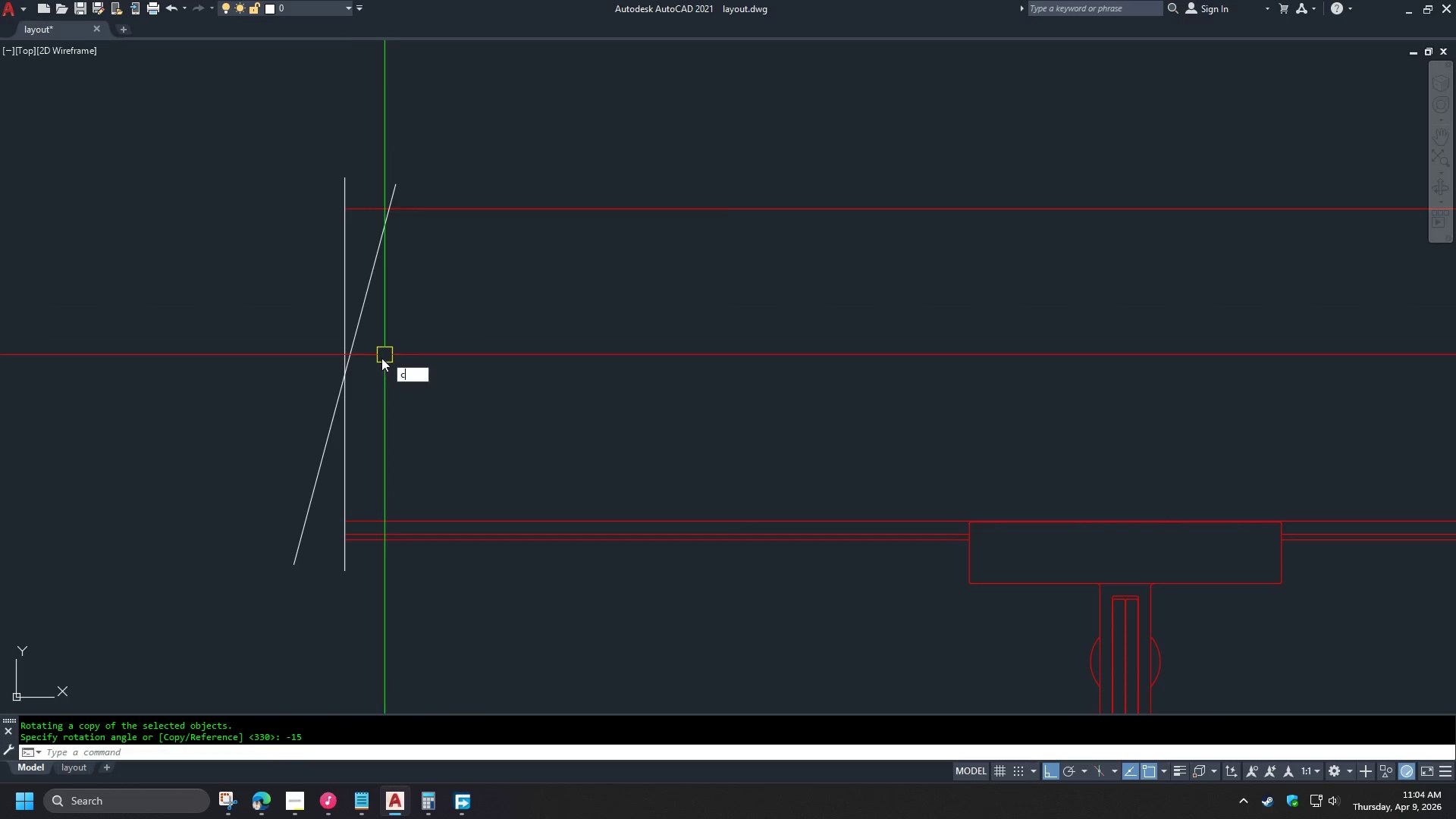 
key(Space)
 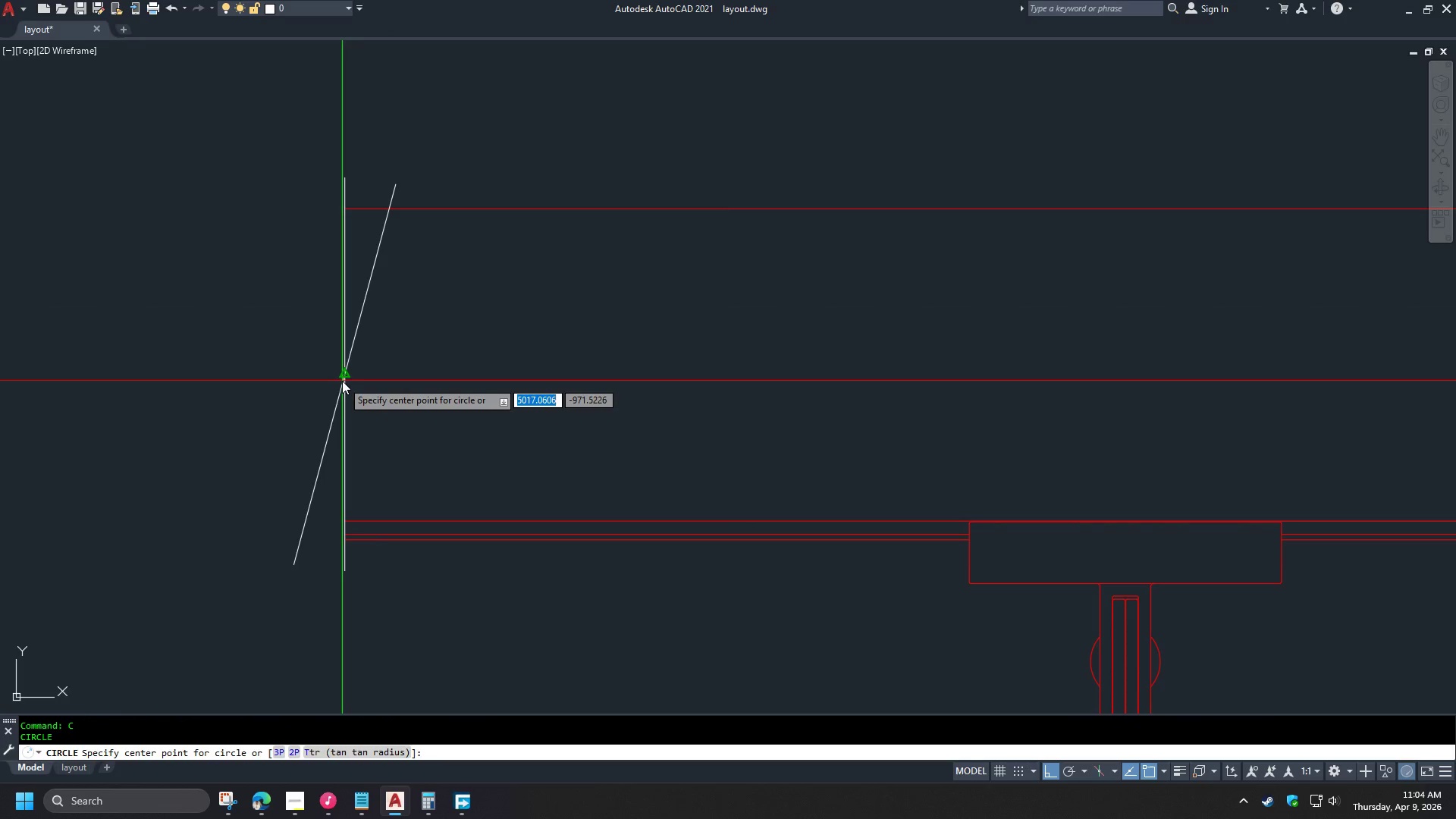 
left_click([342, 381])
 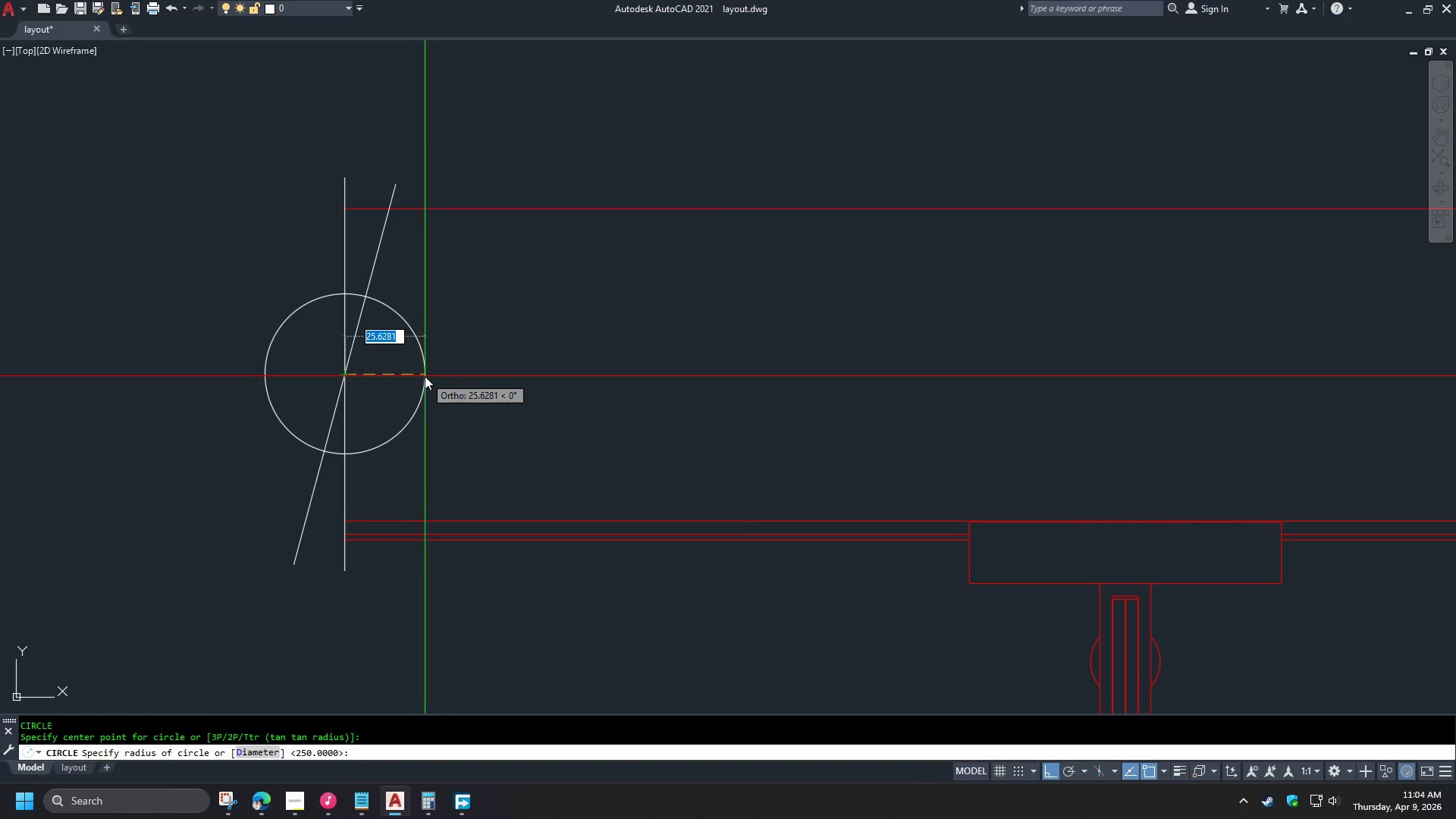 
key(Numpad2)
 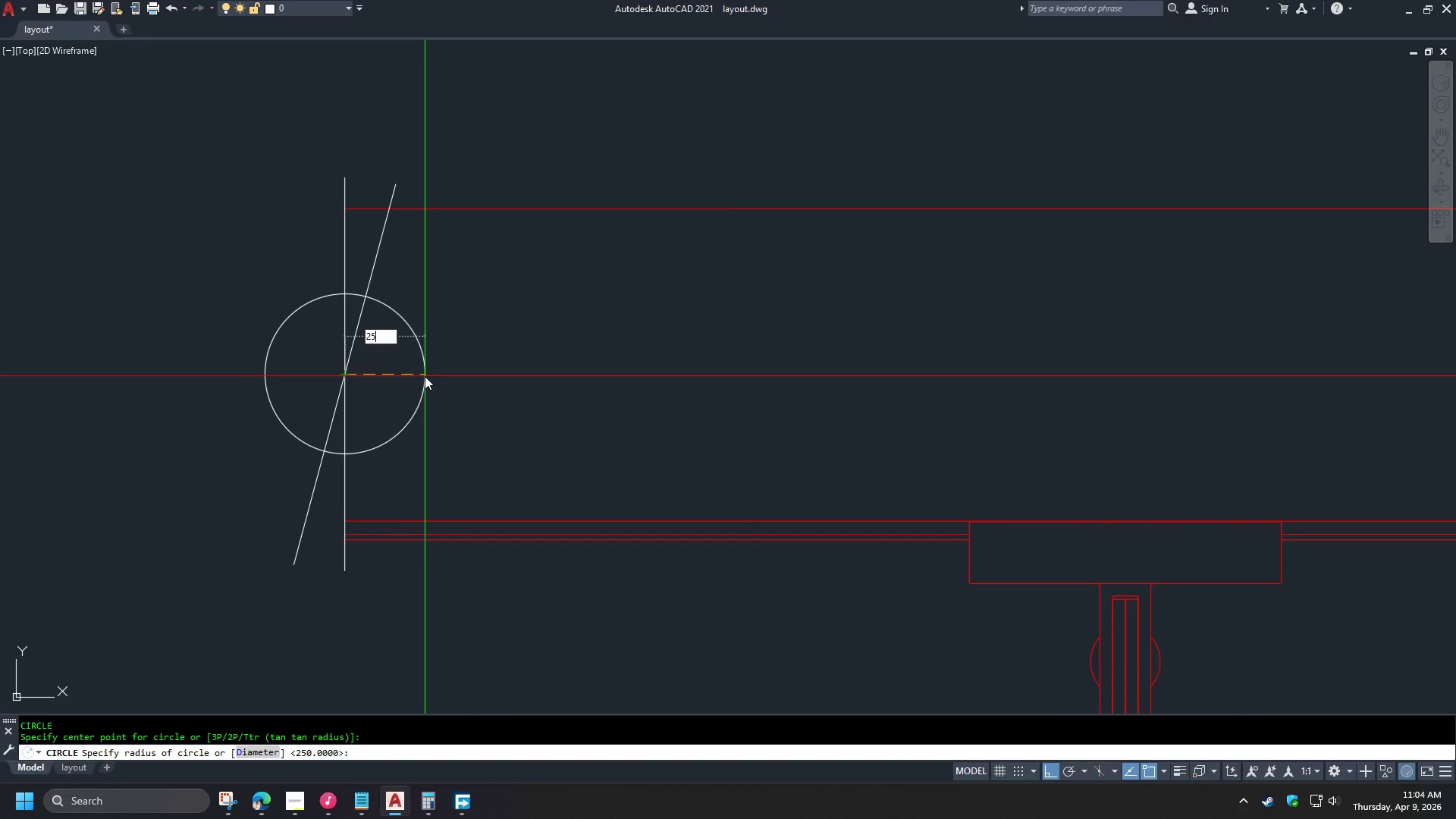 
key(Numpad5)
 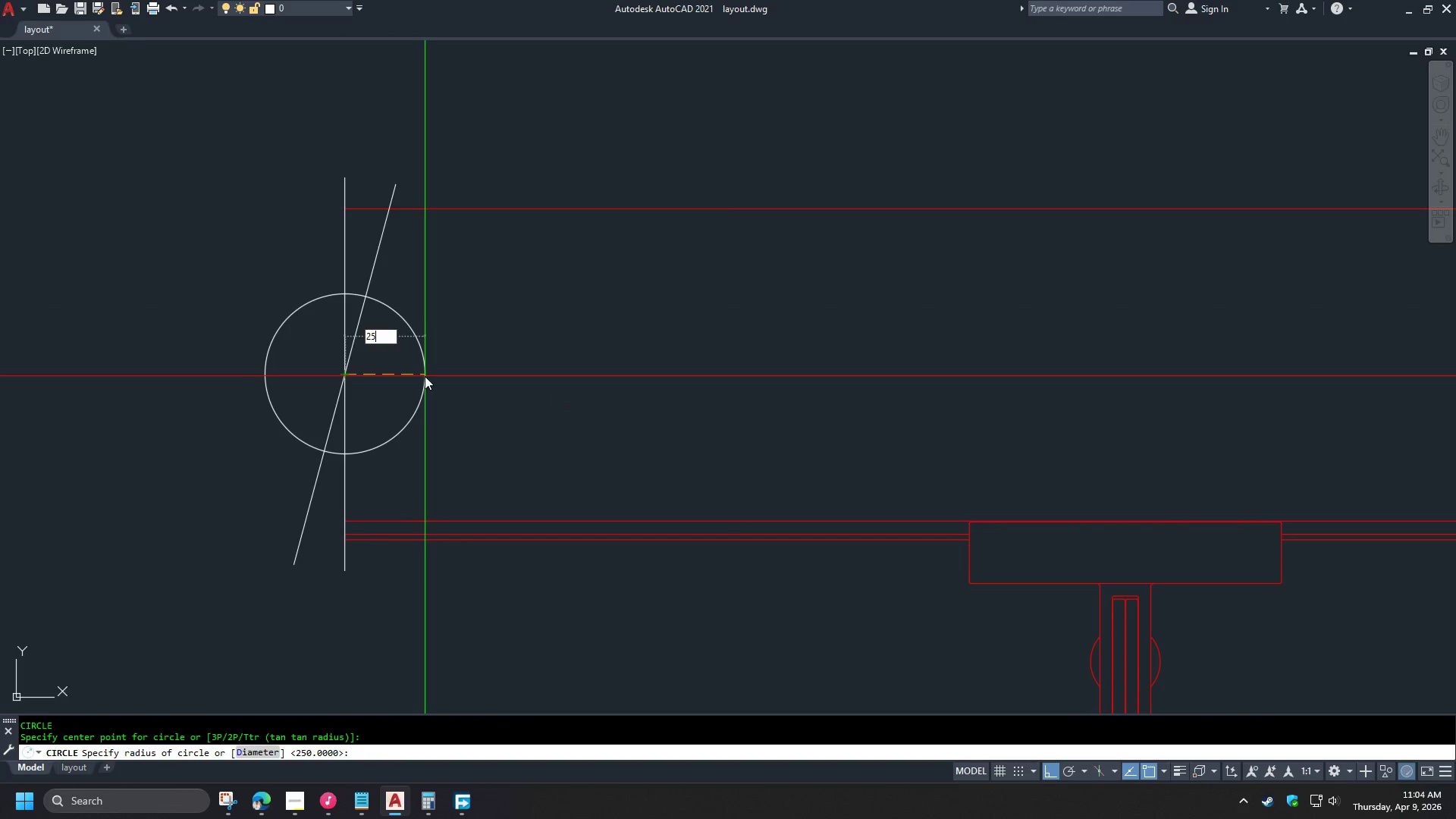 
key(Space)
 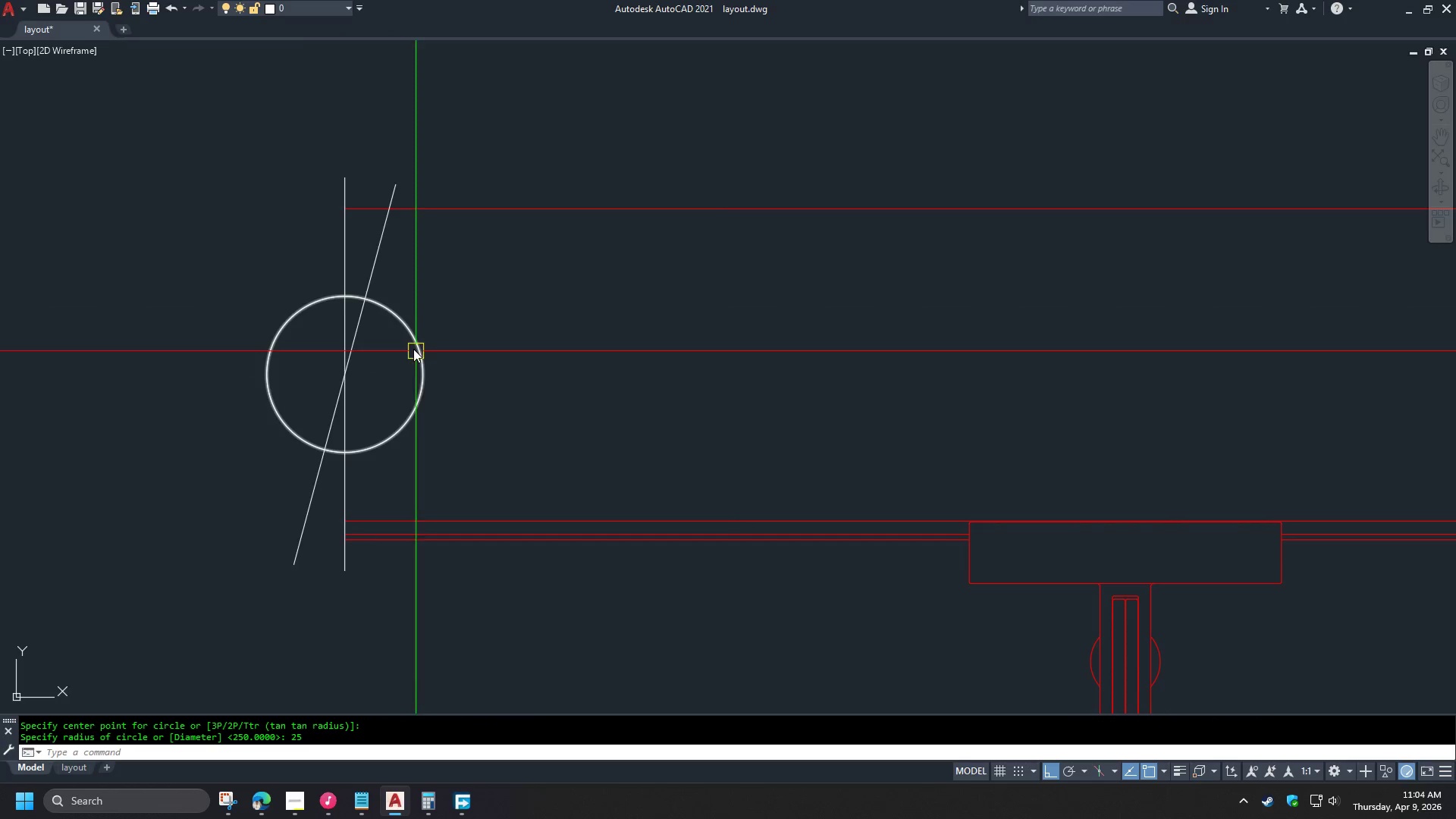 
type(tr )
 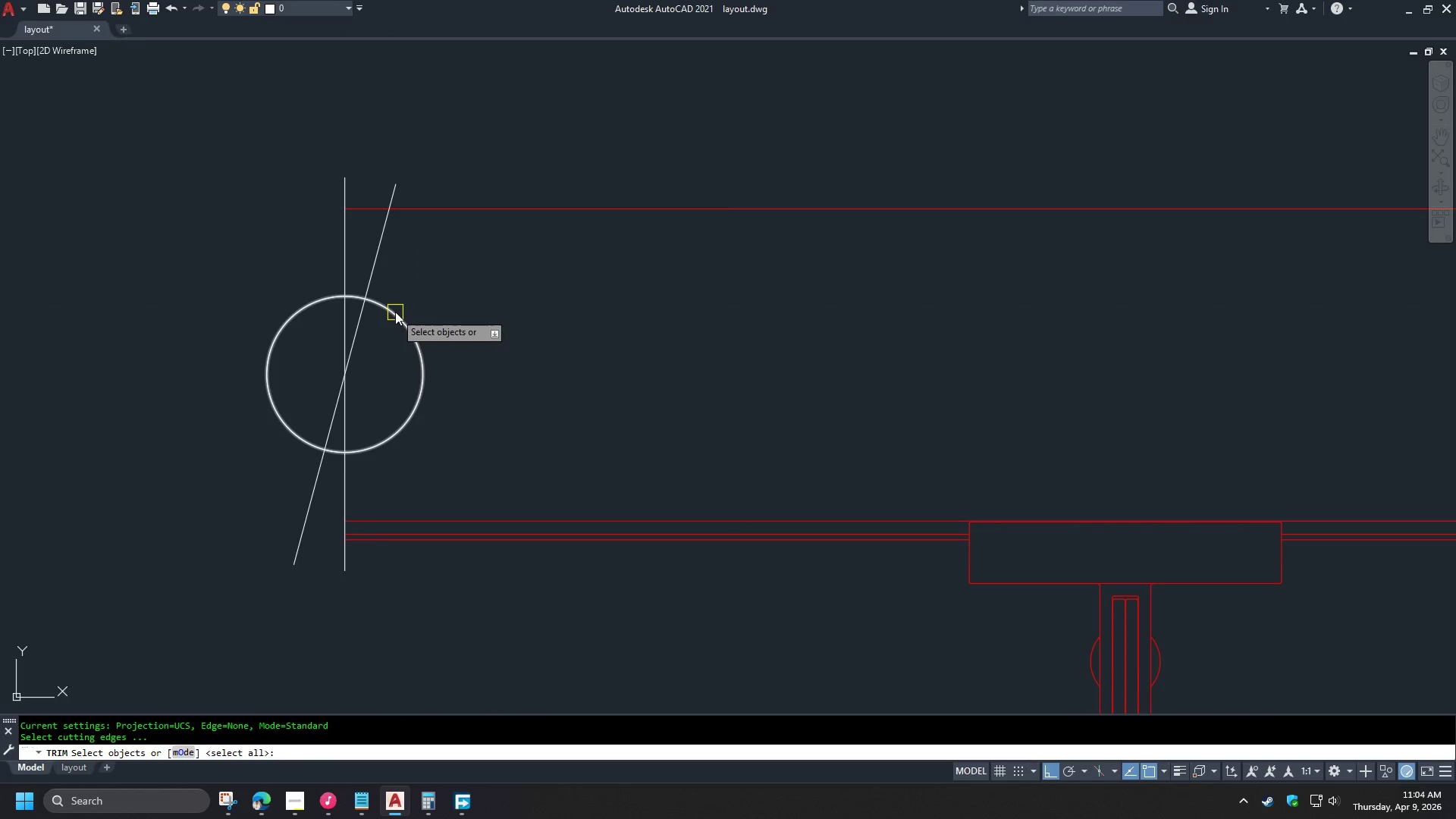 
left_click([395, 311])
 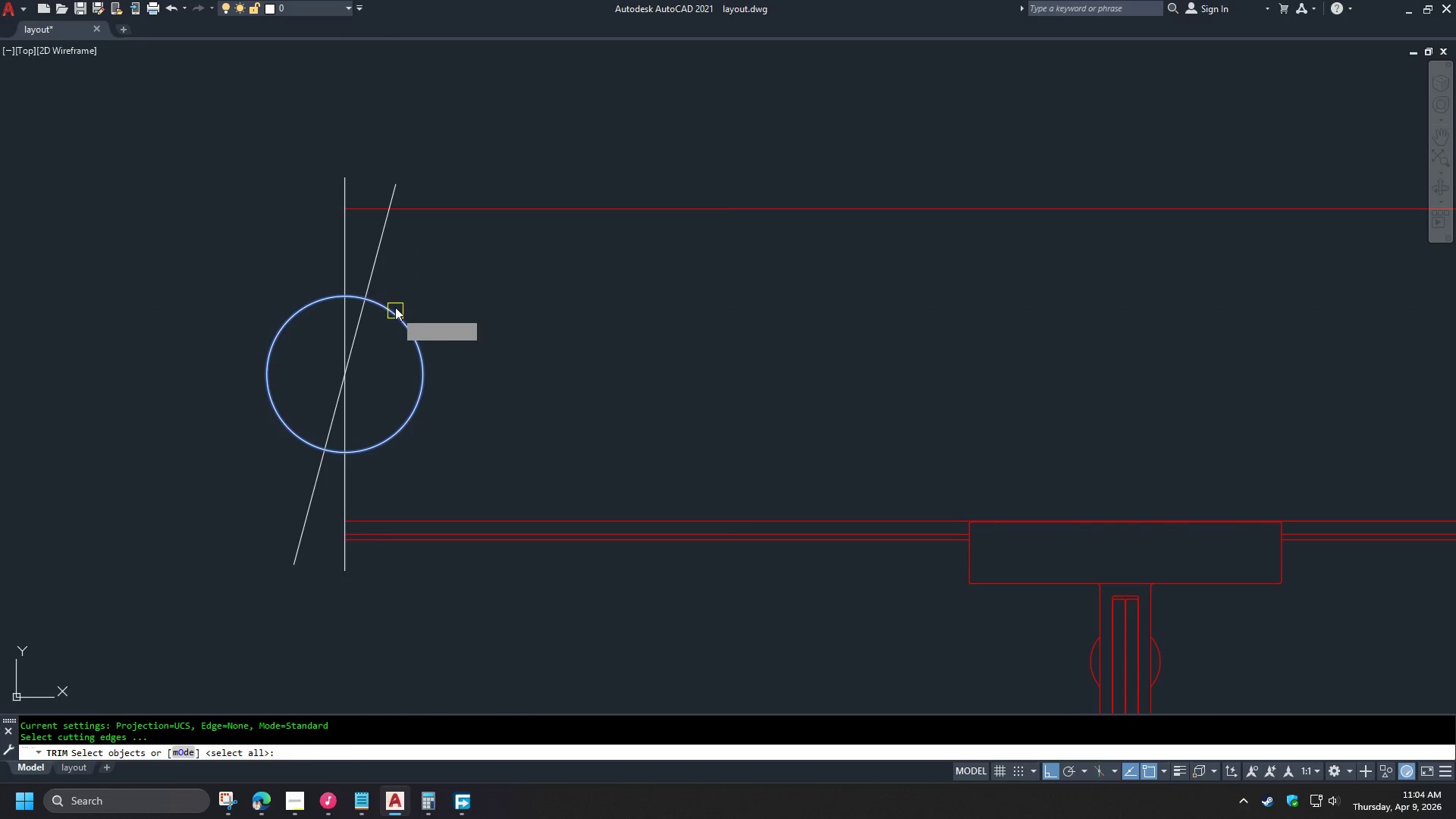 
key(Space)
 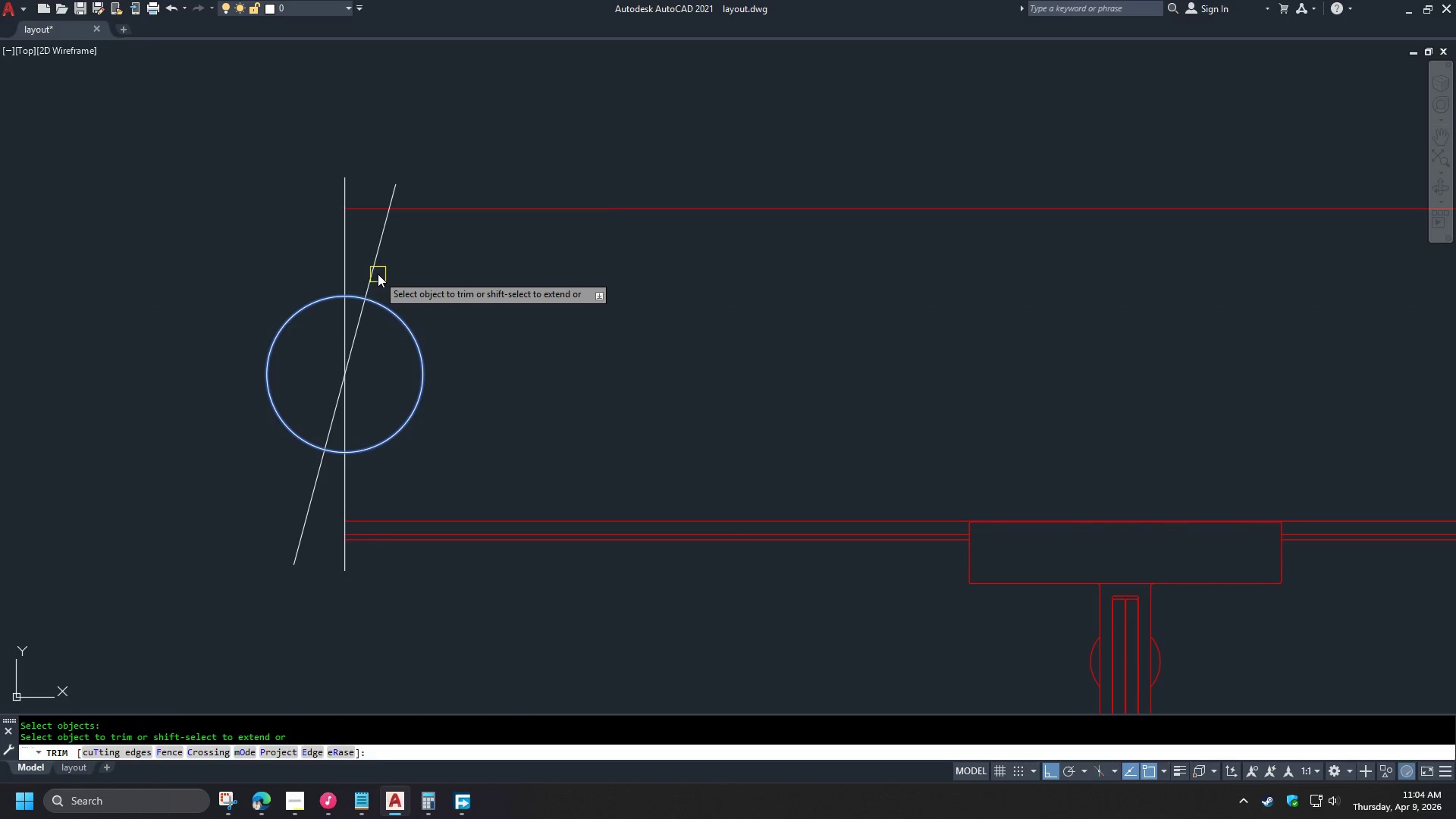 
double_click([377, 273])
 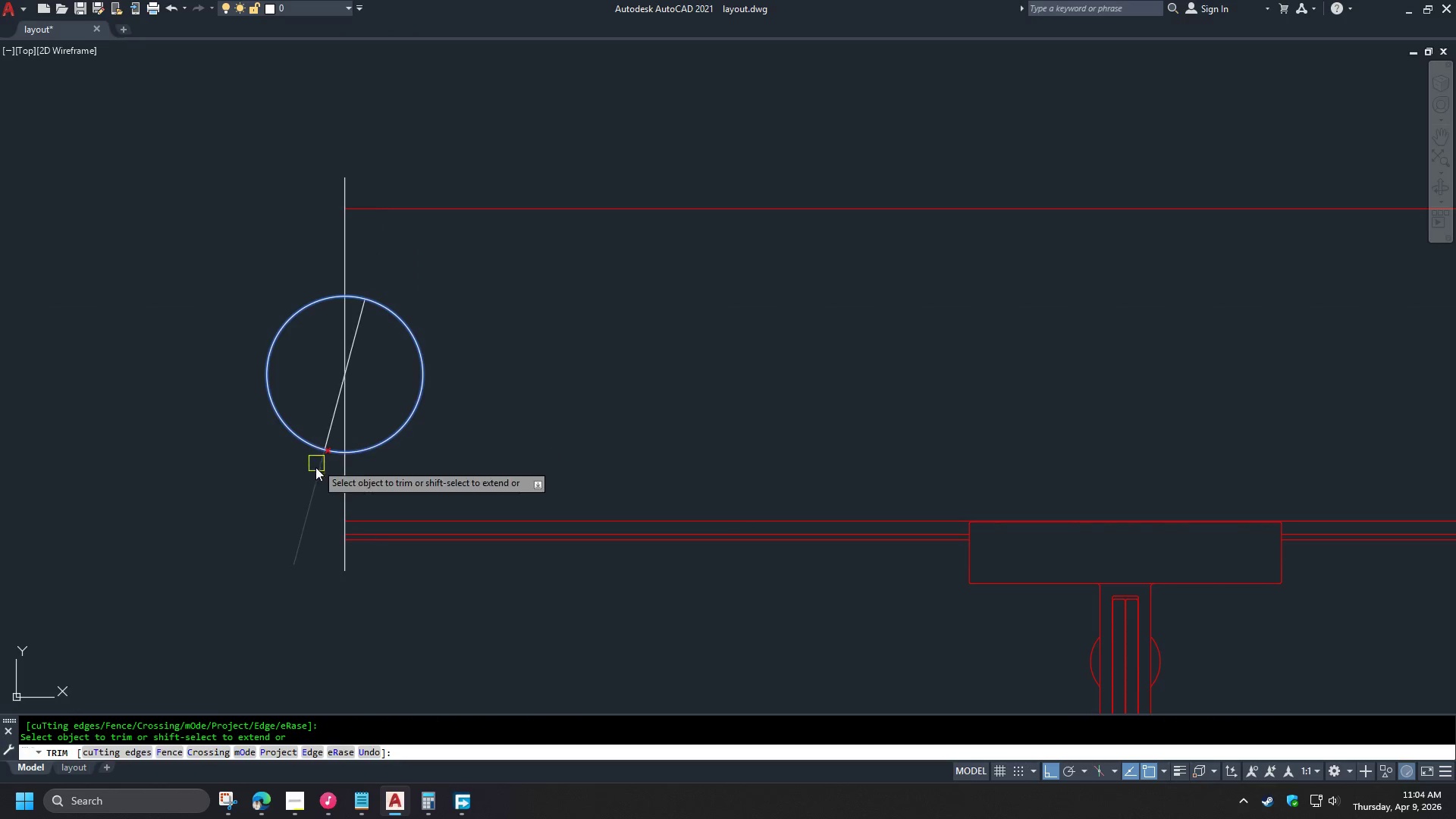 
left_click([318, 475])
 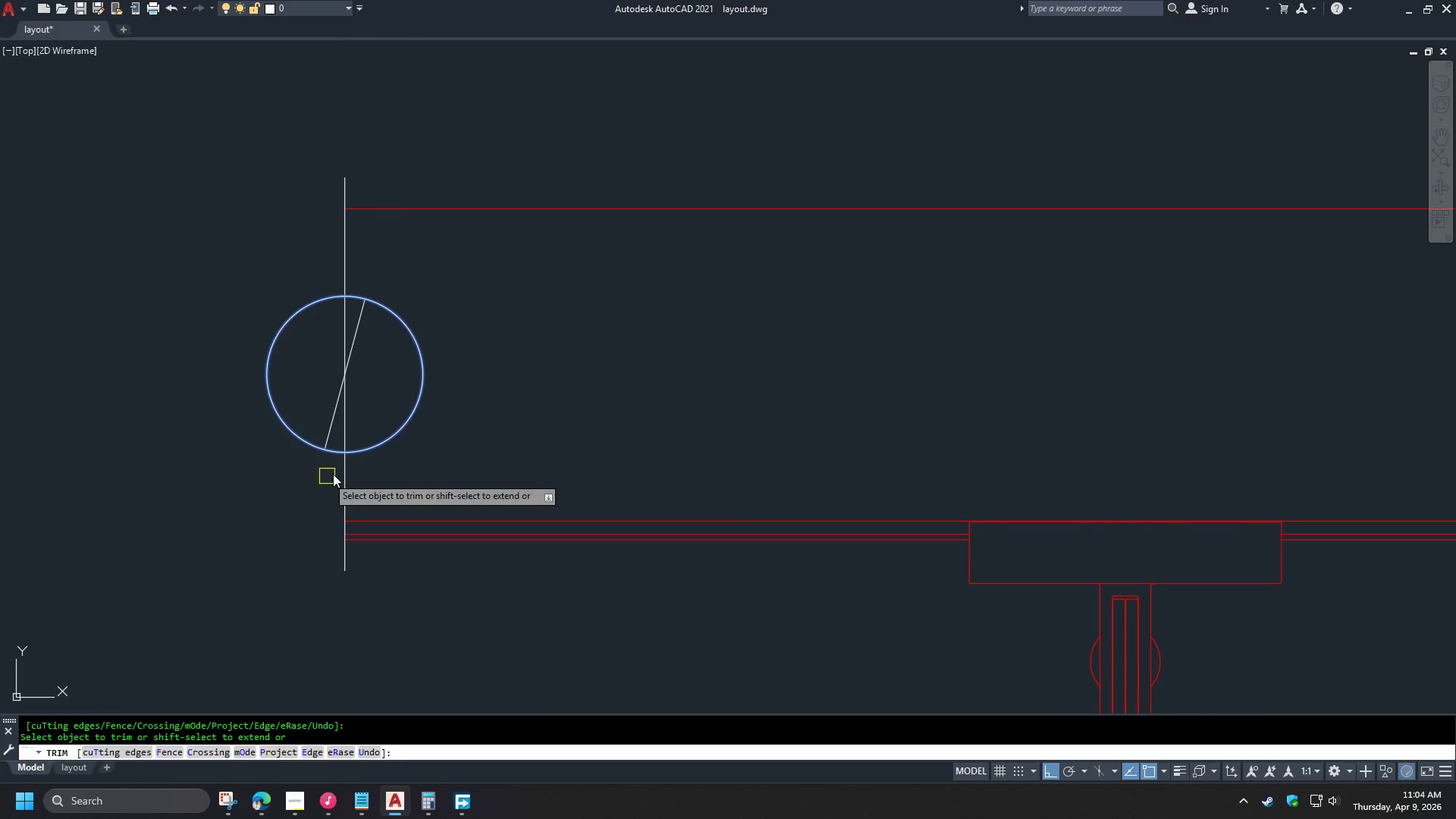 
key(Space)
 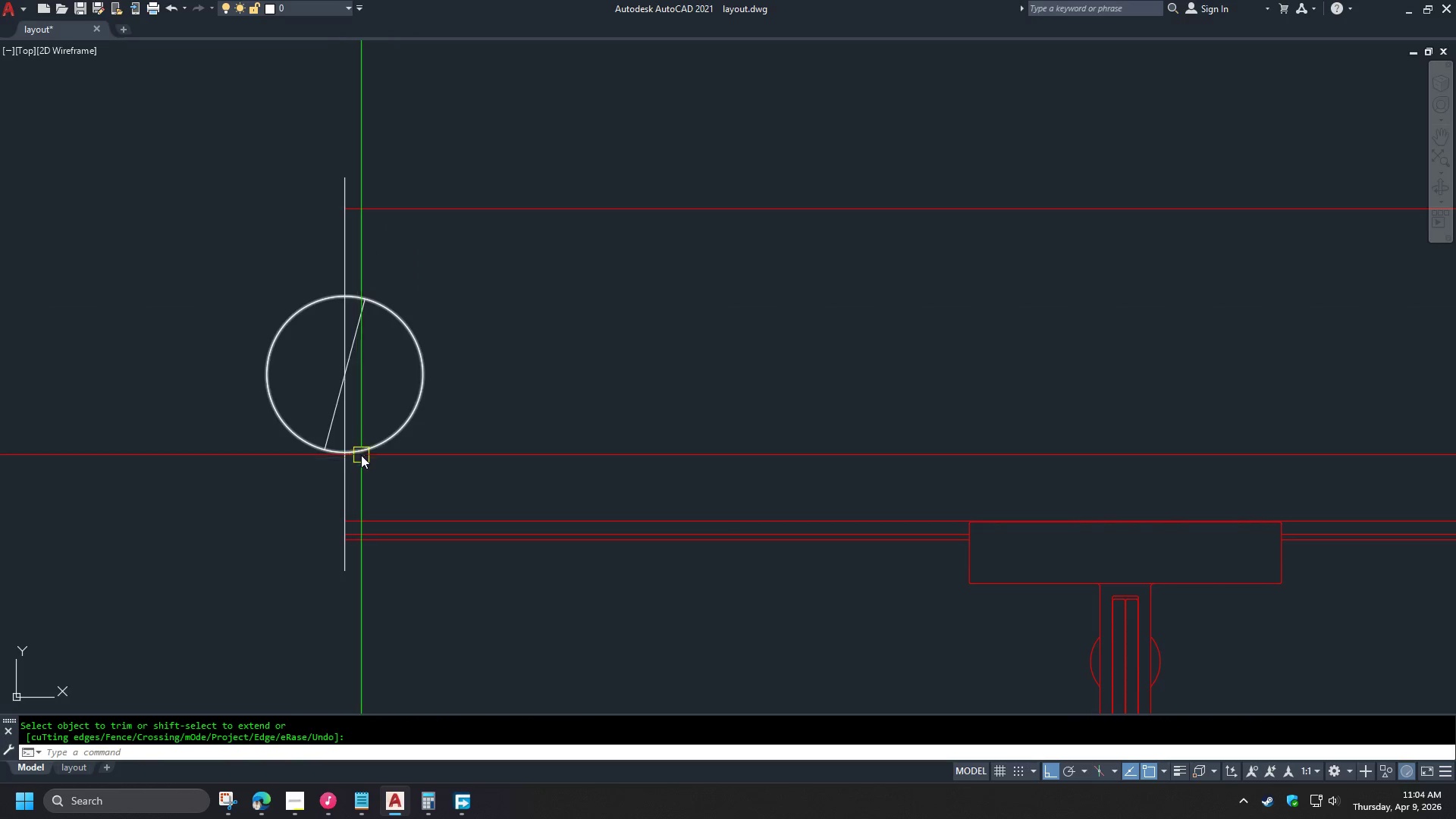 
double_click([361, 455])
 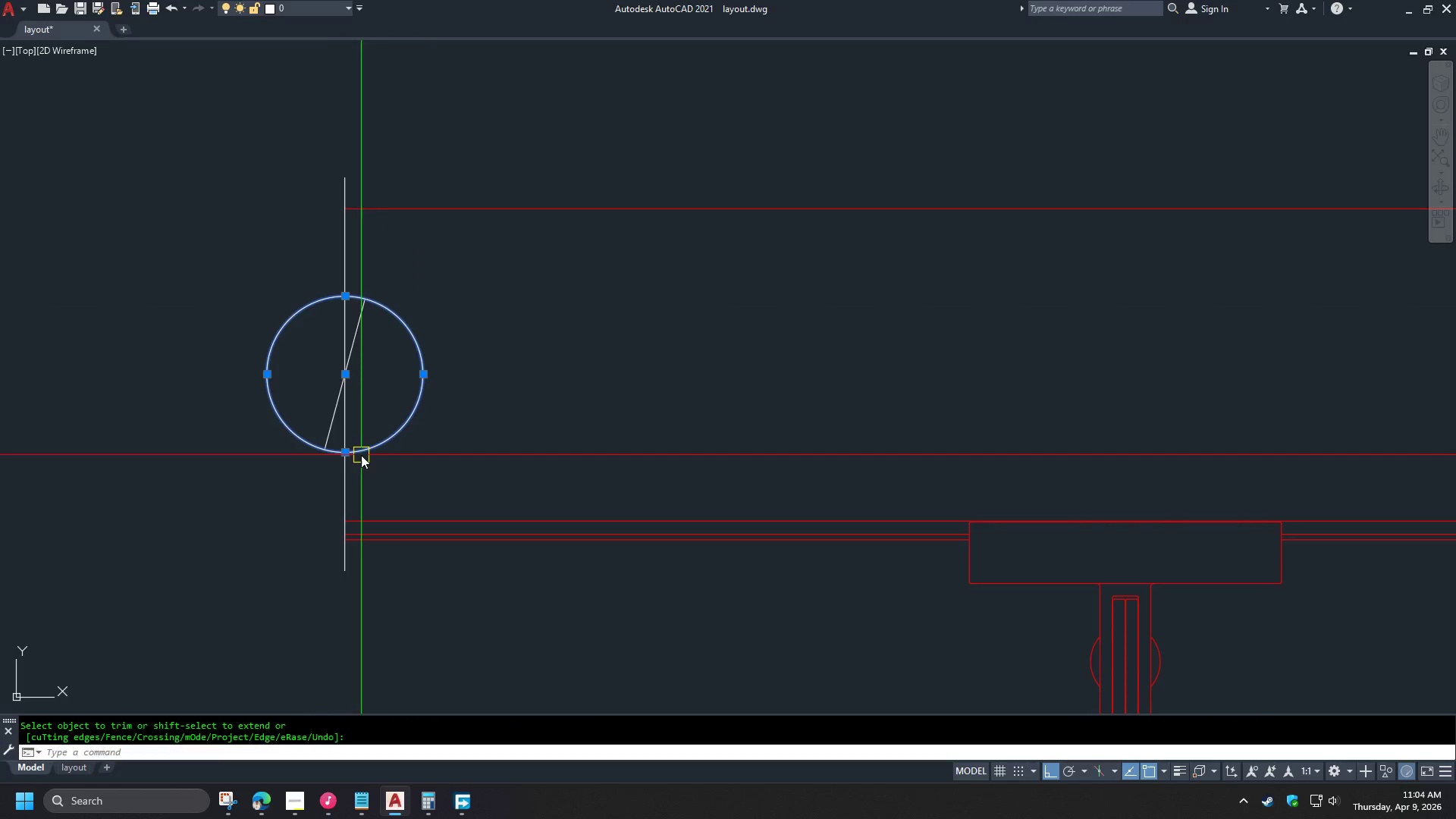 
type(e pl )
 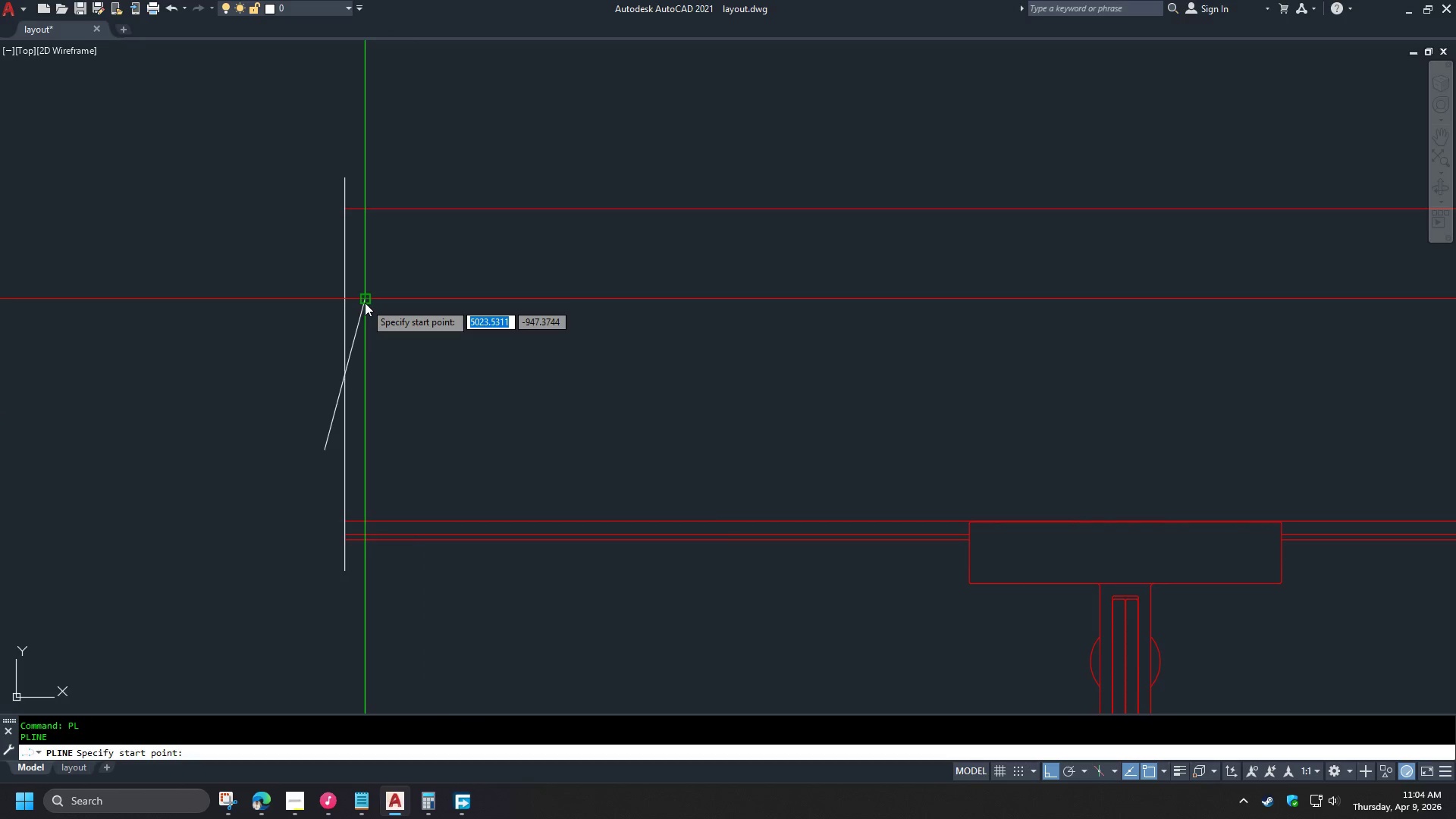 
left_click([365, 303])
 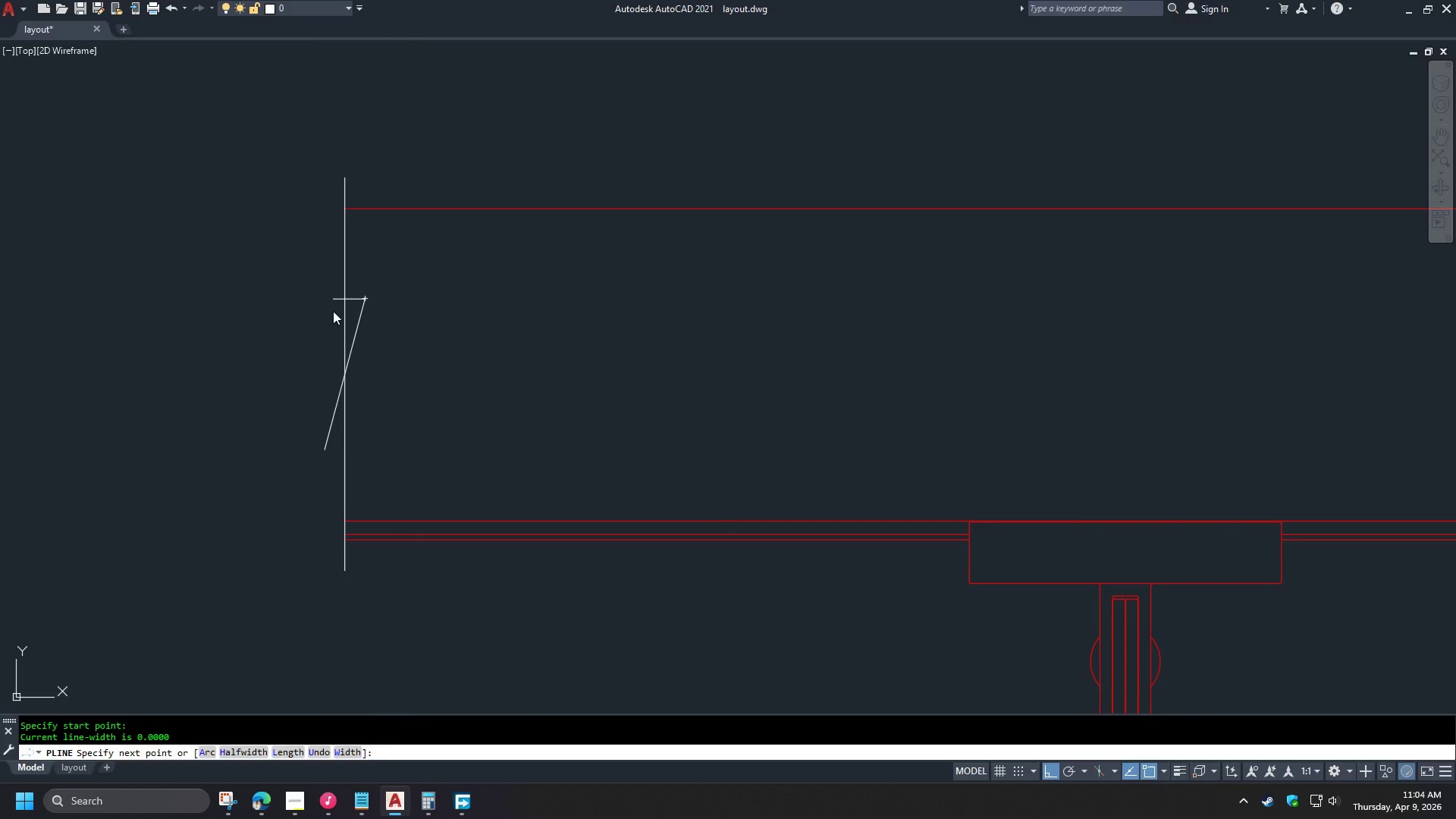 
key(Space)
 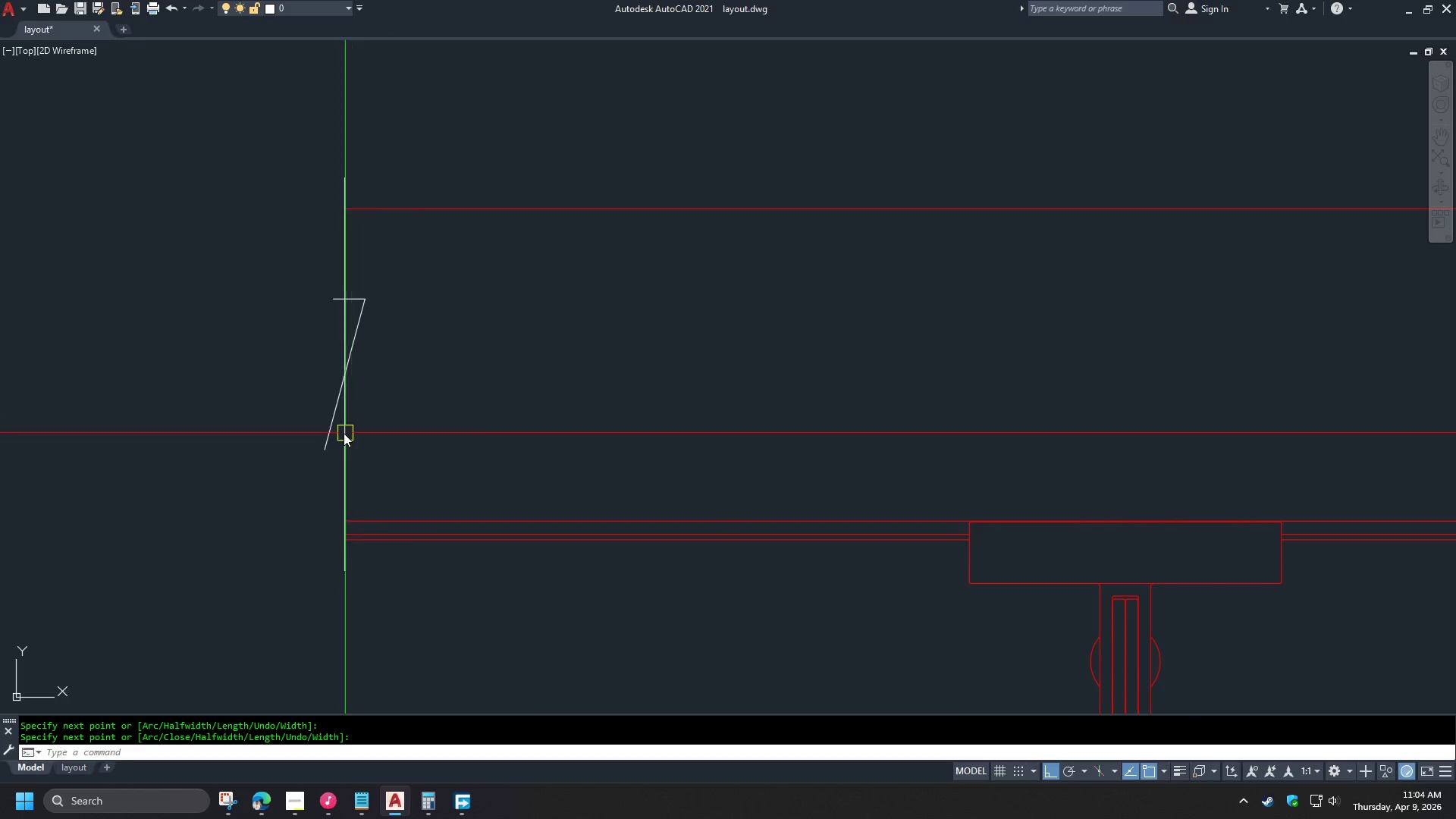 
key(Space)
 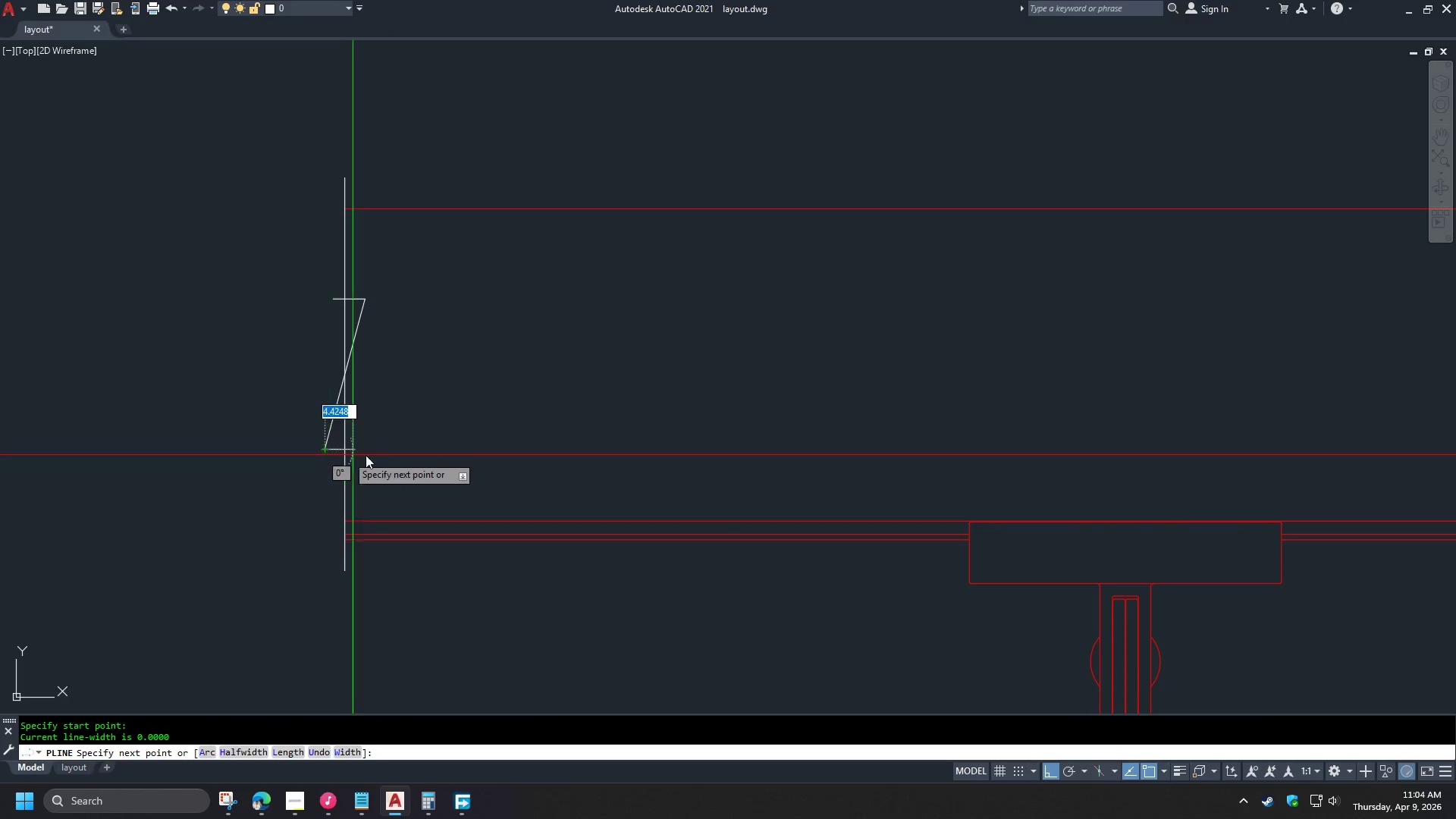 
double_click([419, 449])
 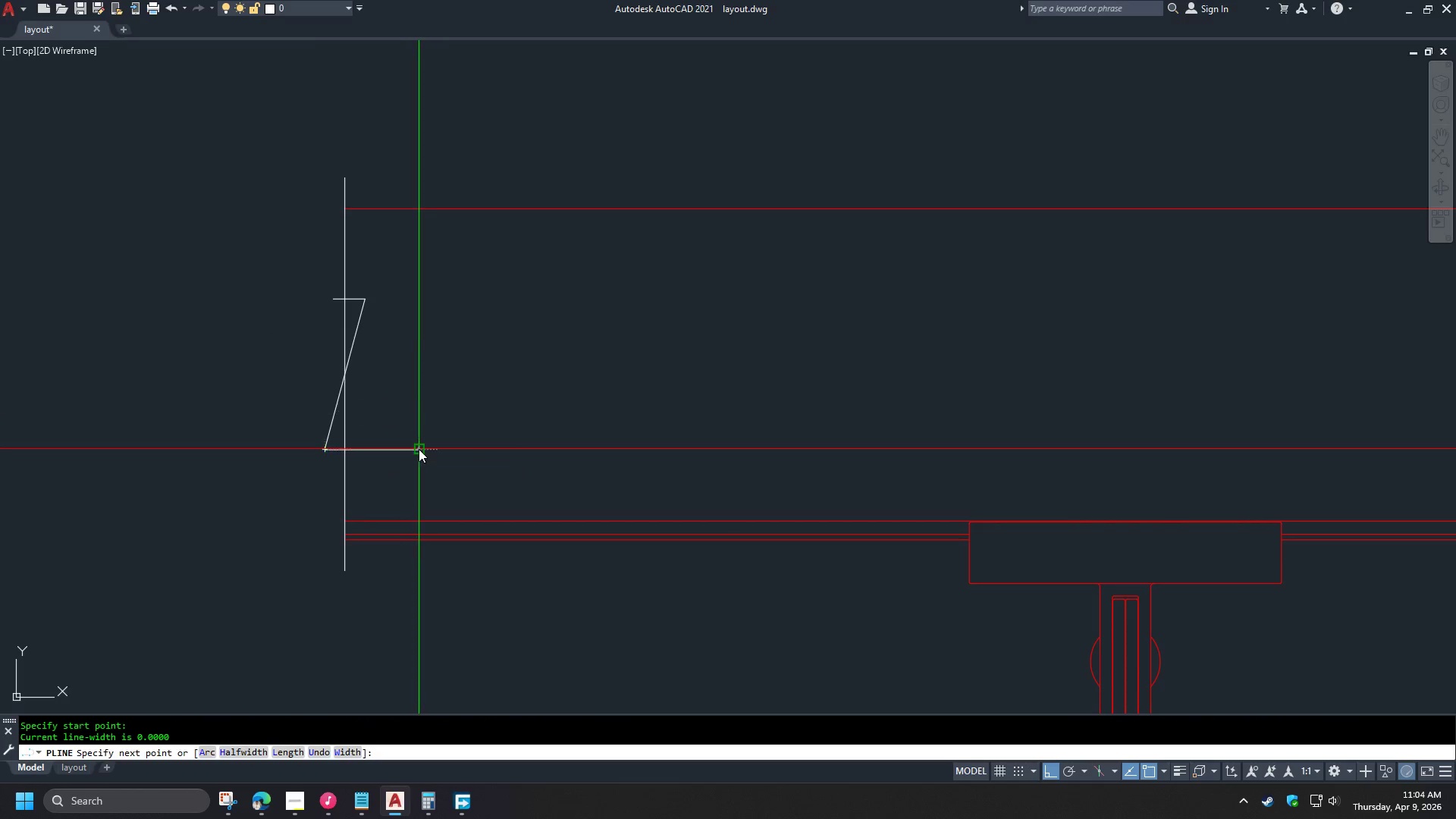 
type( br )
 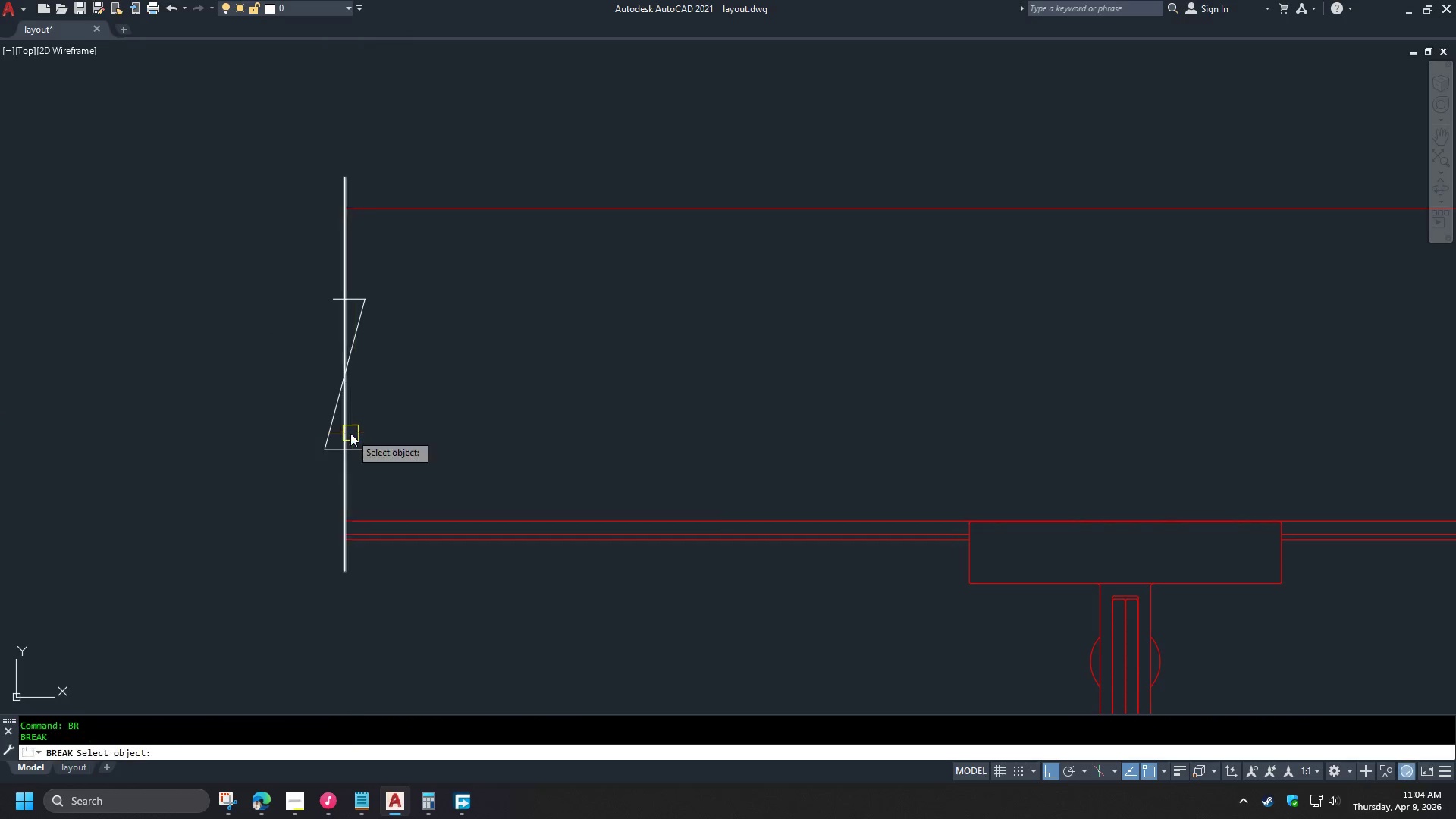 
left_click_drag(start_coordinate=[350, 433], to_coordinate=[350, 428])
 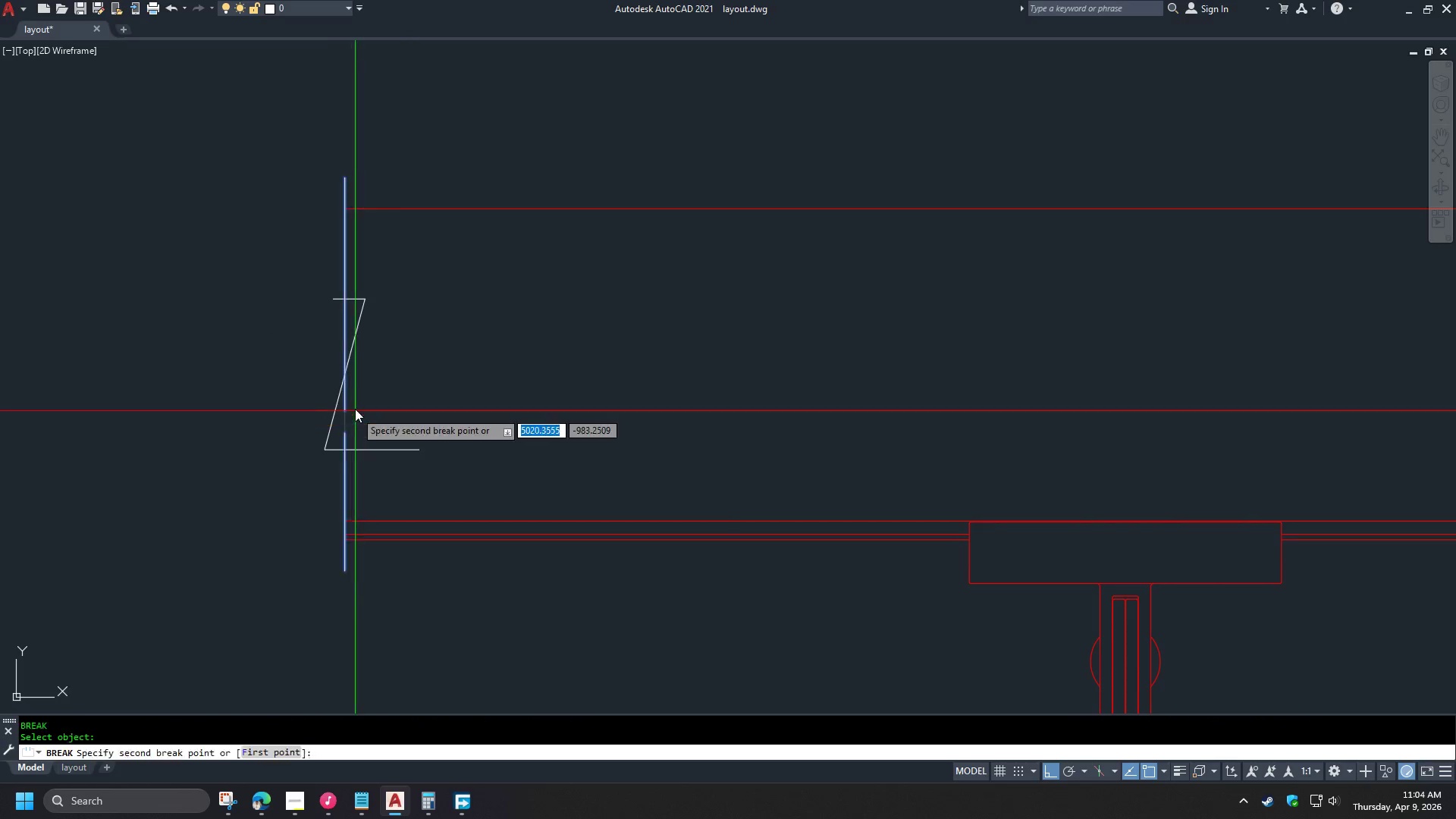 
double_click([355, 409])
 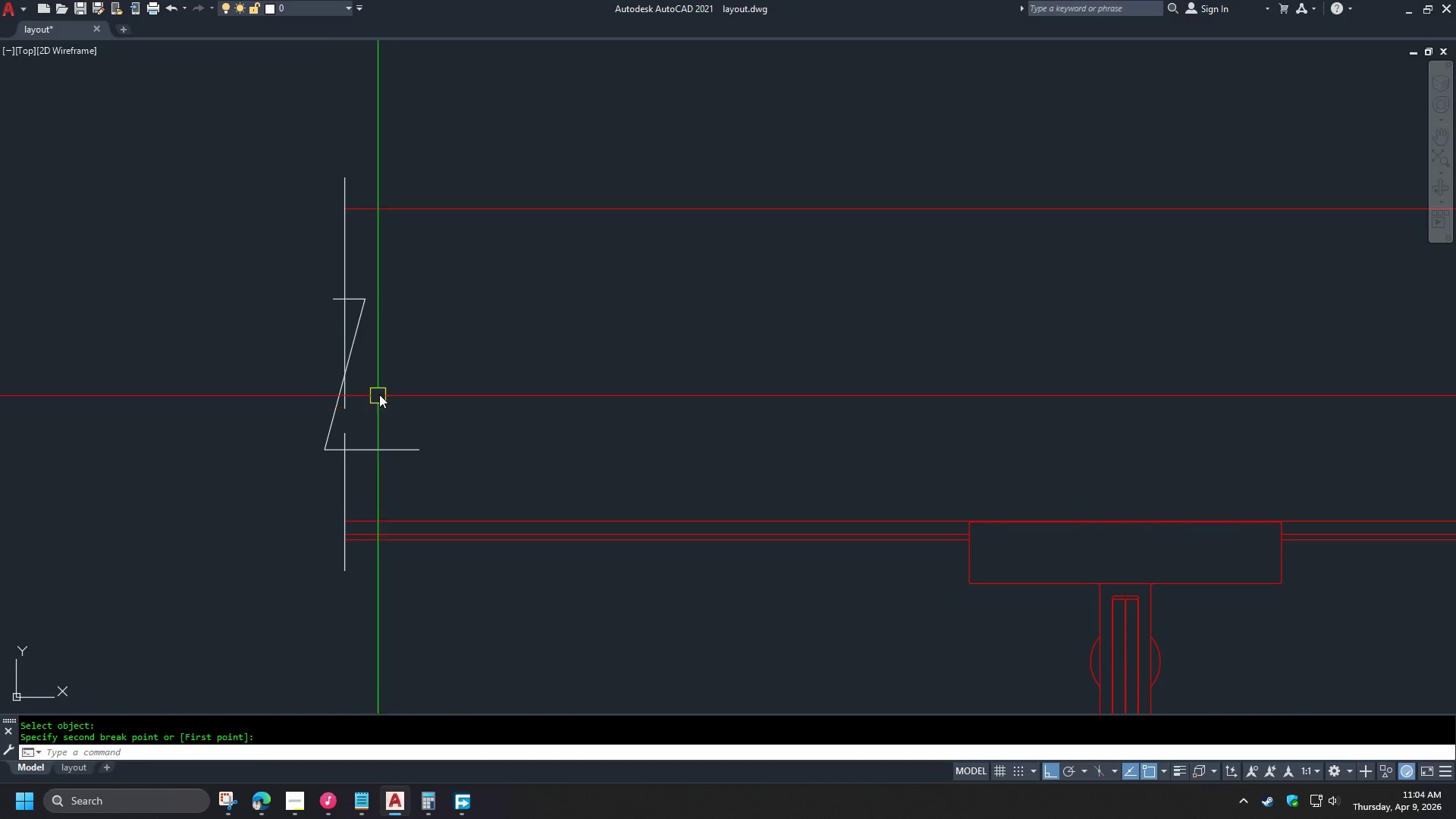 
key(F)
 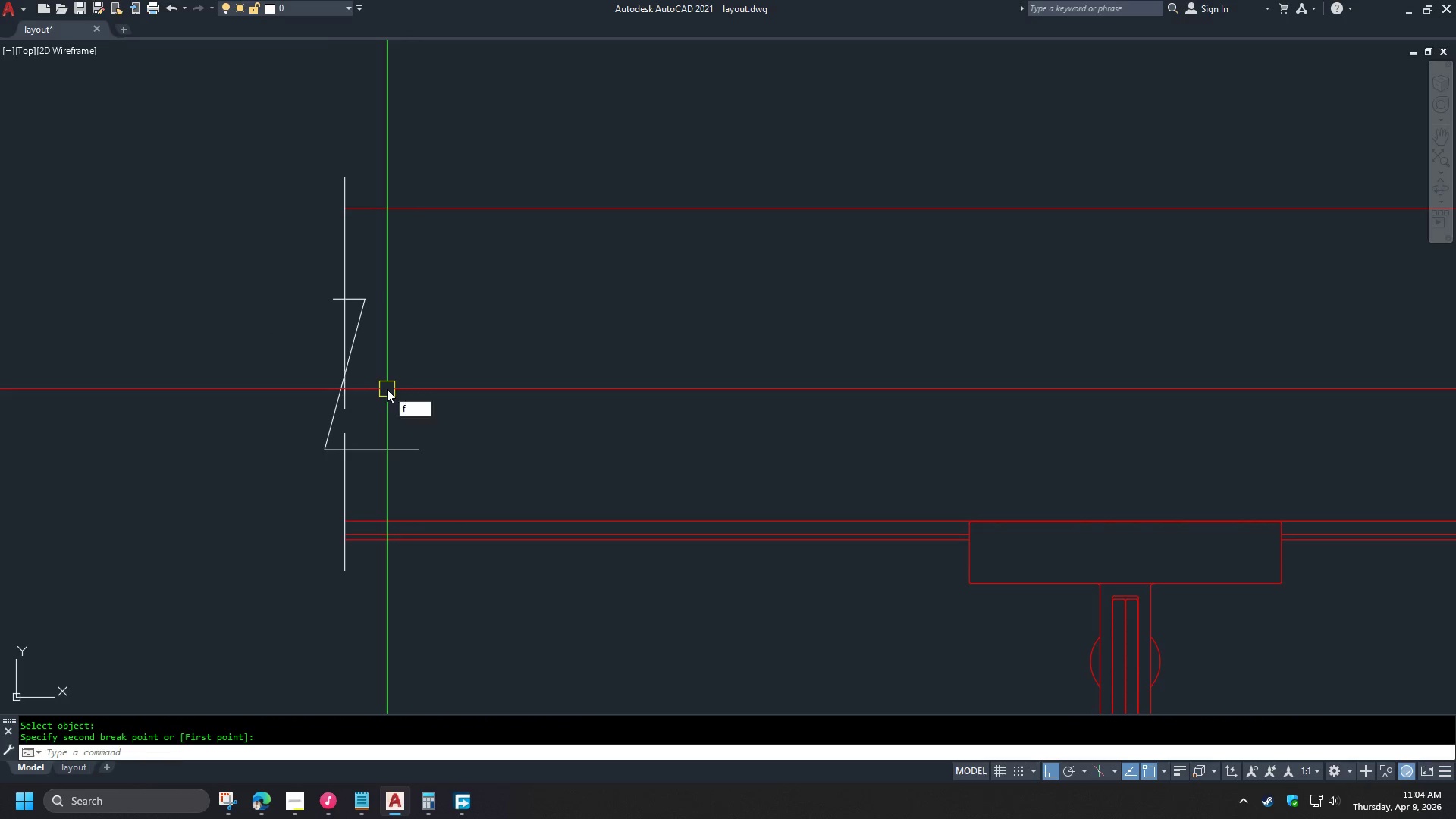 
key(Space)
 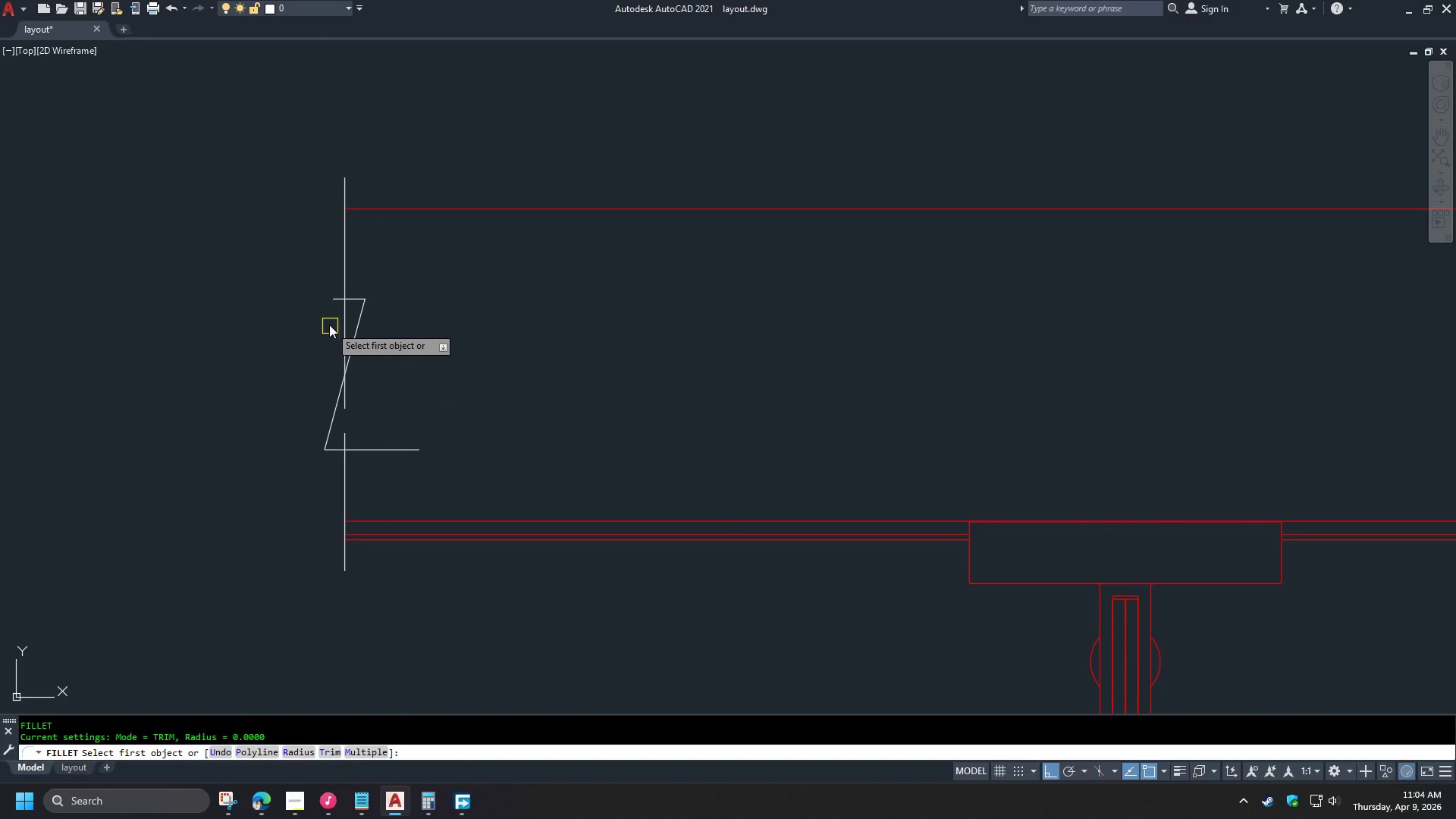 
scroll: coordinate [328, 321], scroll_direction: up, amount: 1.0
 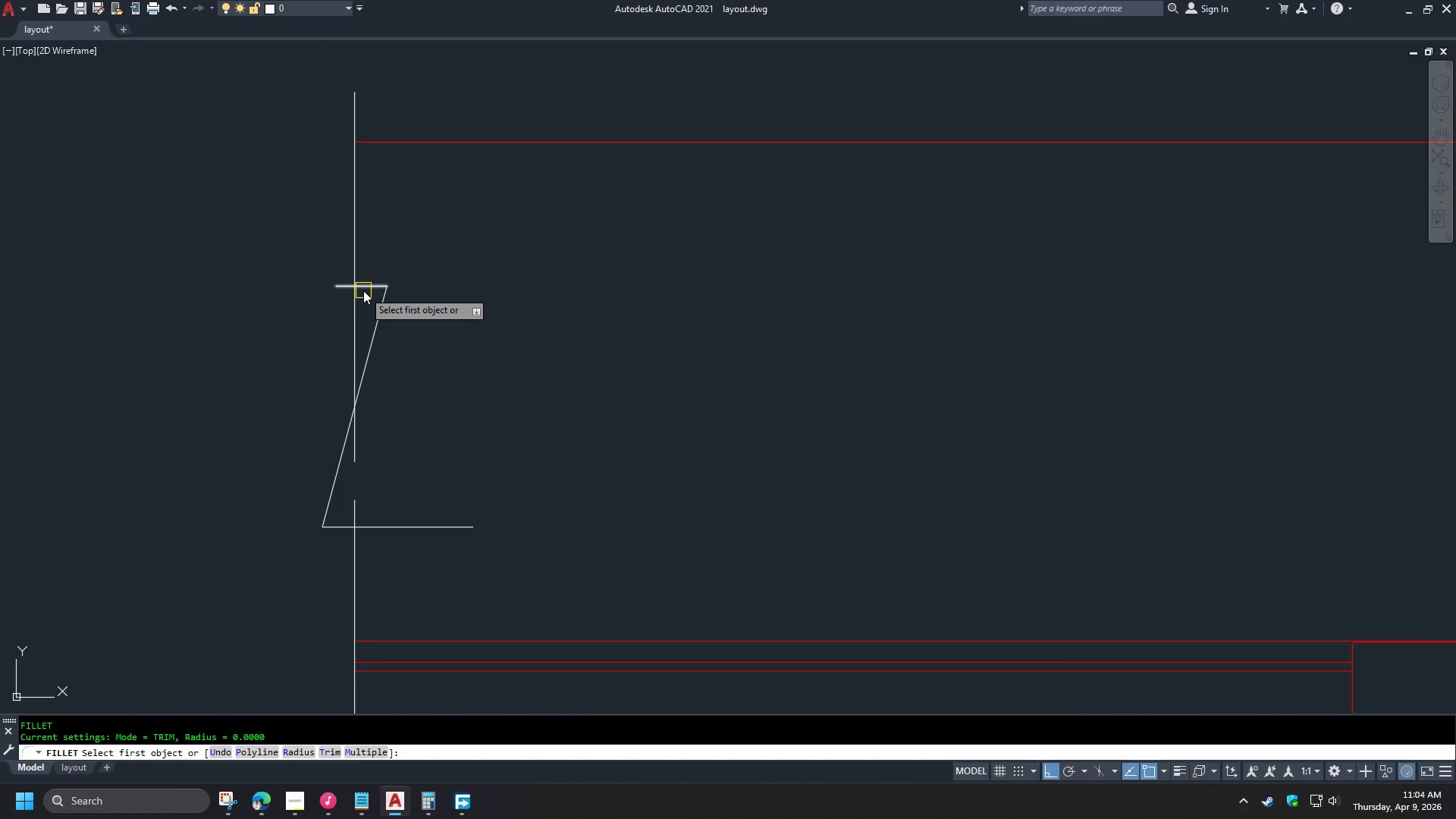 
double_click([353, 265])
 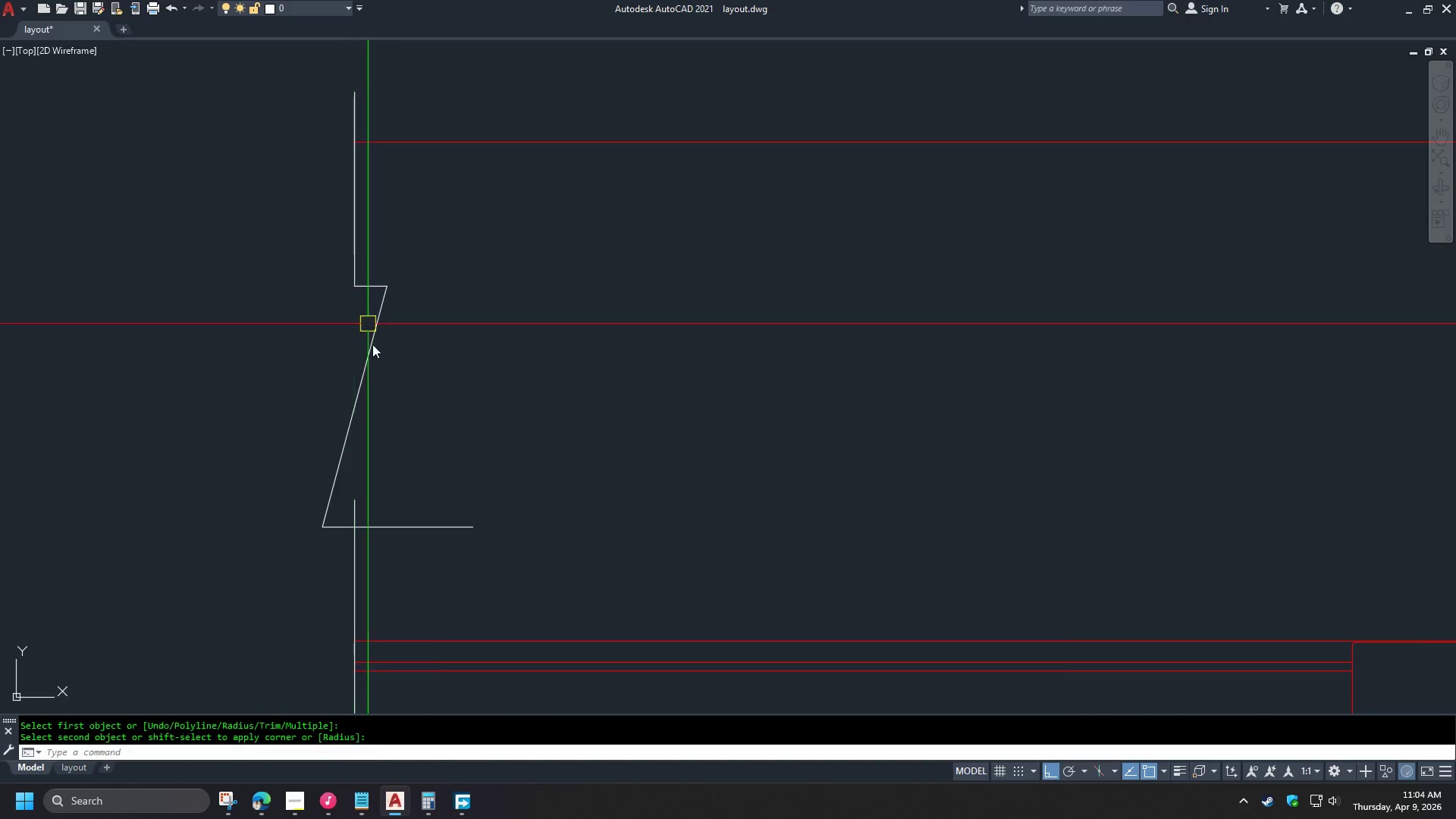 
key(Space)
 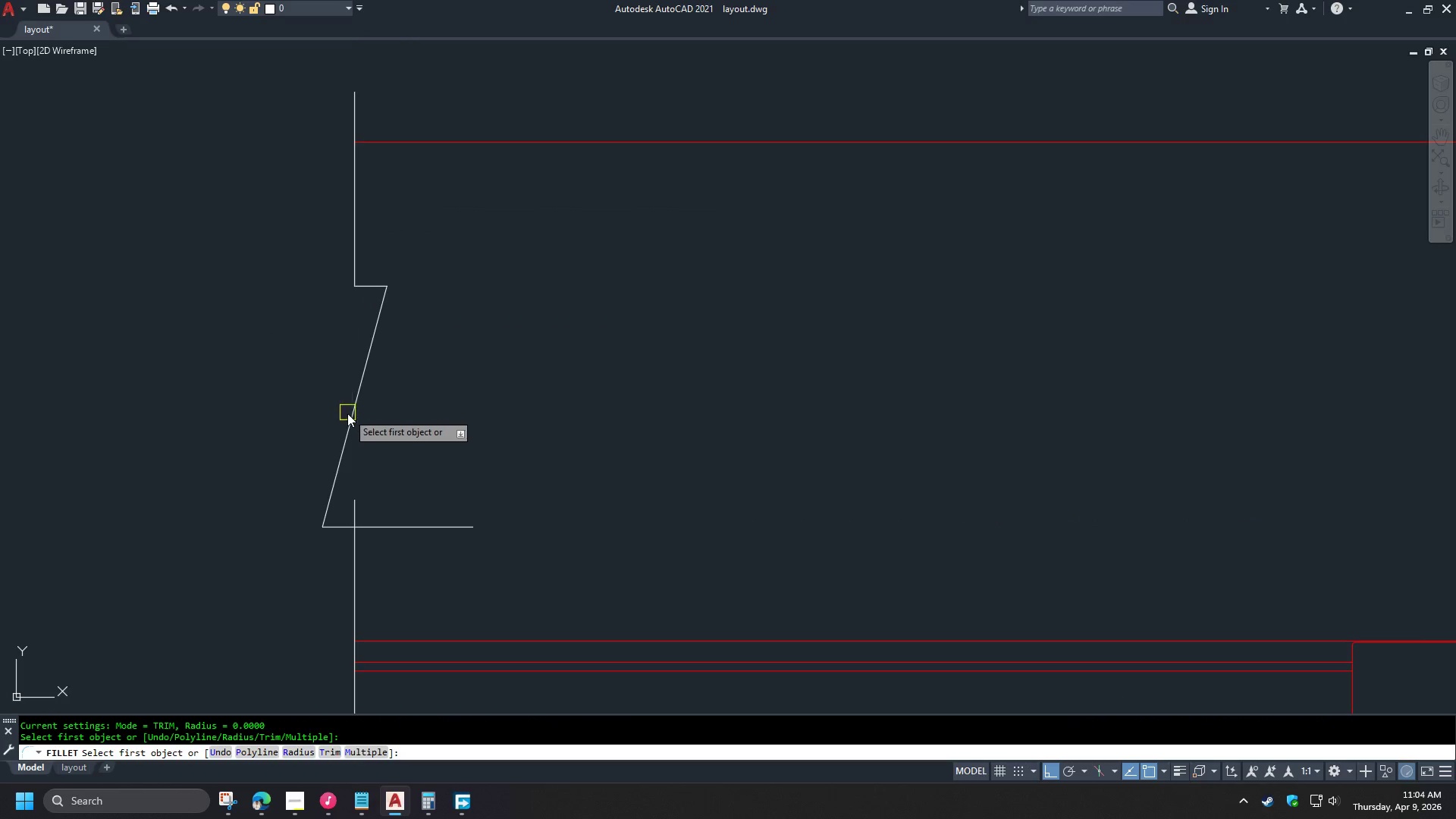 
double_click([346, 416])
 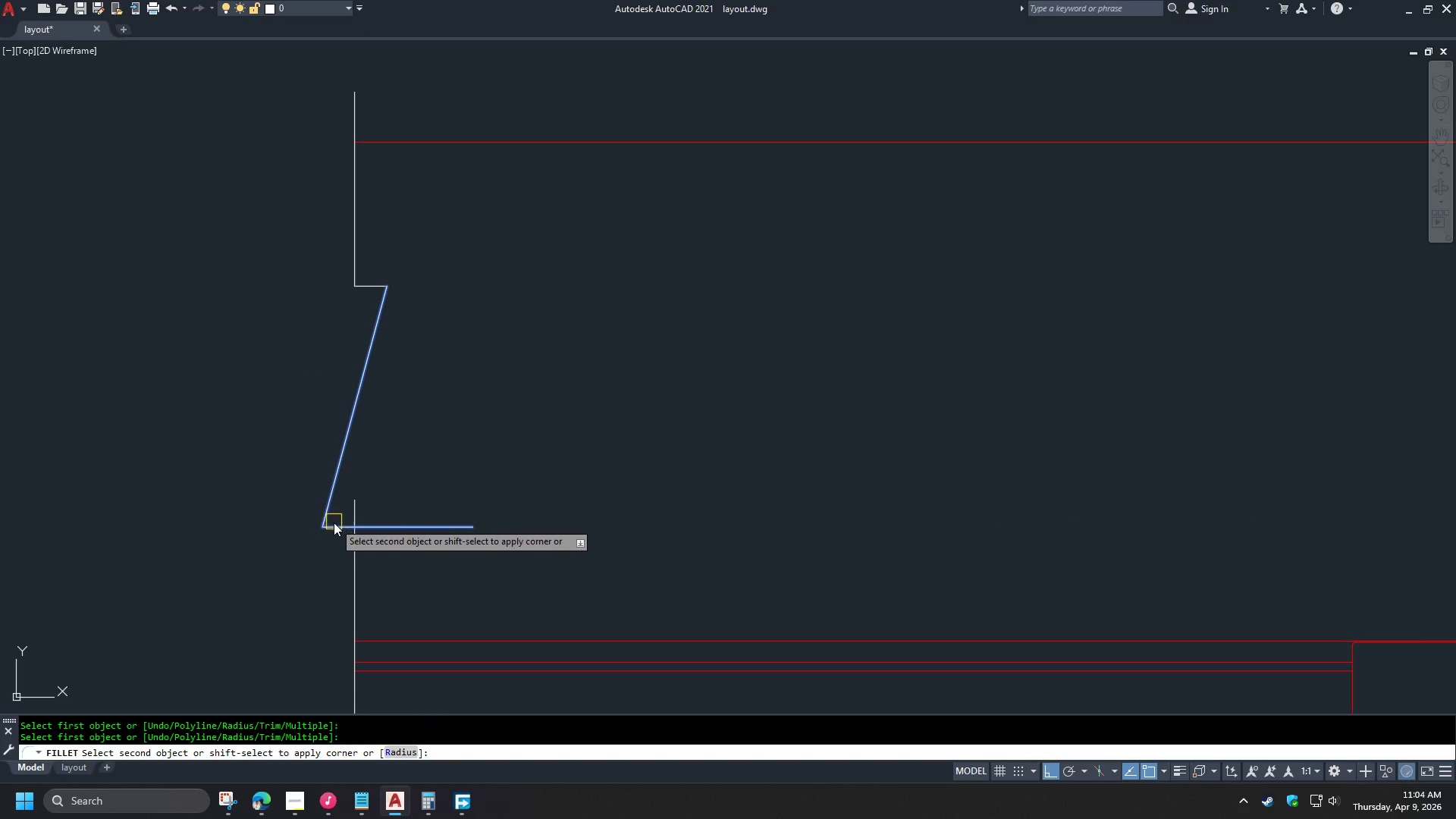 
left_click([337, 528])
 